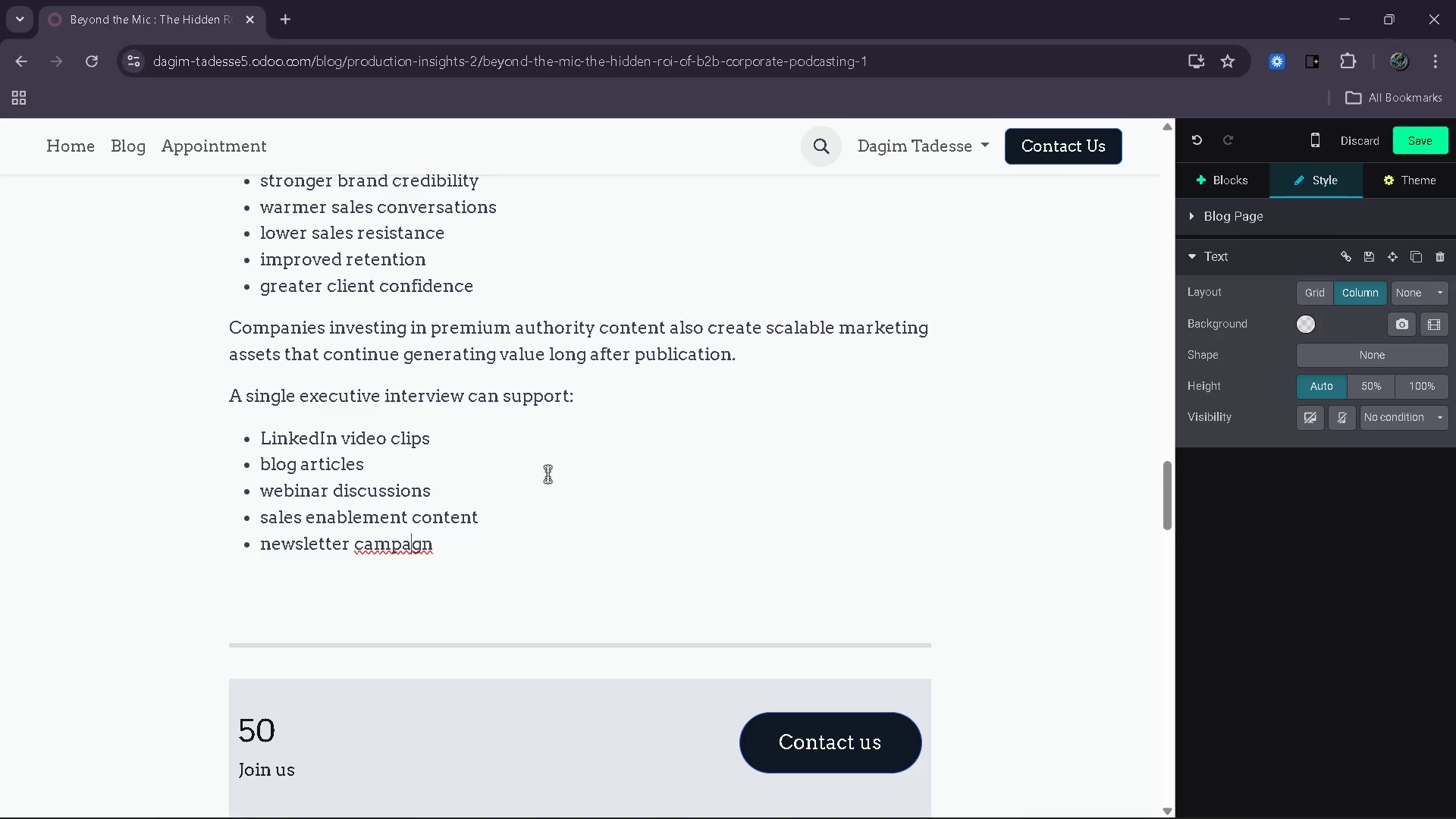 
key(ArrowLeft)
 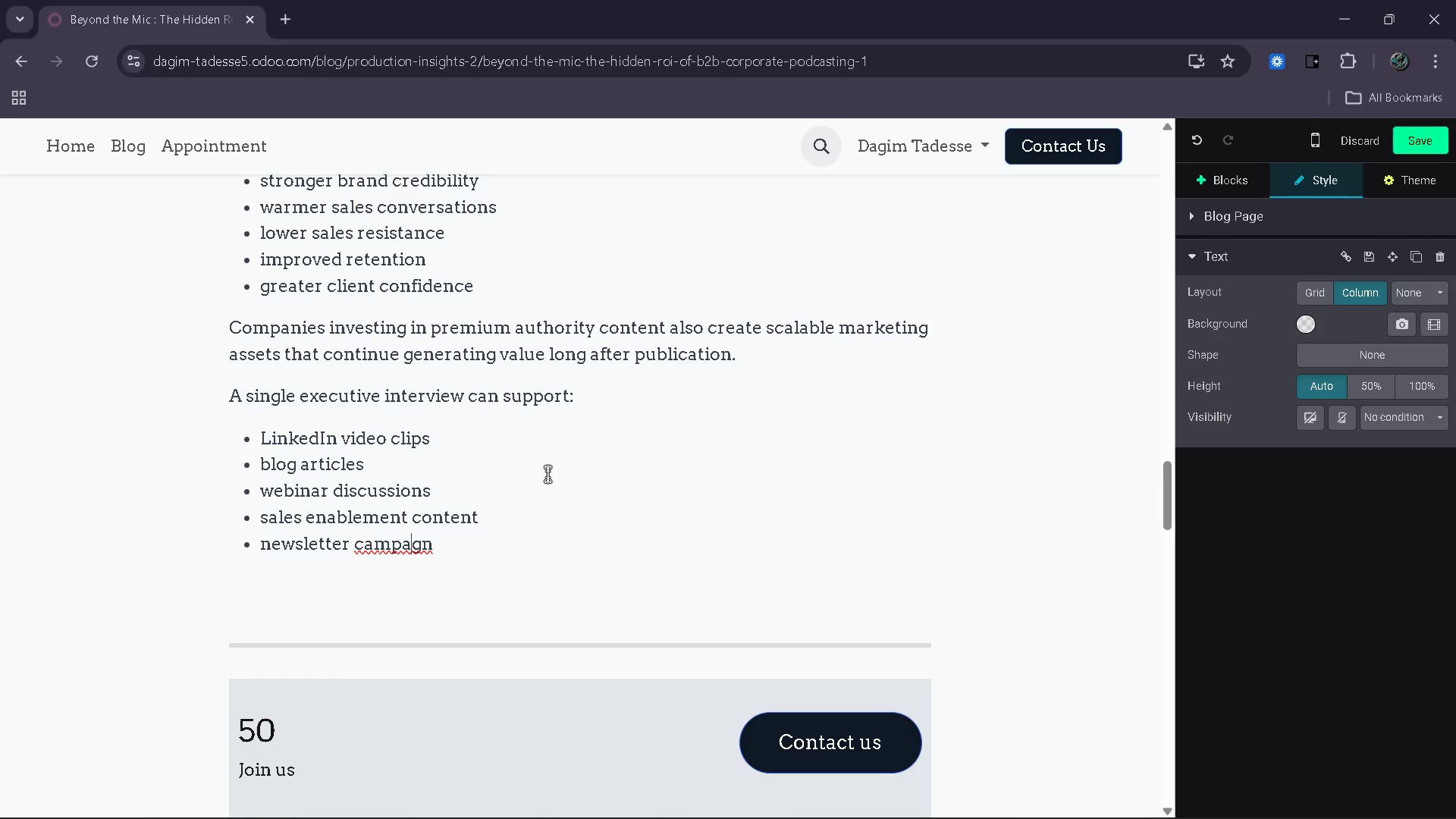 
key(ArrowRight)
 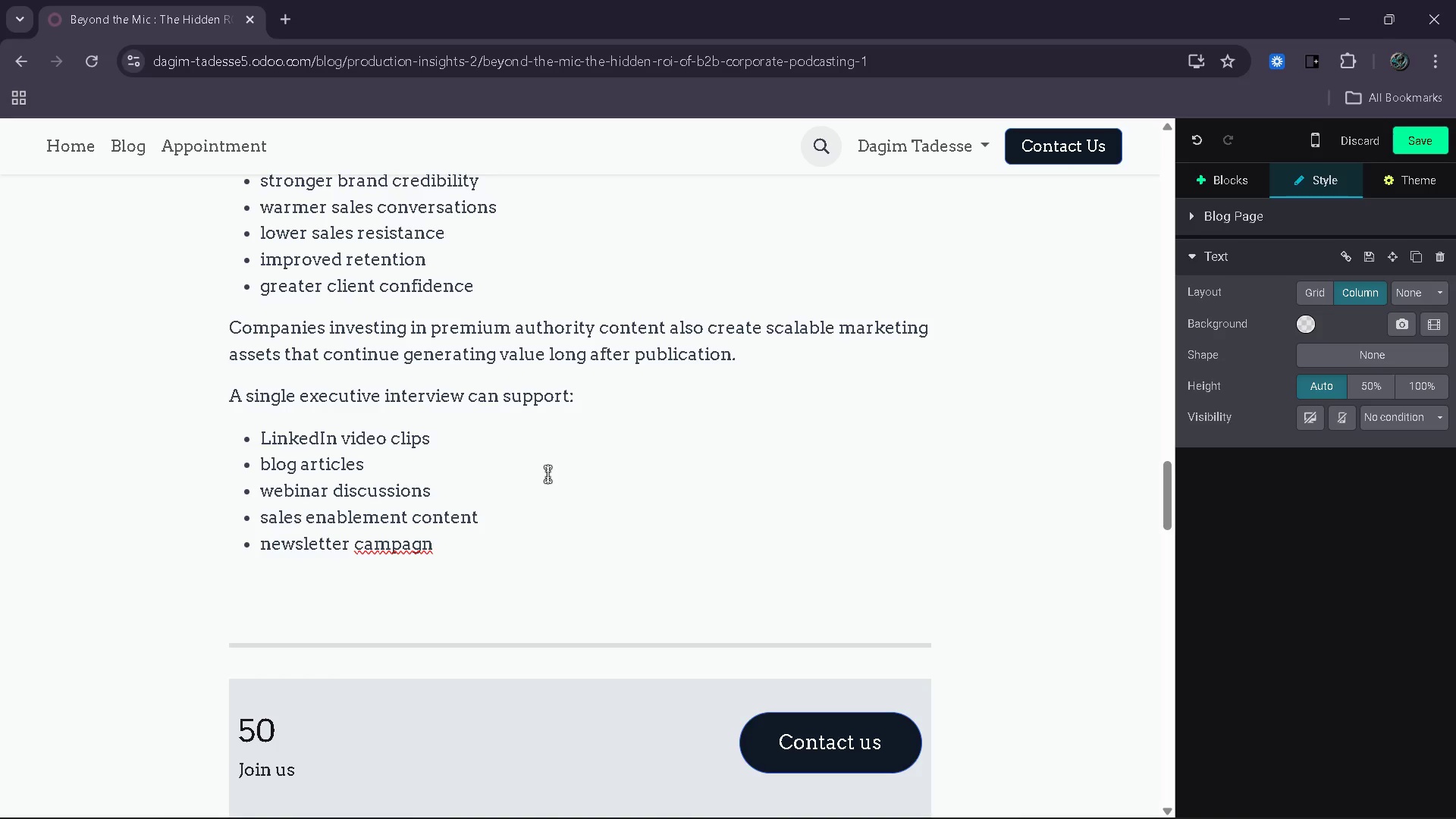 
key(I)
 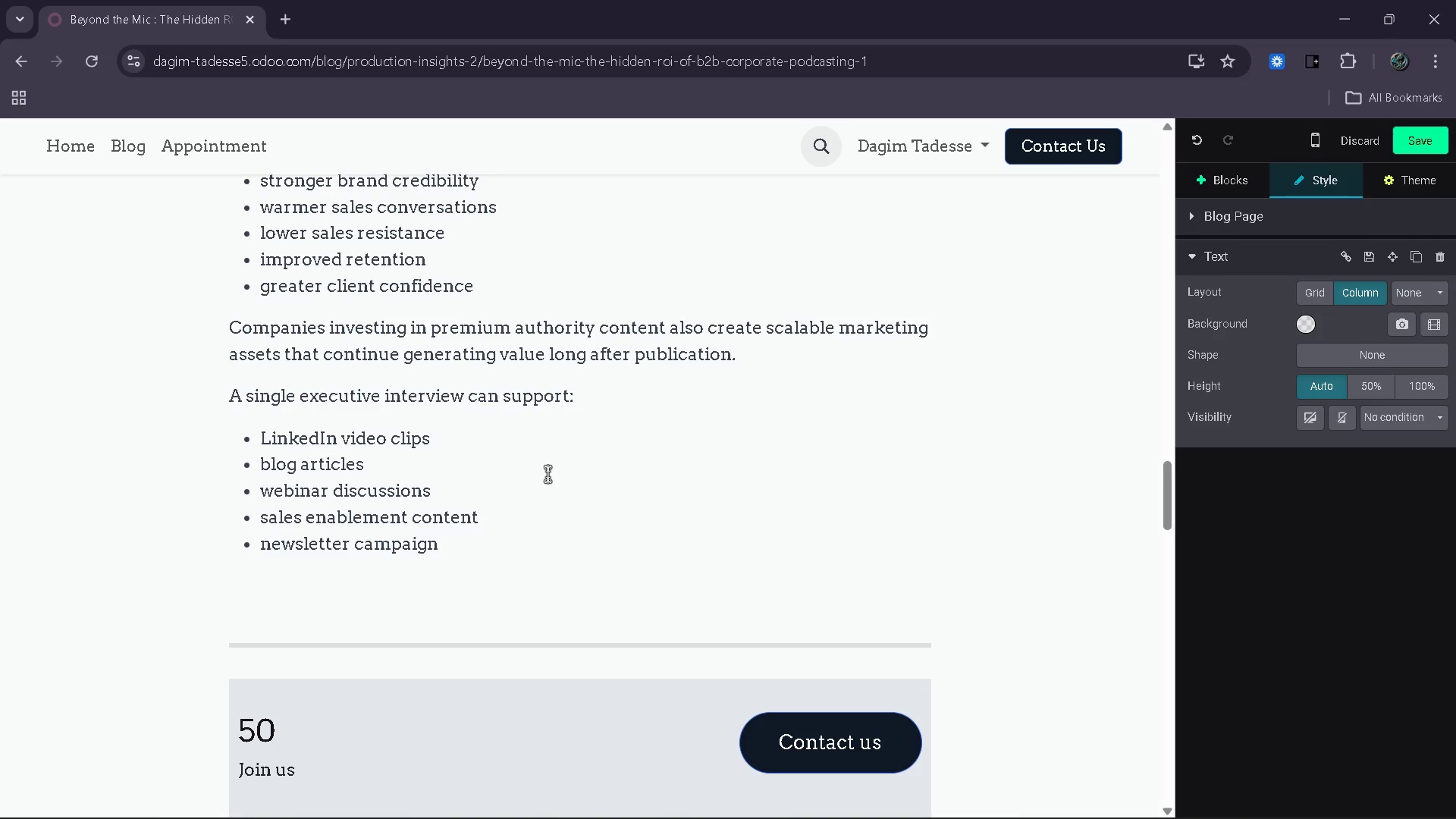 
key(ArrowRight)
 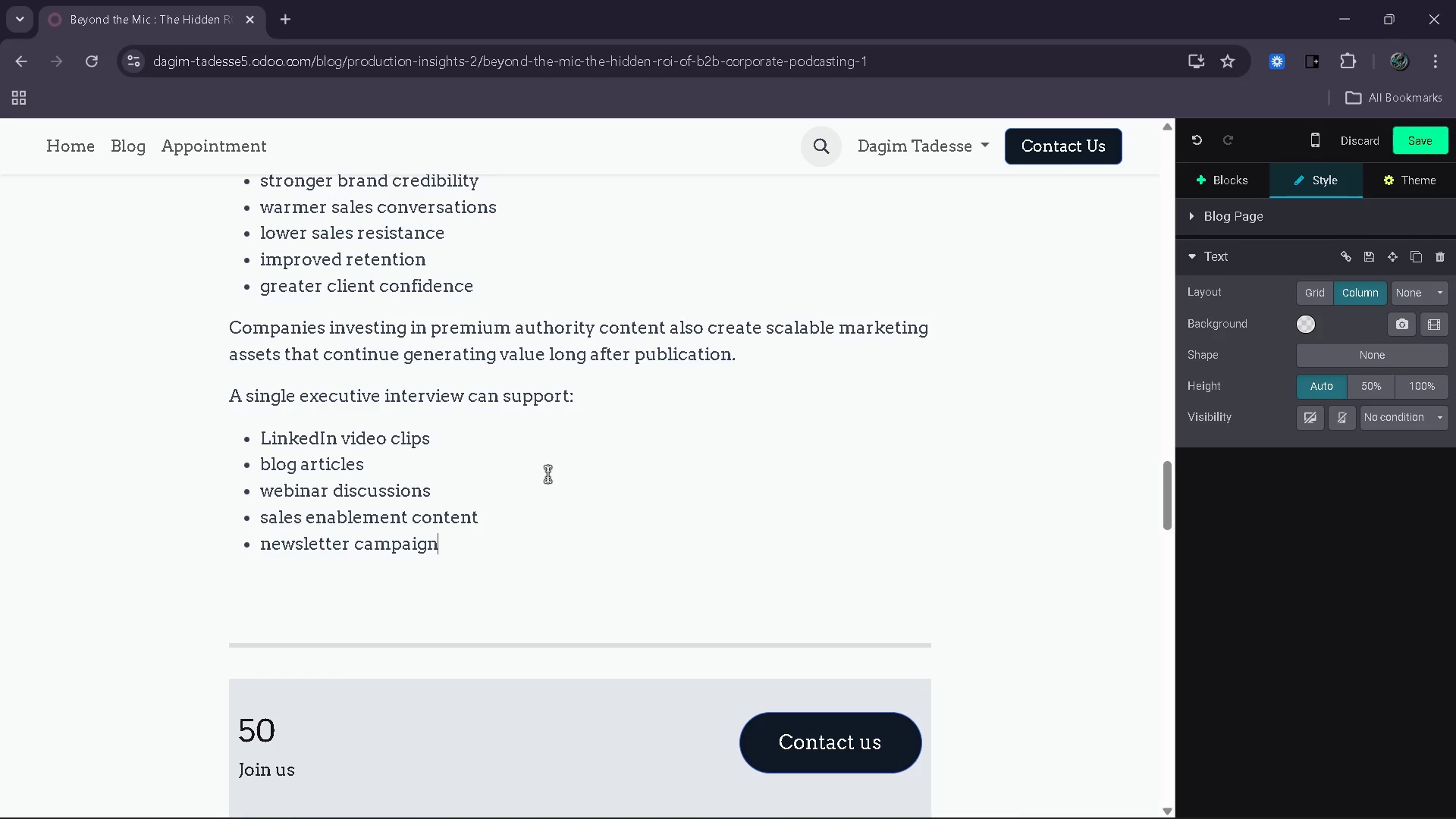 
key(ArrowRight)
 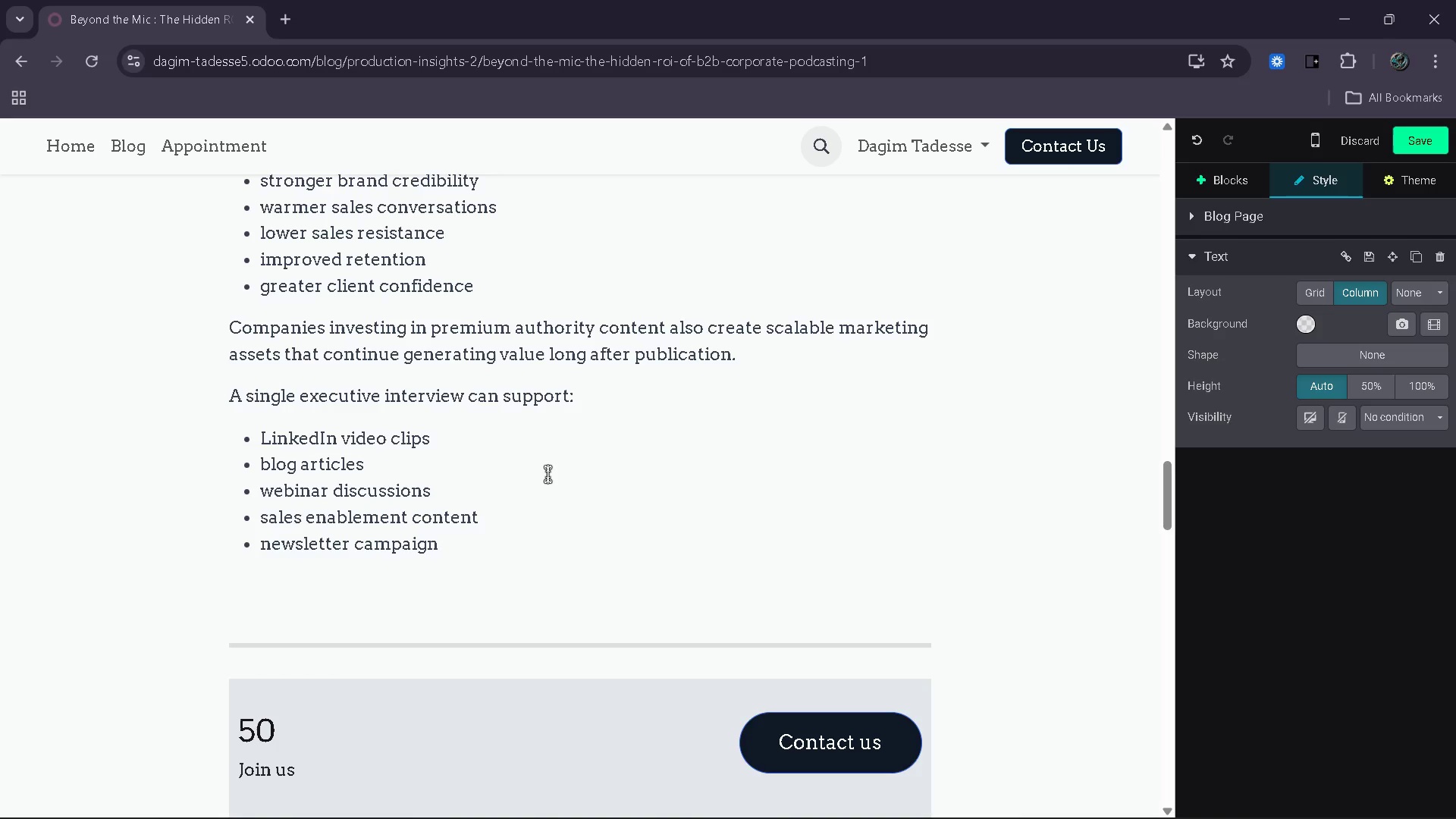 
key(S)
 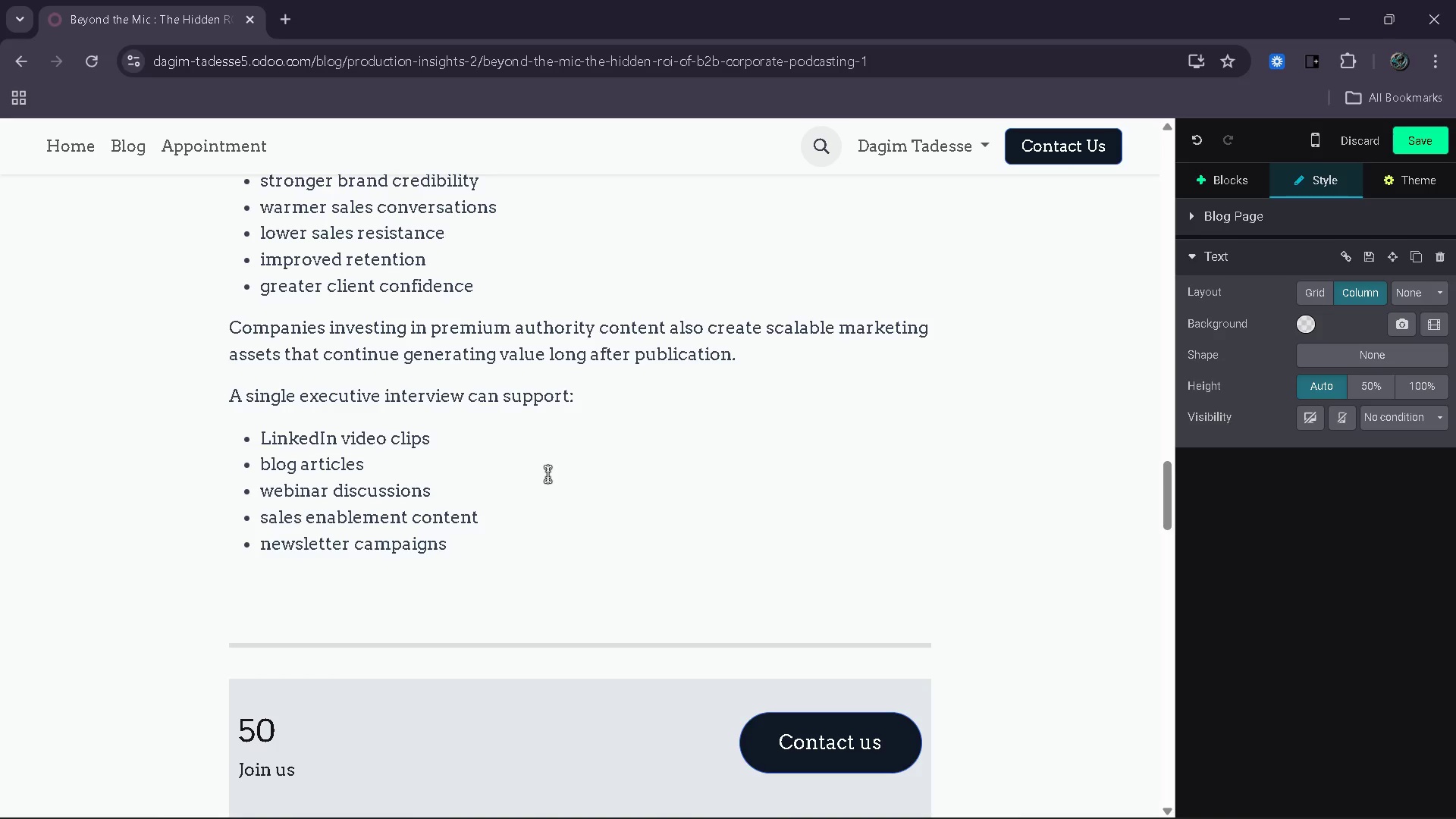 
key(Enter)
 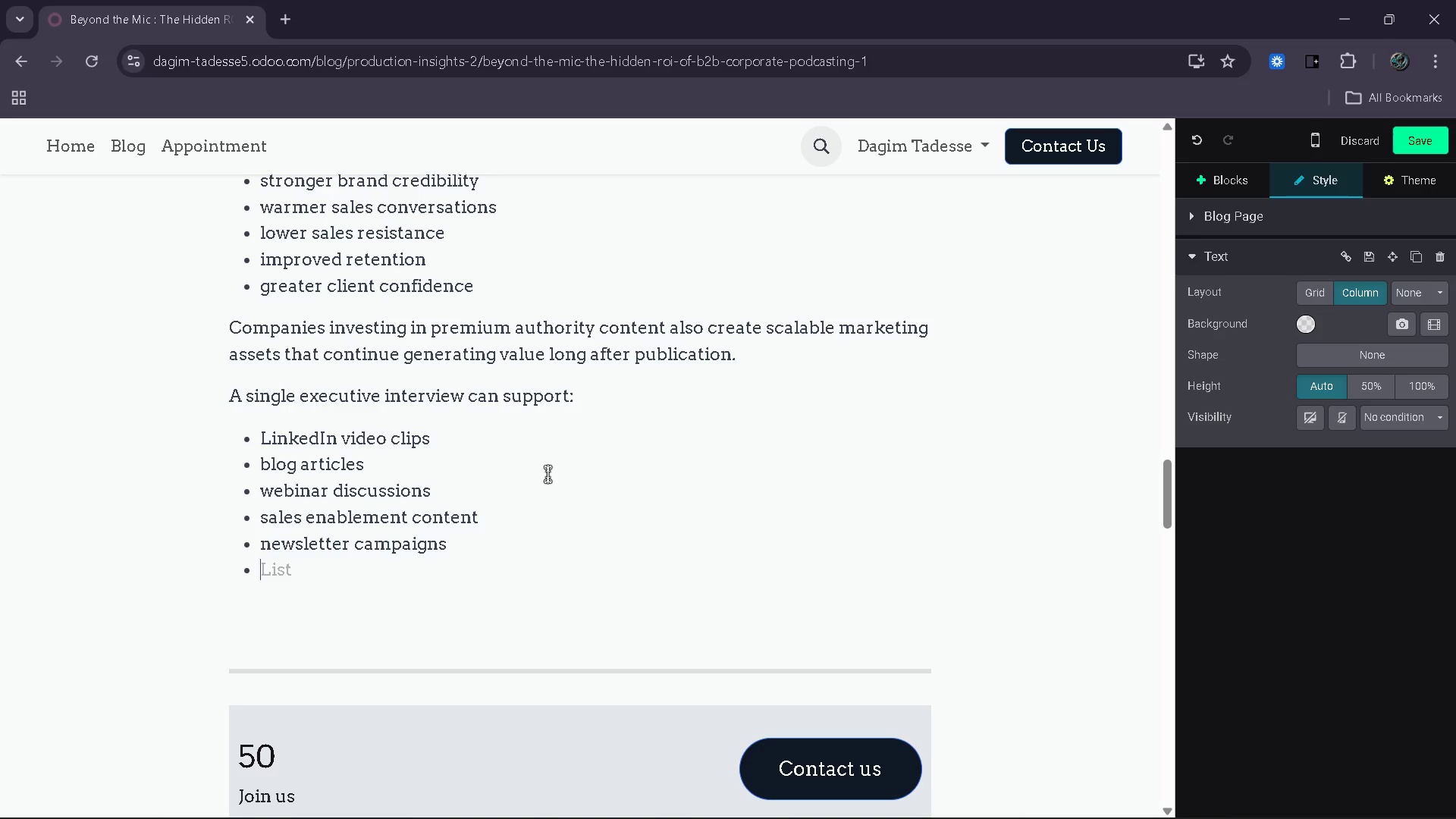 
key(Enter)
 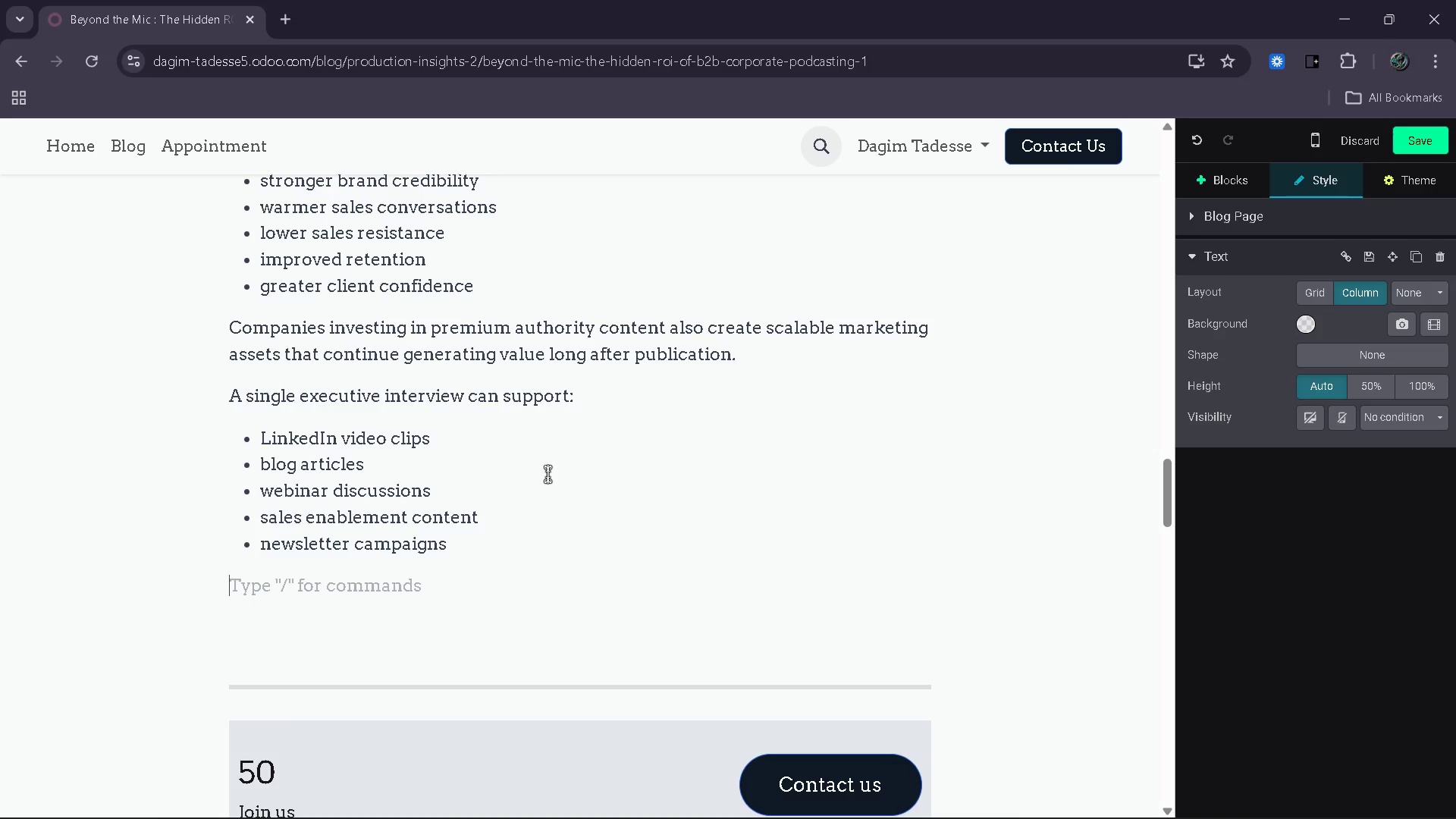 
type(O)
key(Backspace)
type(Instead of isolated marketing activeties )
 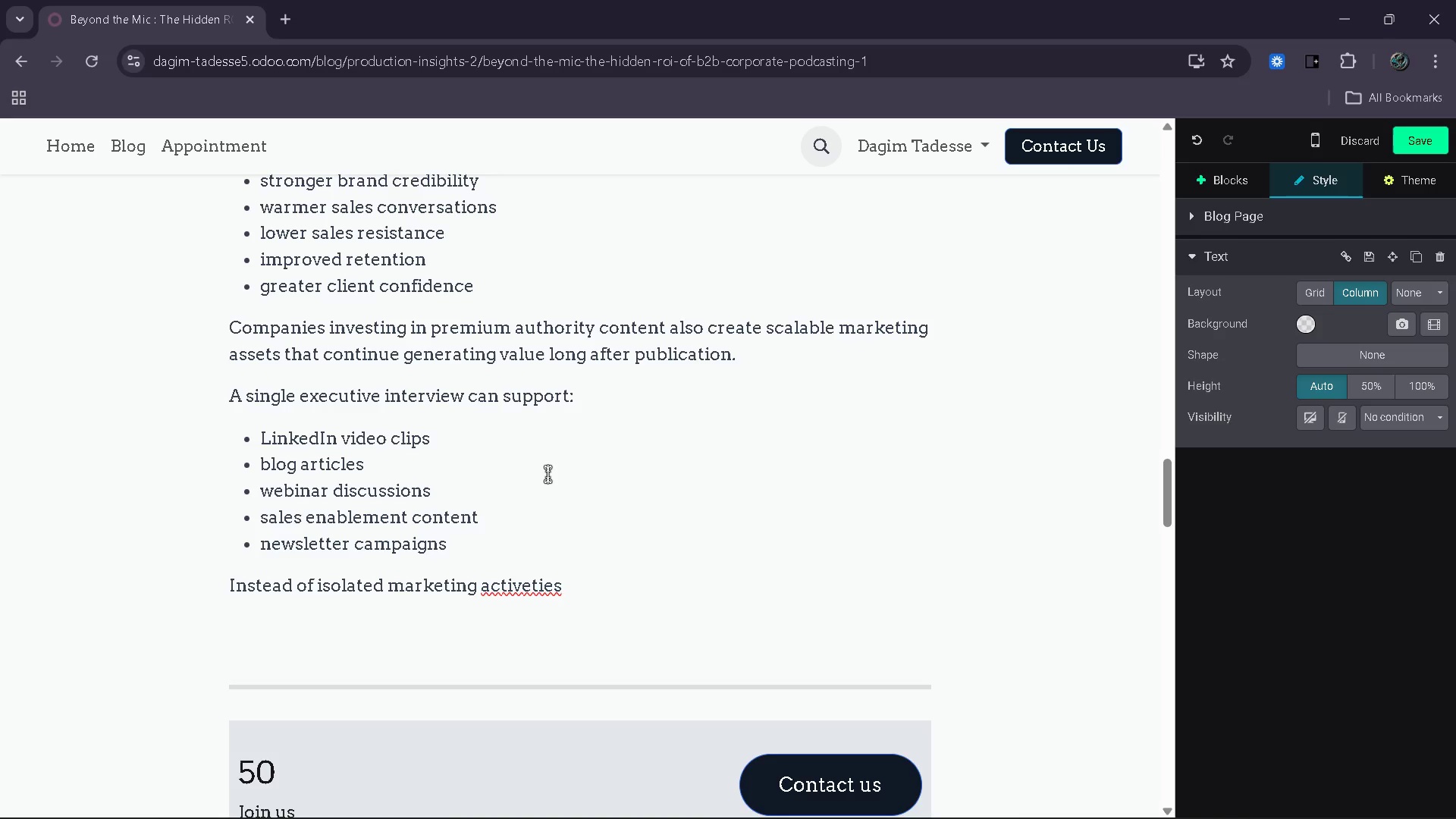 
wait(12.61)
 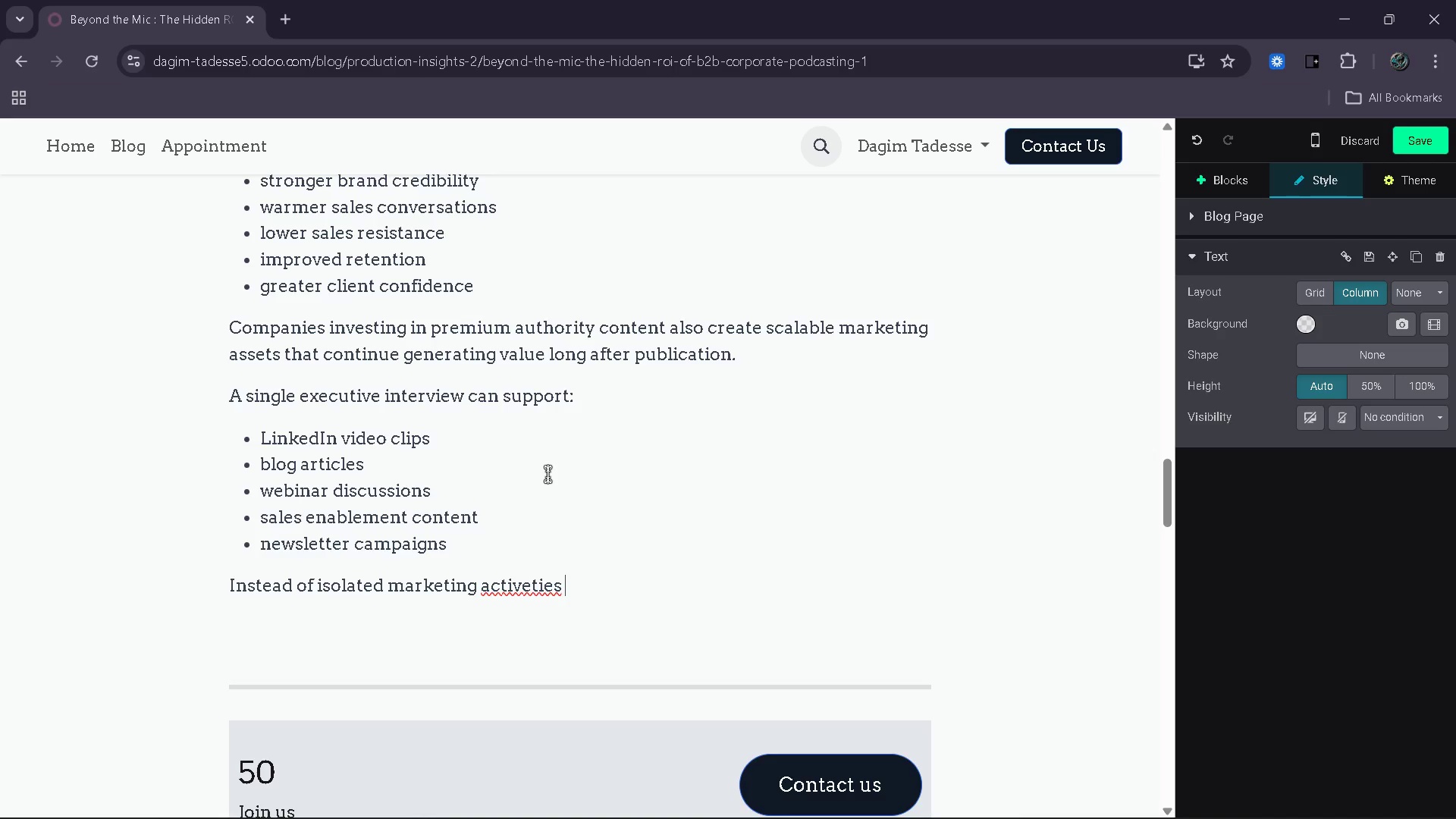 
key(ArrowLeft)
 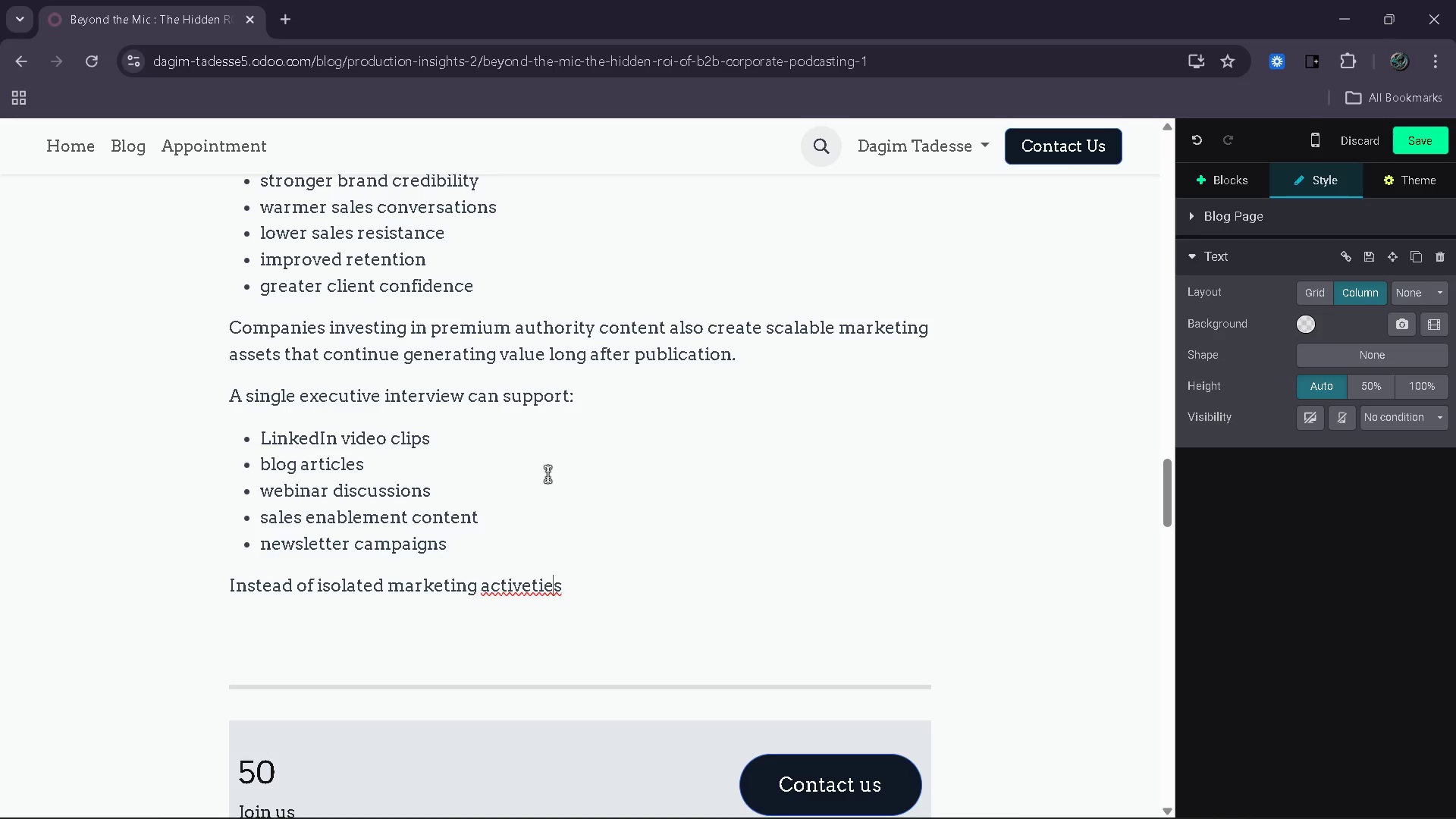 
key(ArrowLeft)
 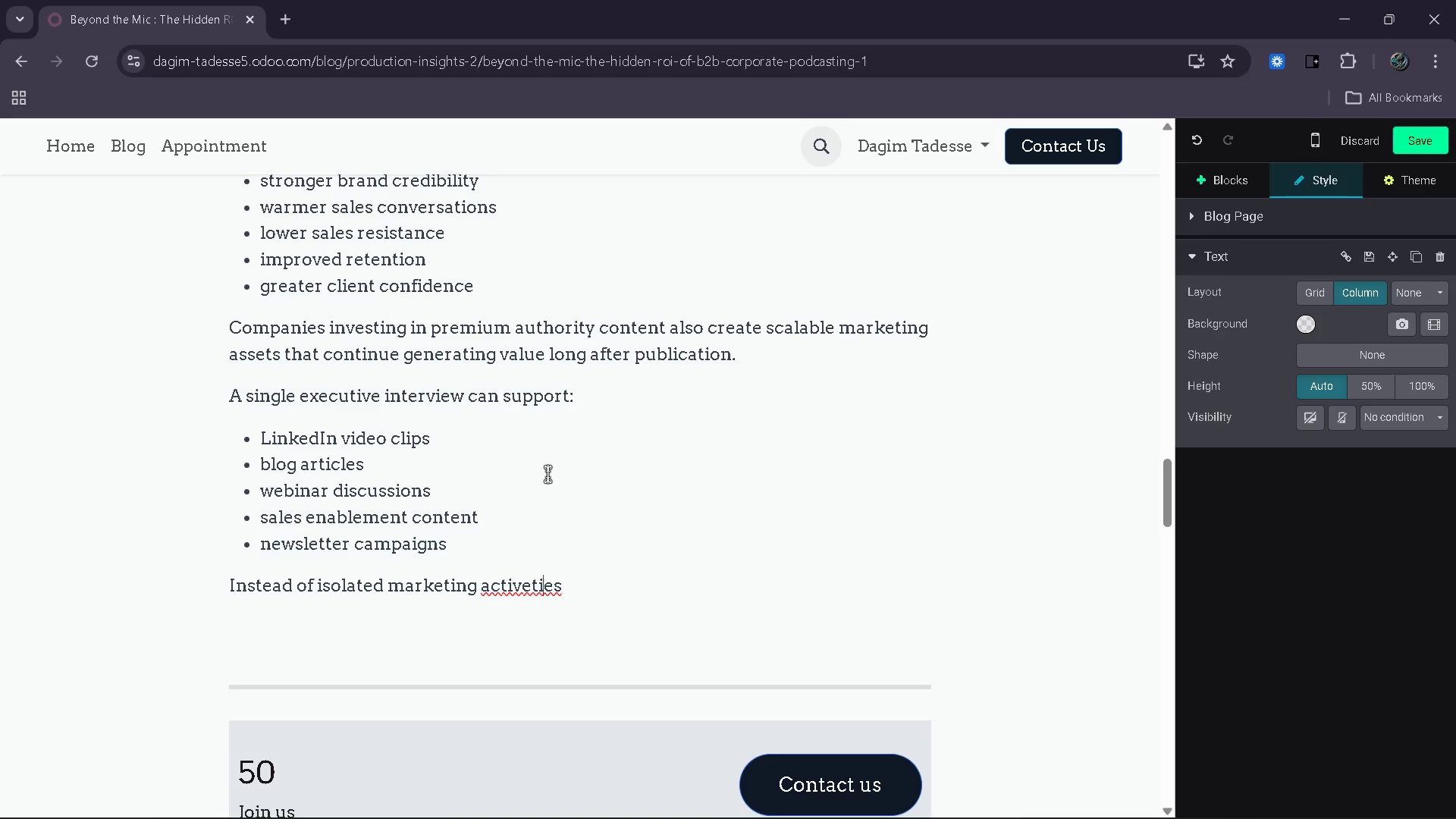 
key(ArrowLeft)
 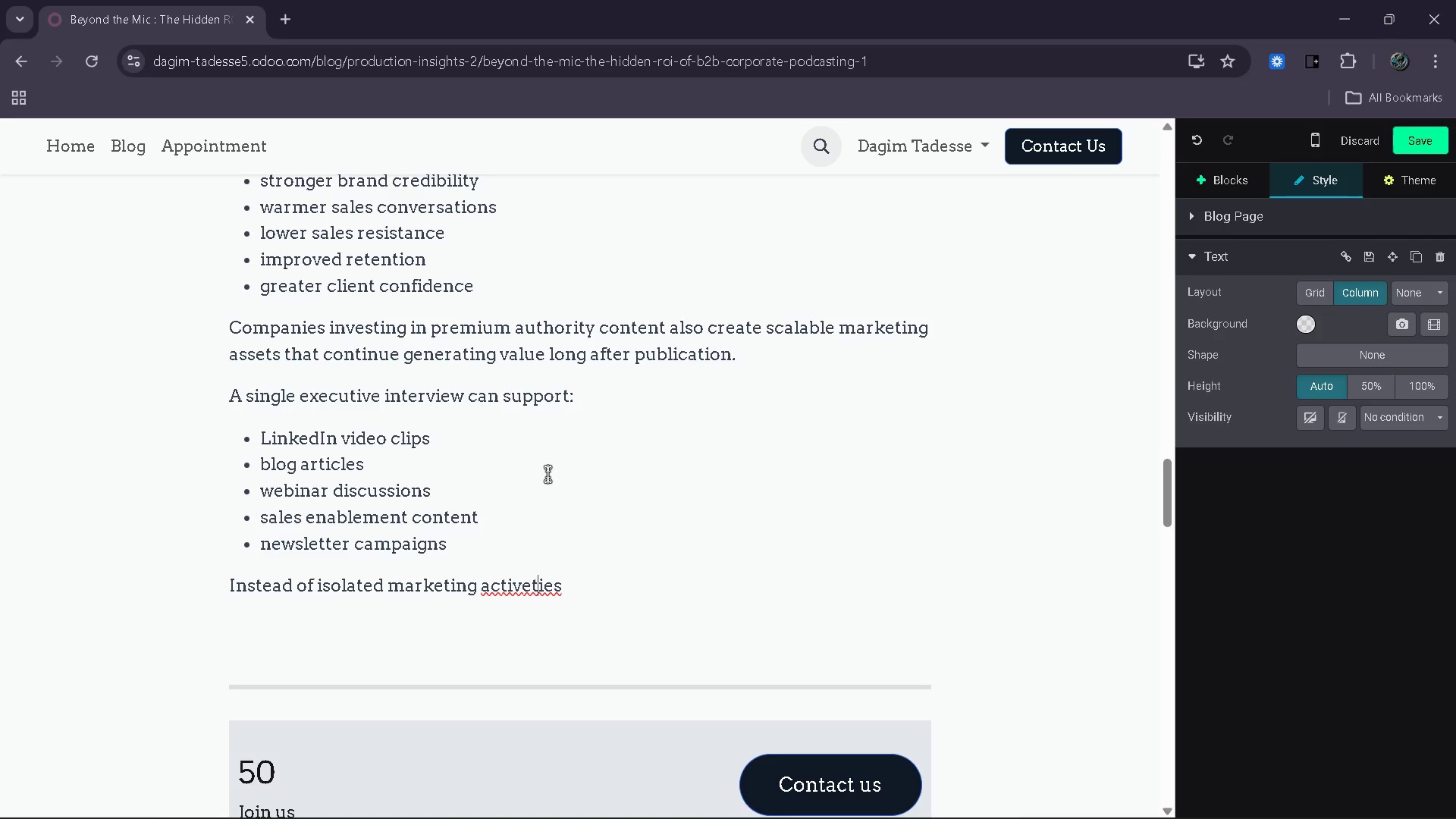 
key(ArrowLeft)
 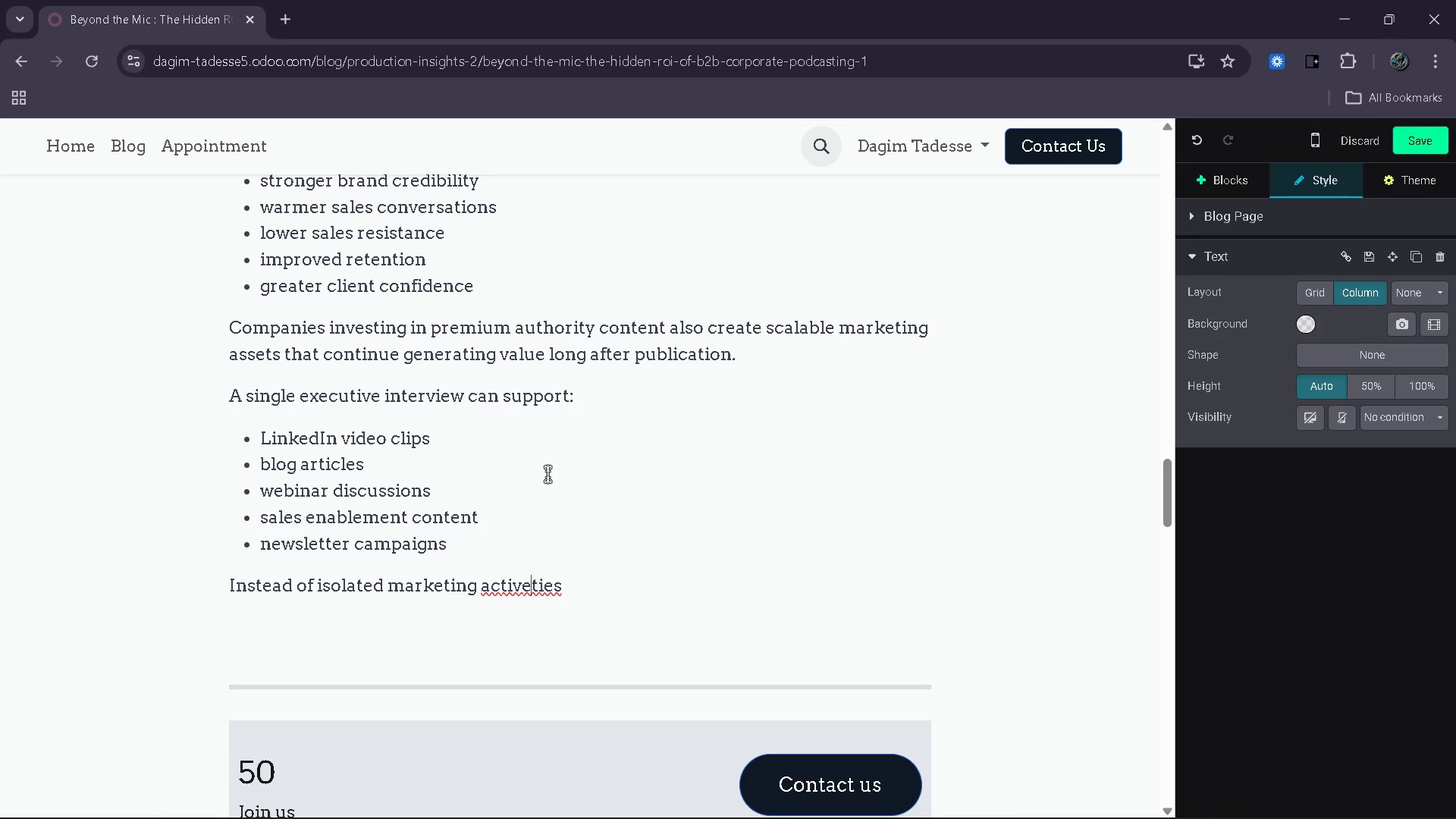 
key(ArrowLeft)
 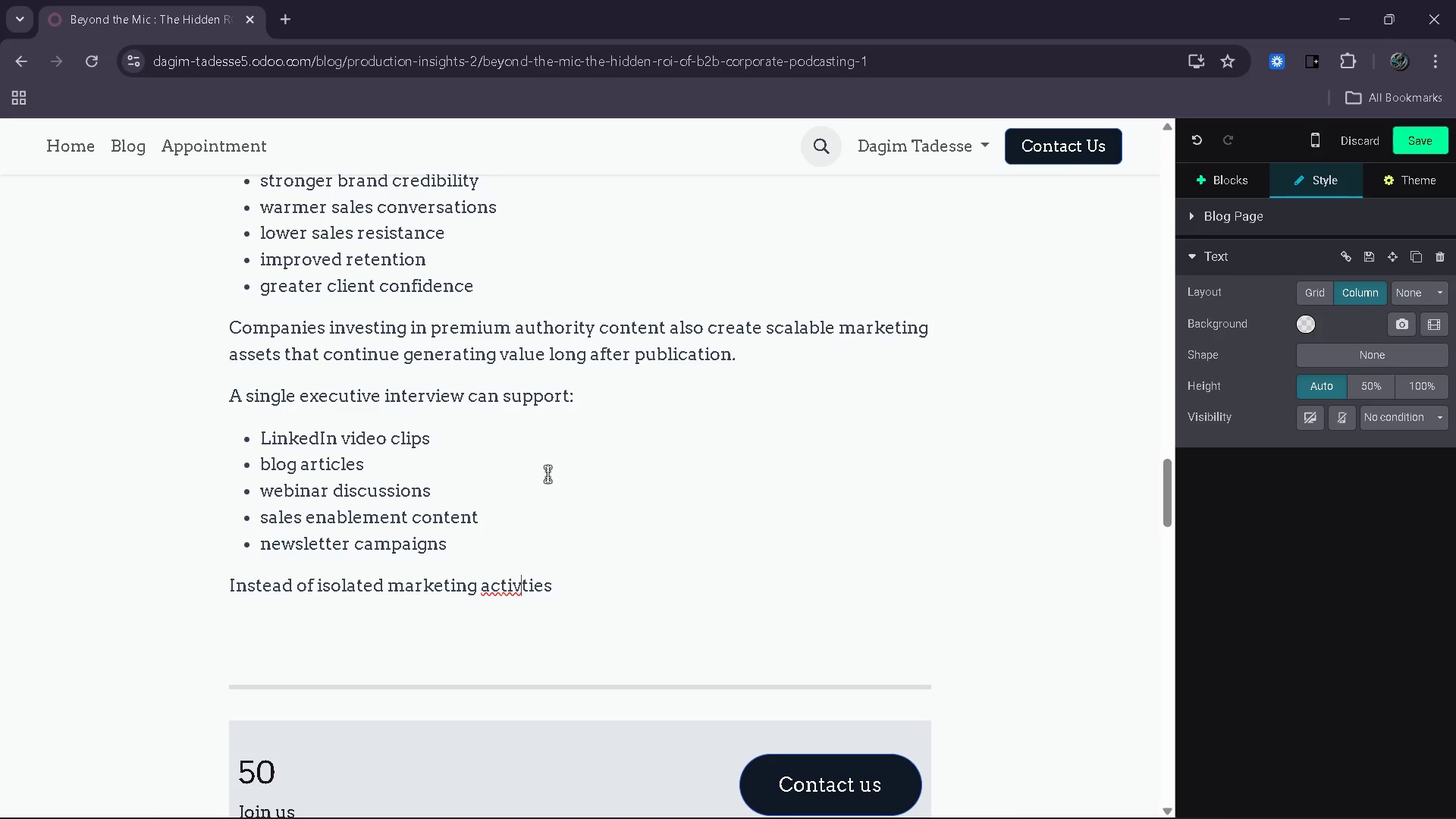 
key(Backspace)
type(i[End])
key(Backspace)
type(, pre)
key(Backspace)
type(oductio)
key(Backspace)
type(ng creates )
 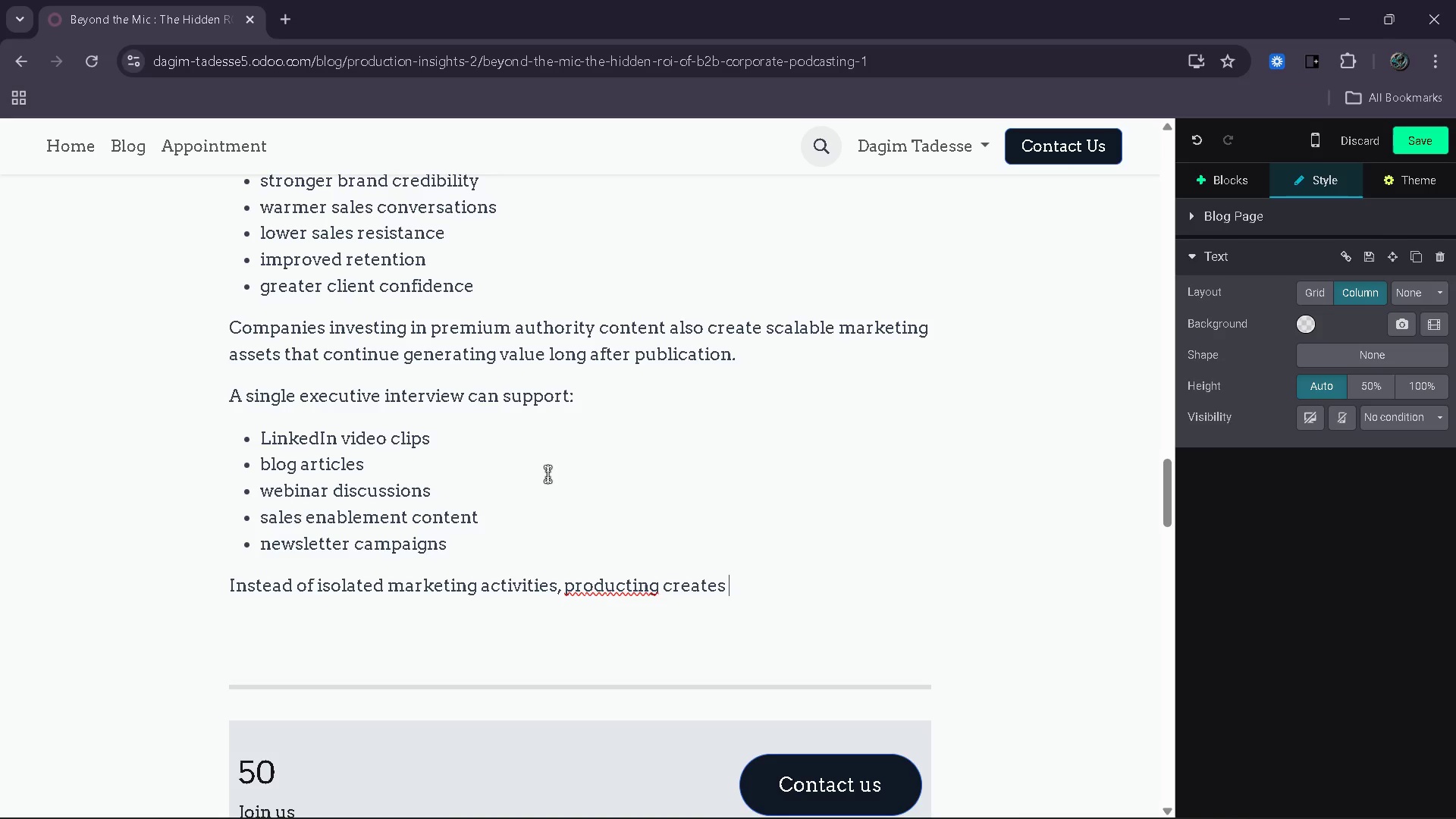 
hold_key(key=ArrowLeft, duration=0.92)
 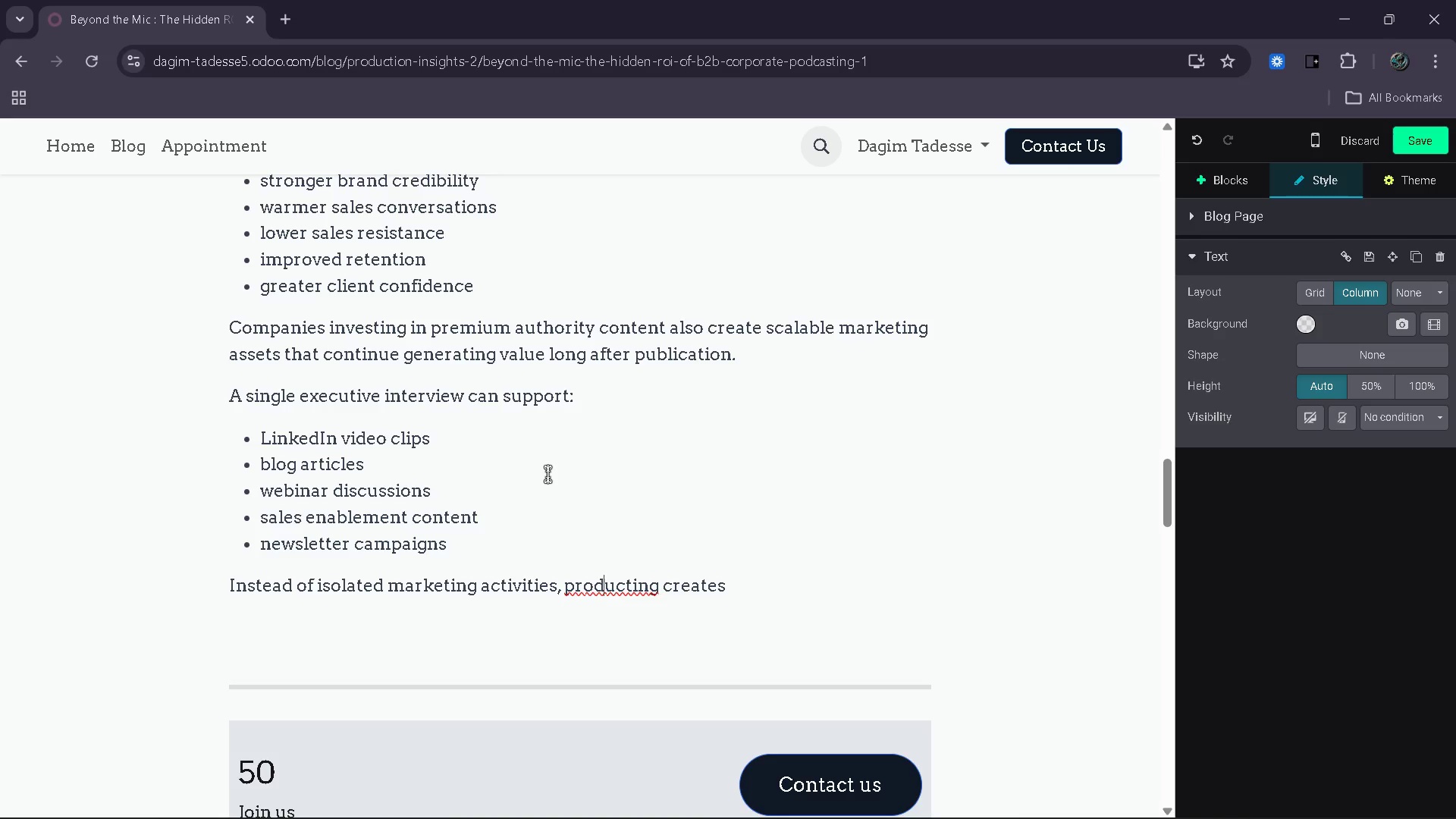 
key(ArrowLeft)
 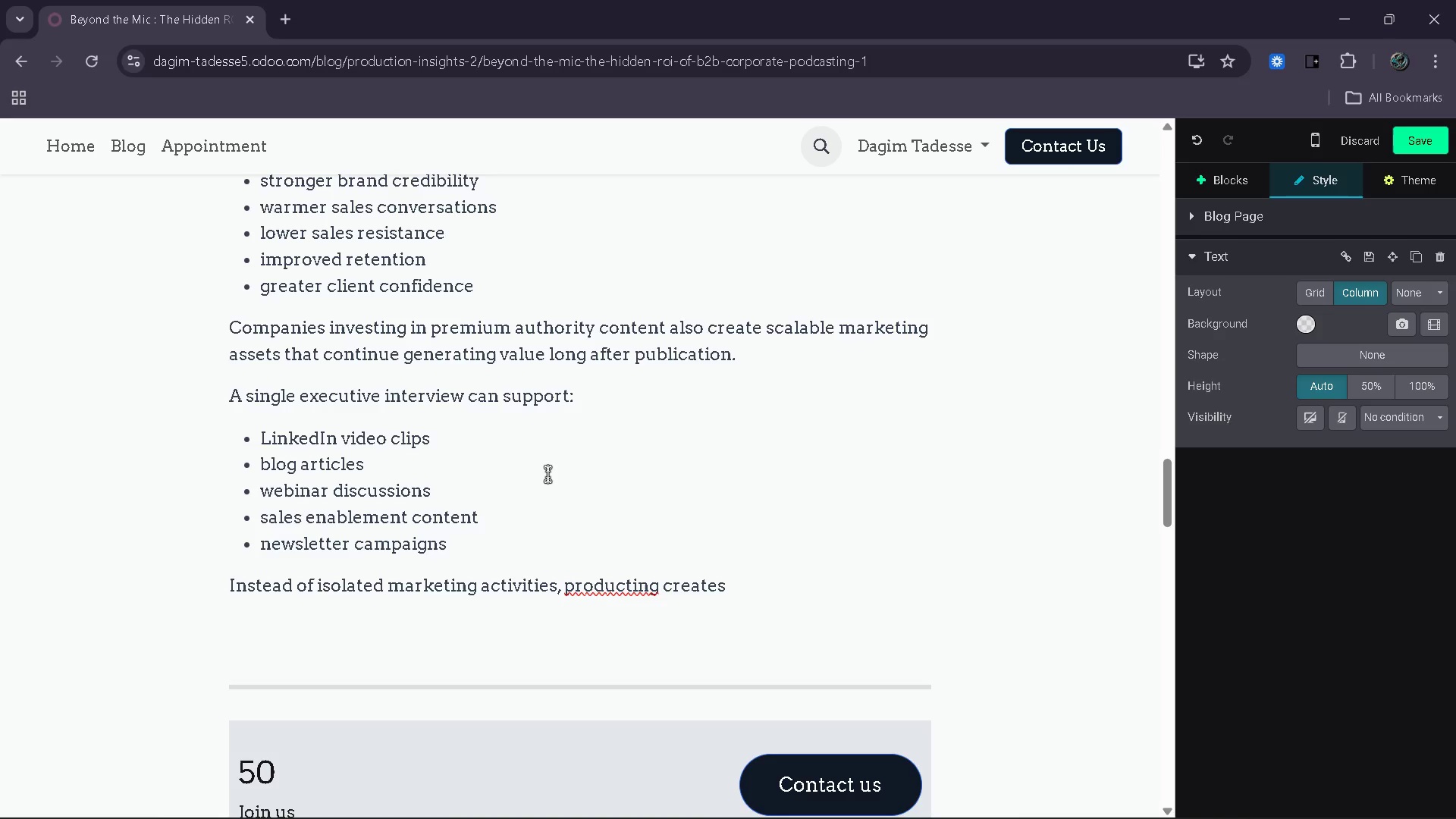 
key(C)
 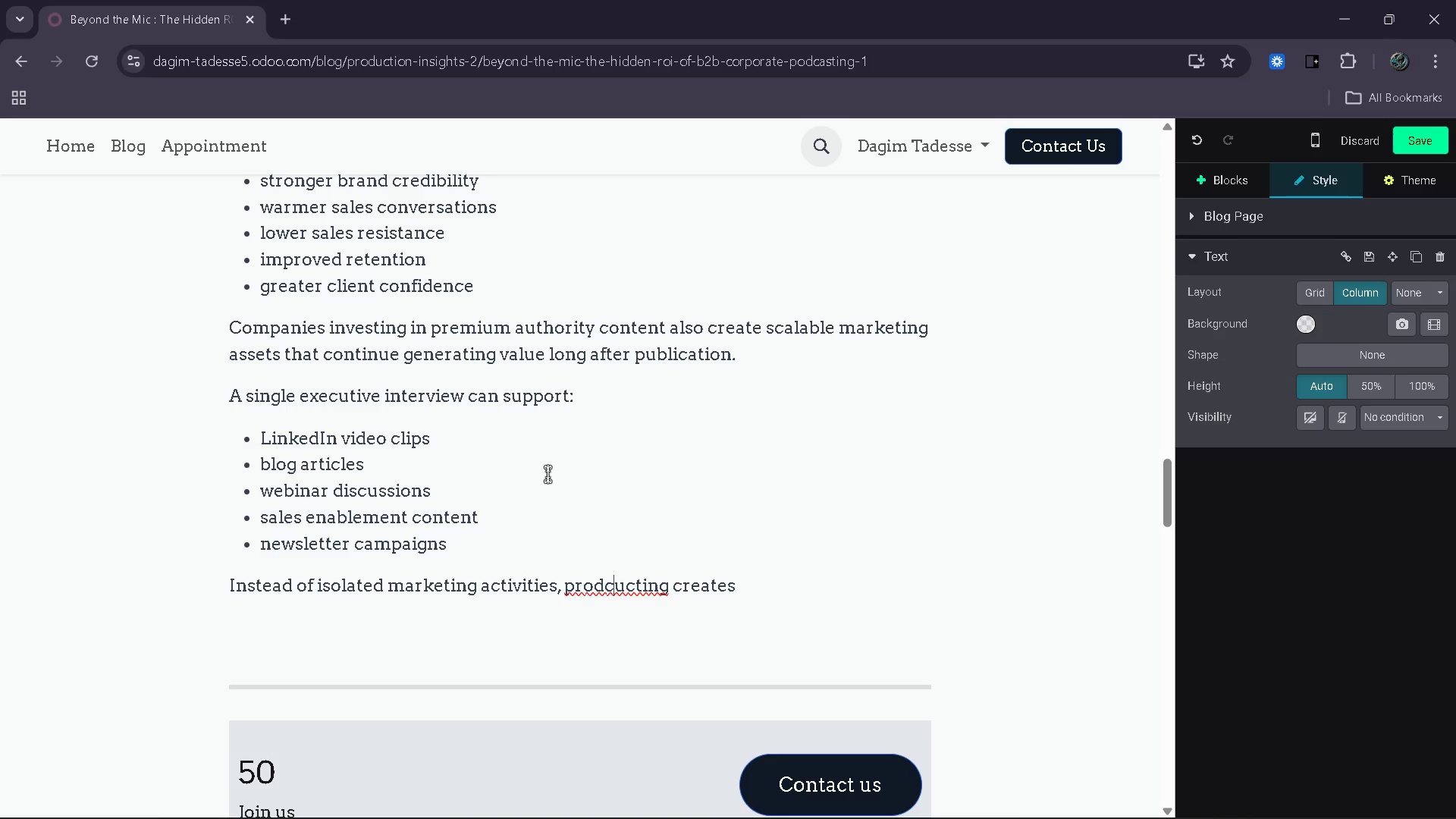 
key(ArrowDown)
 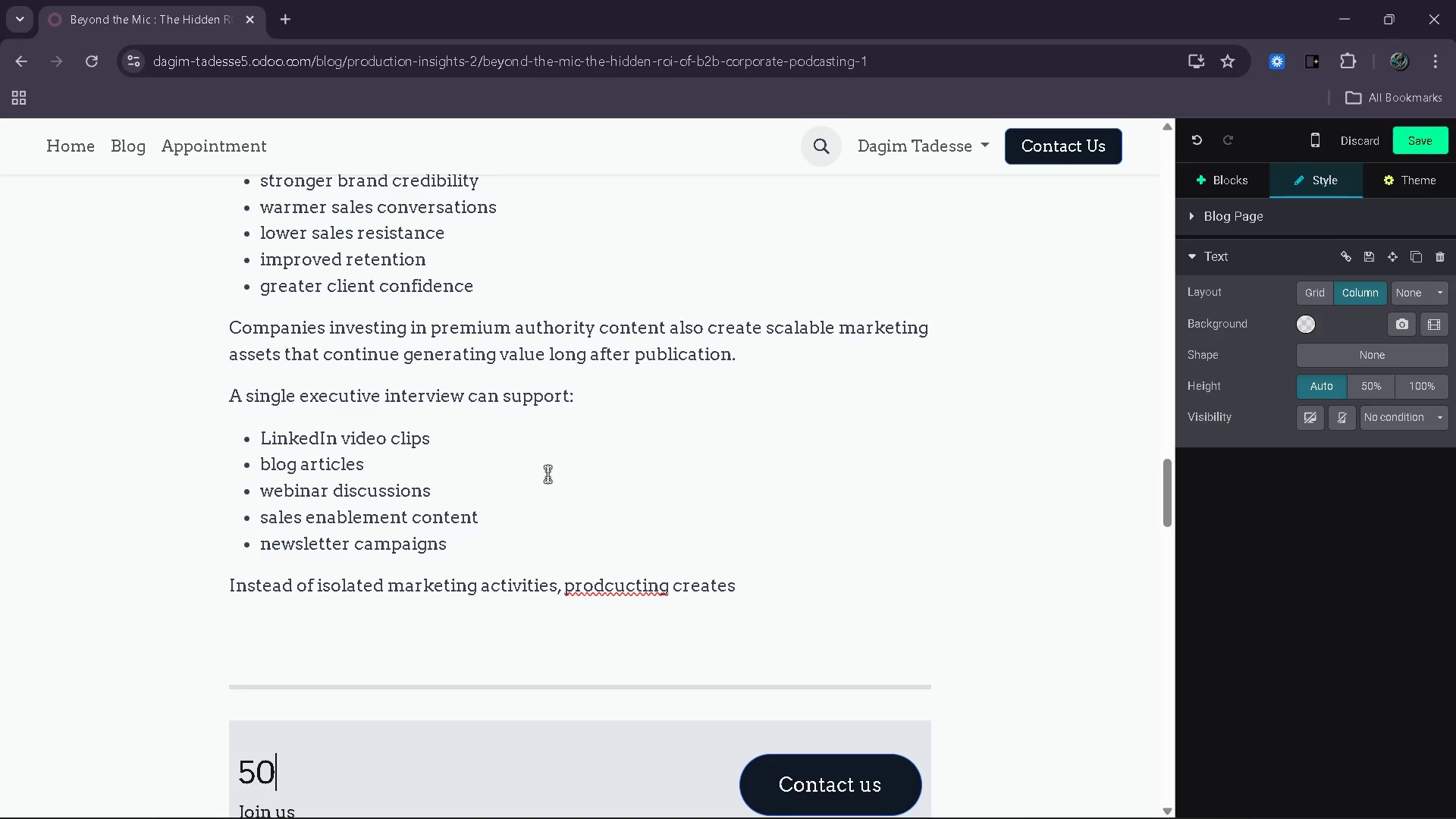 
key(ArrowDown)
 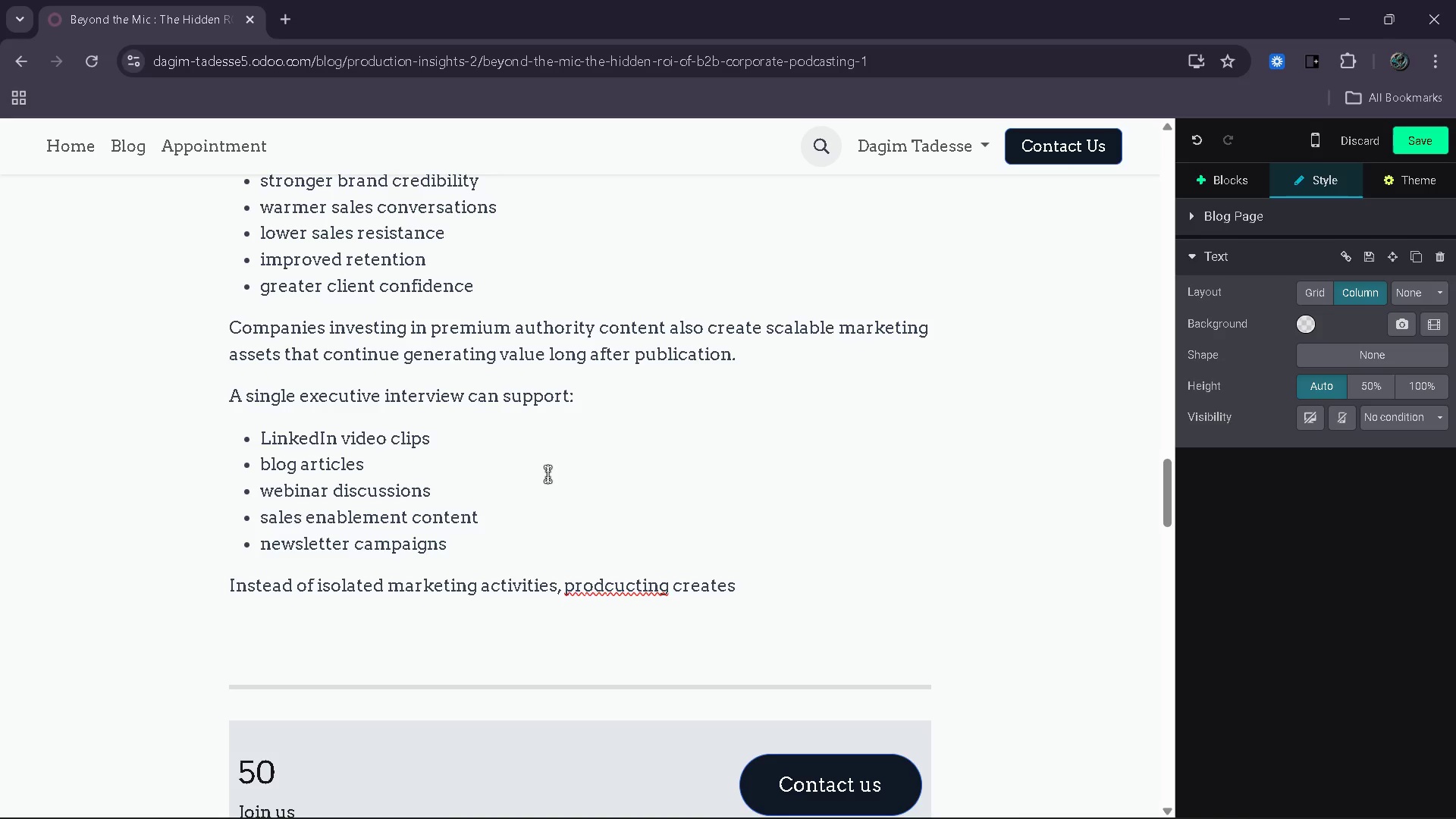 
key(ArrowUp)
 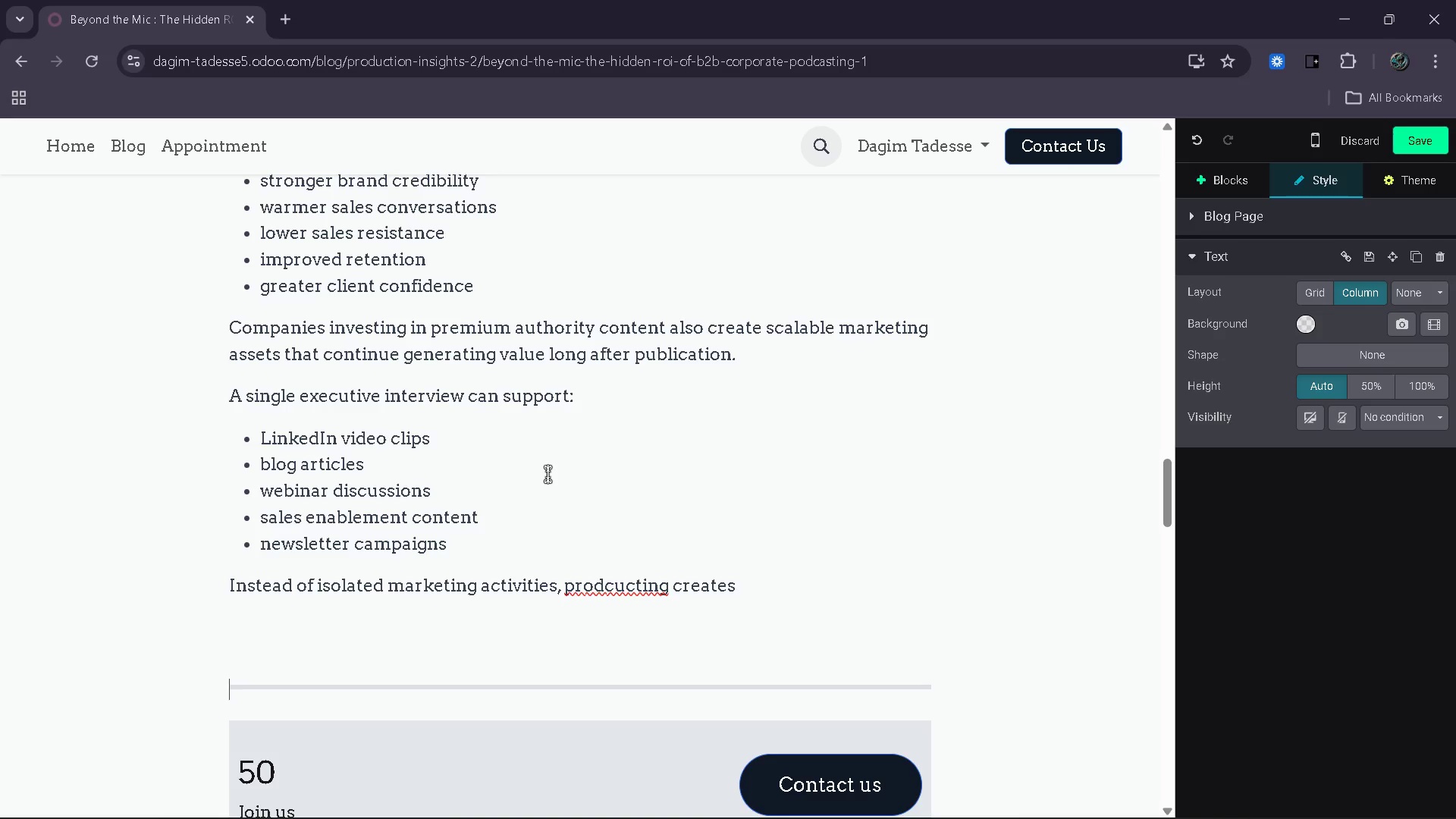 
key(ArrowUp)
 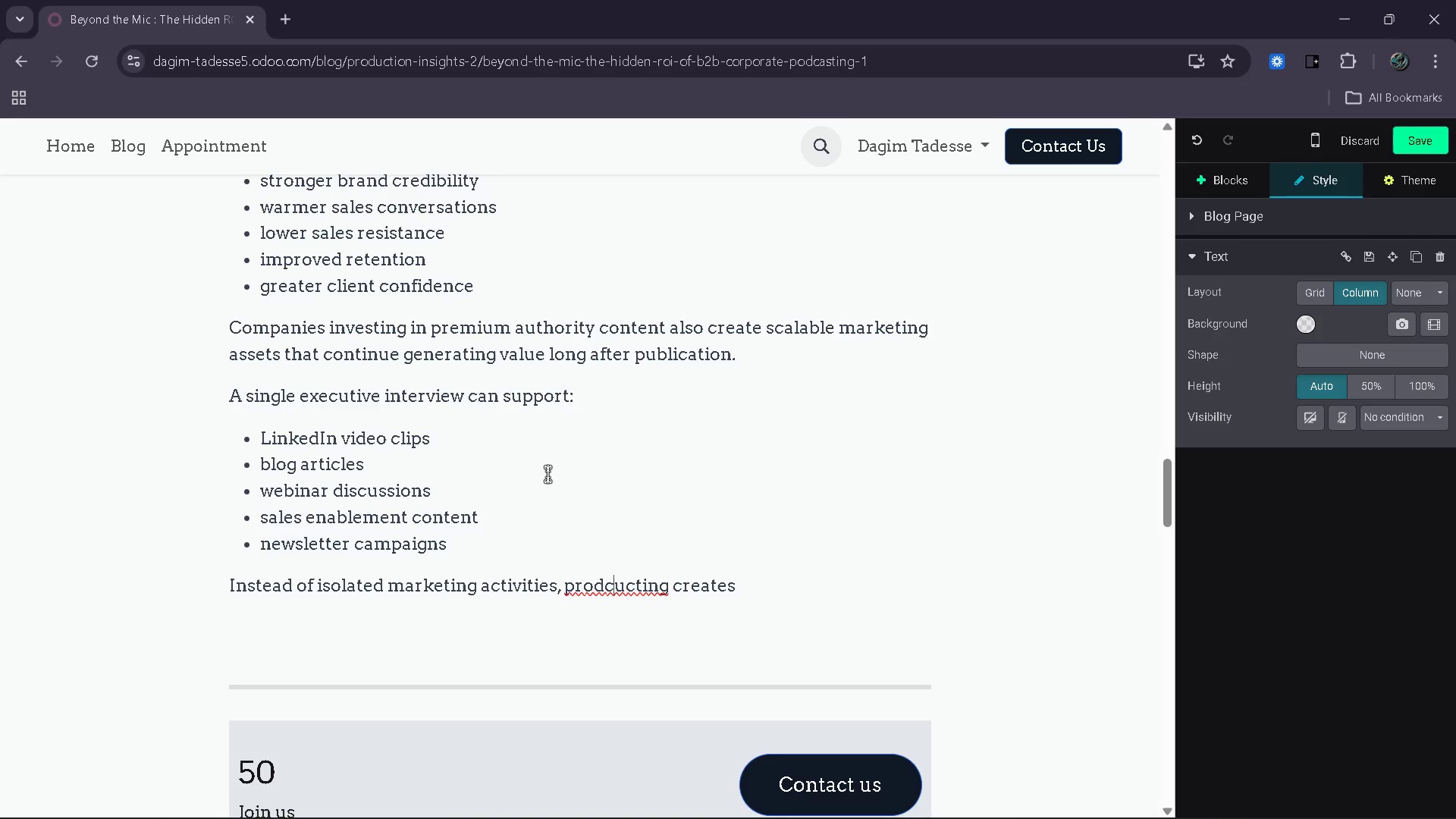 
key(ArrowRight)
 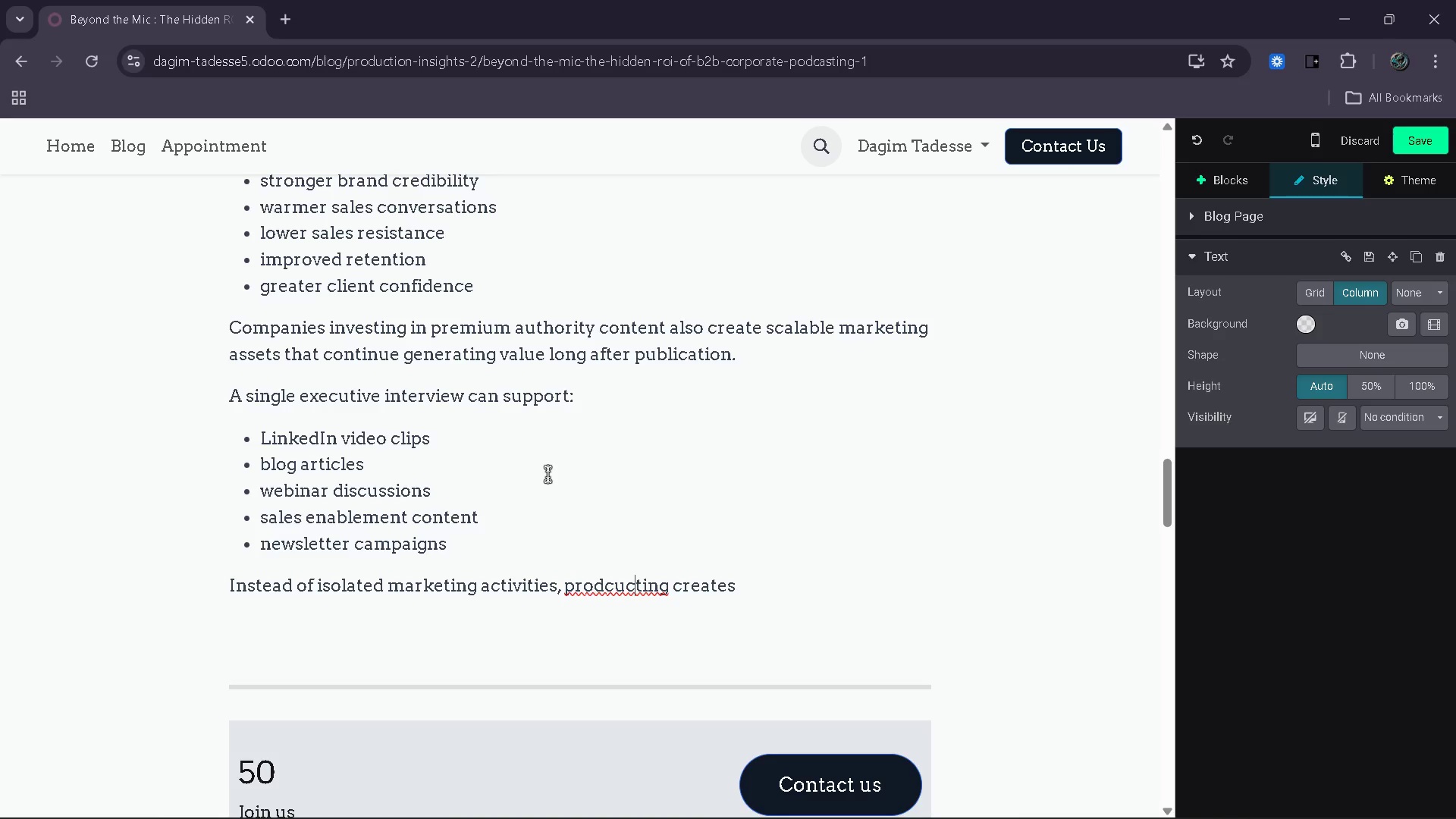 
key(ArrowRight)
 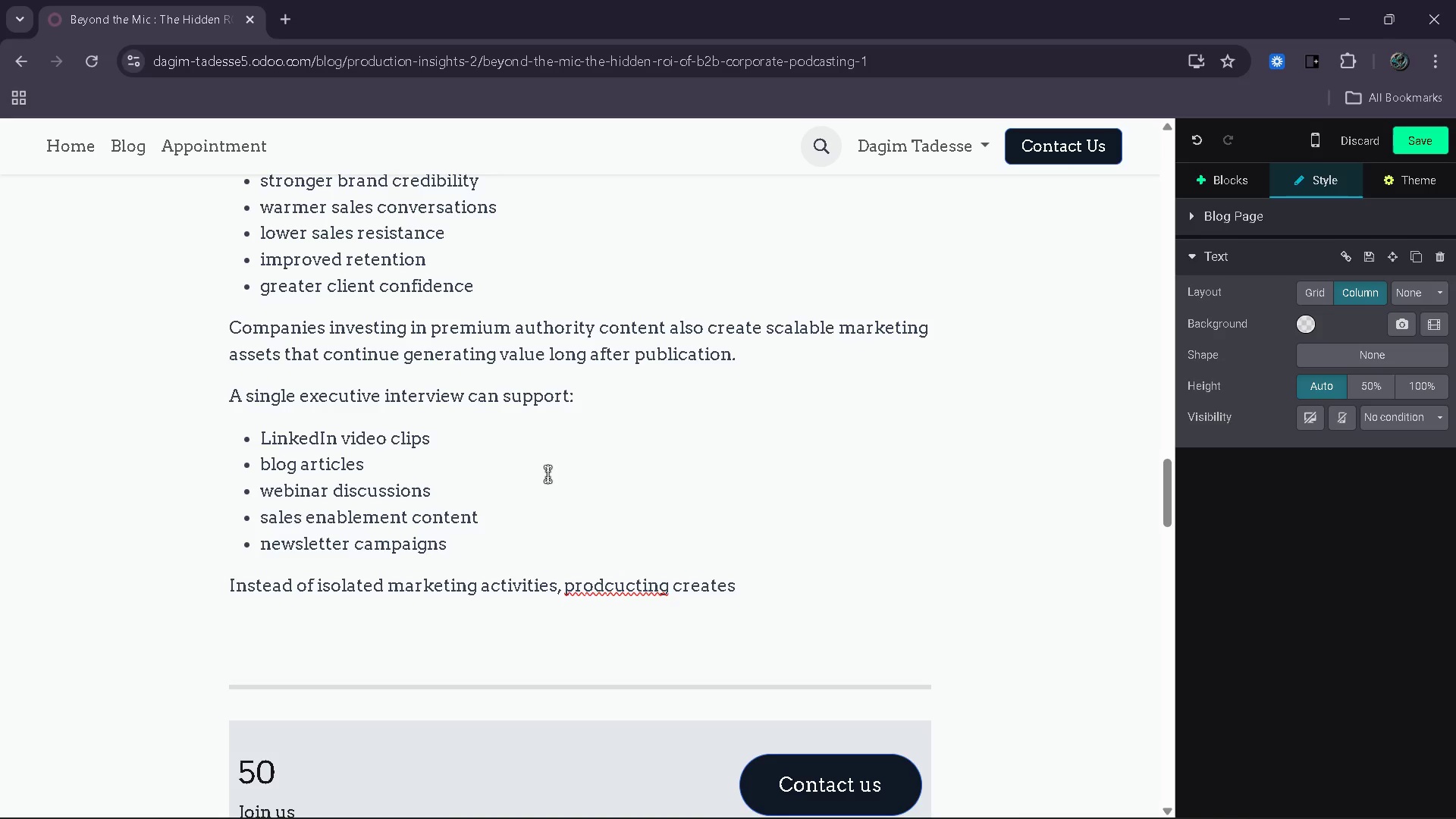 
key(Backspace)
 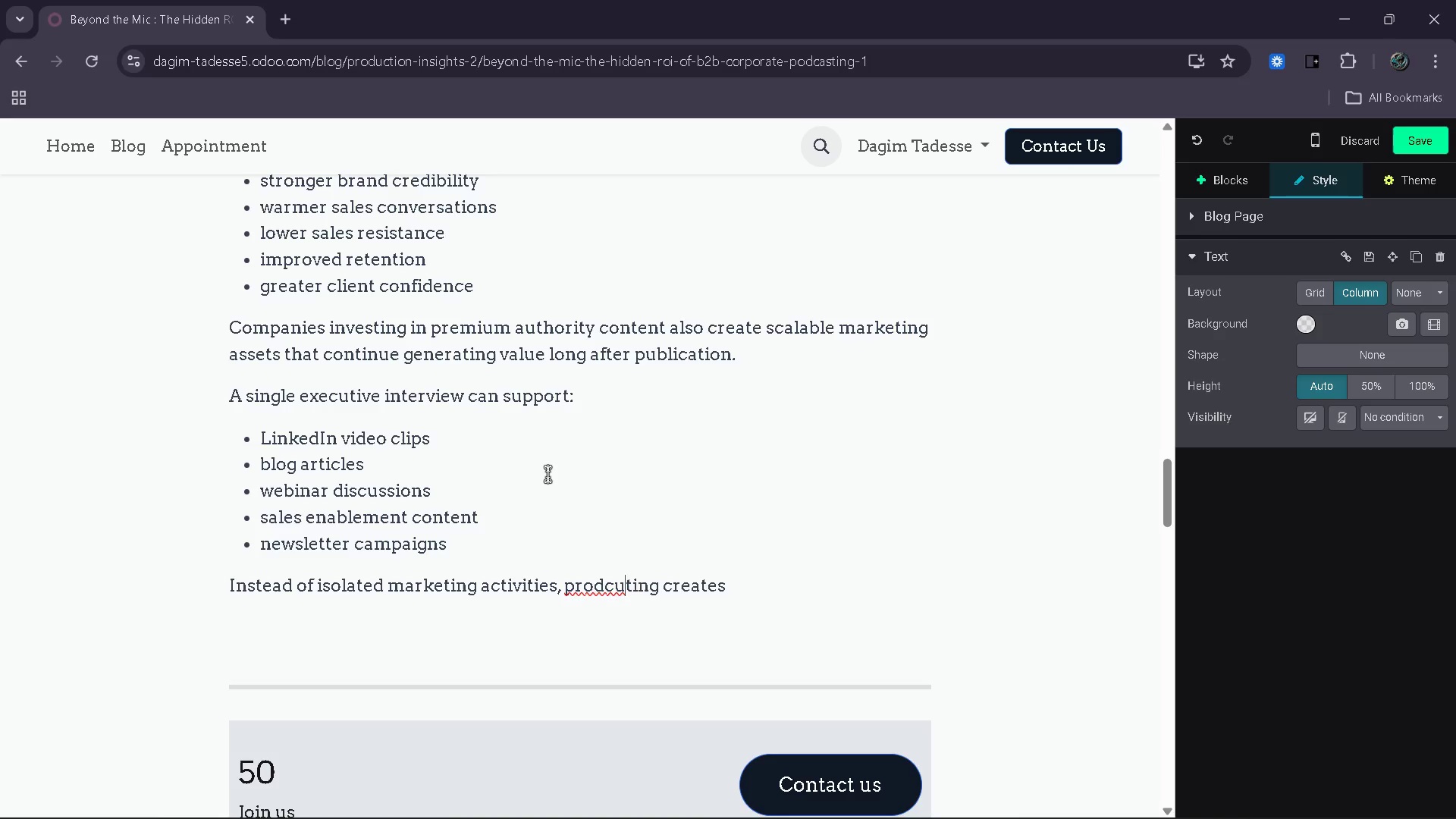 
key(S)
 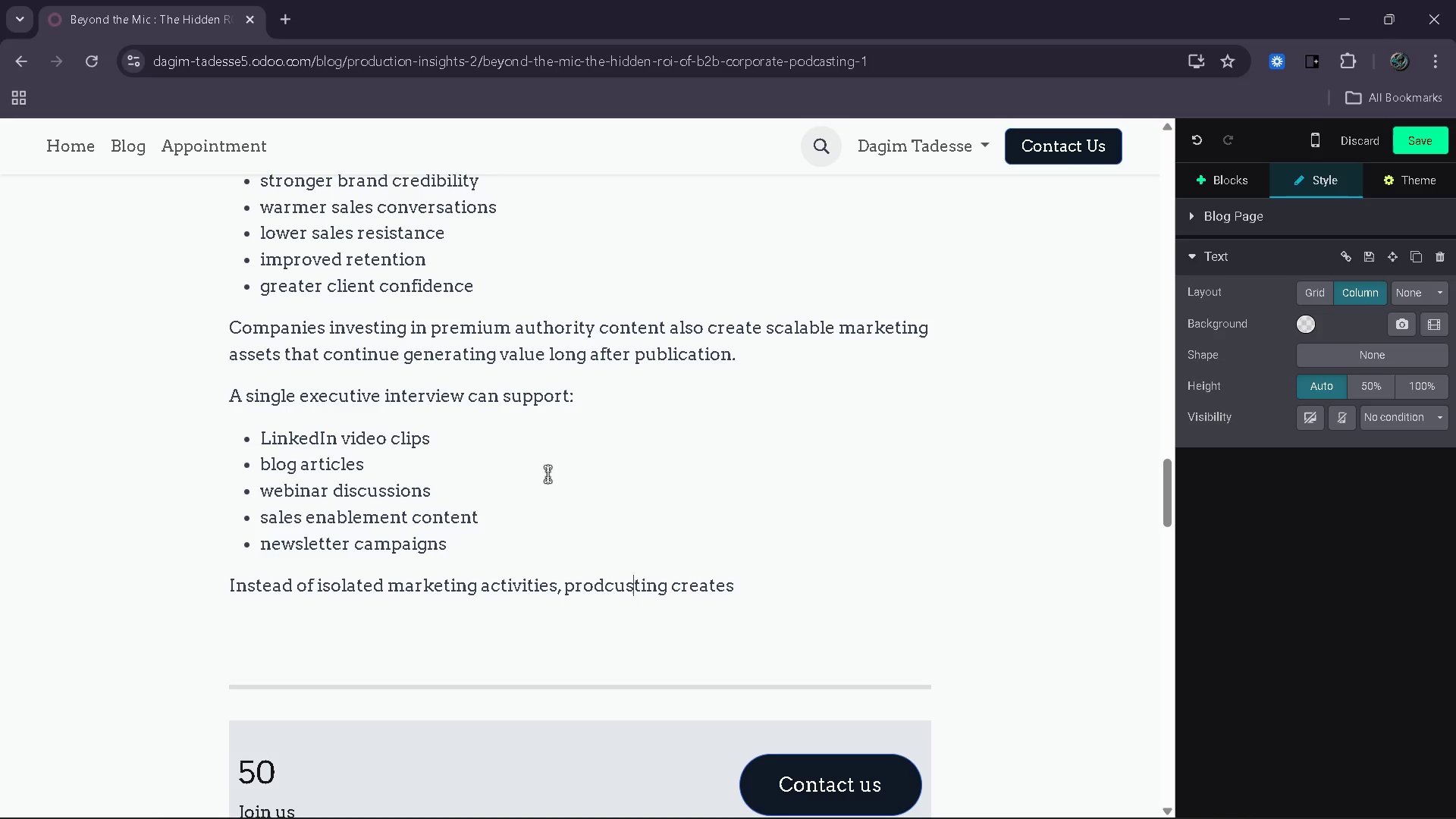 
key(ArrowLeft)
 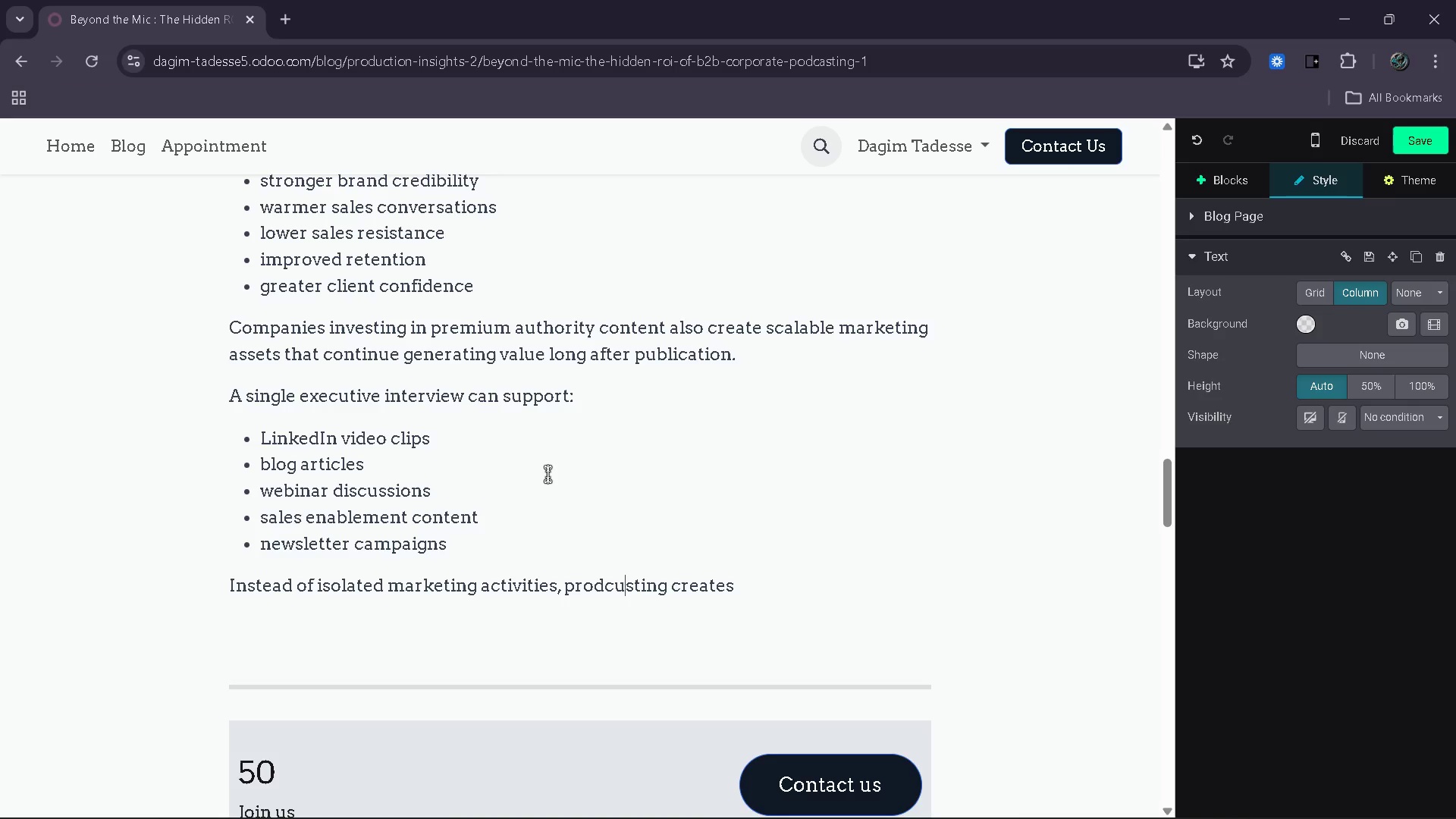 
key(A)
 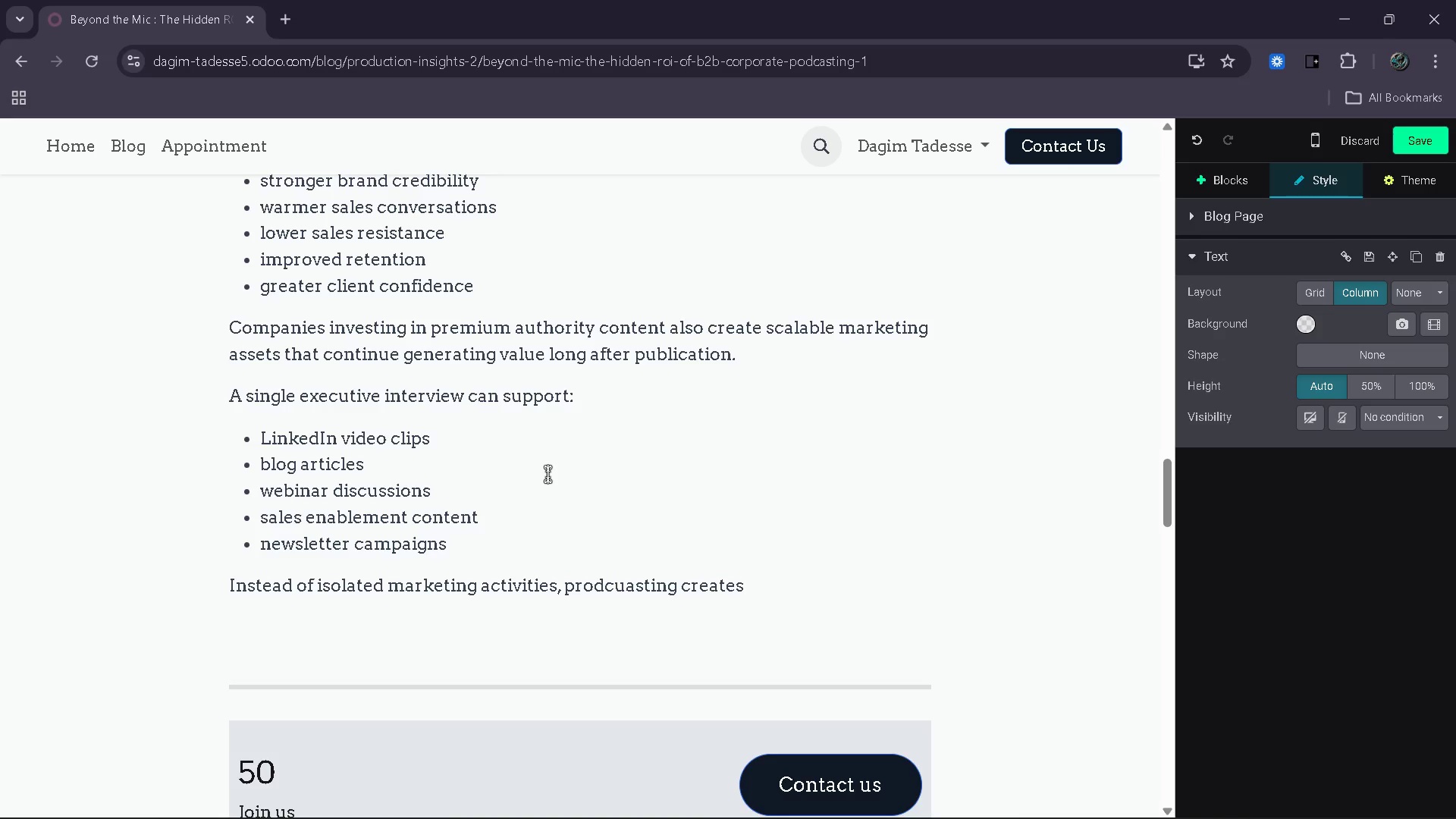 
key(ArrowLeft)
 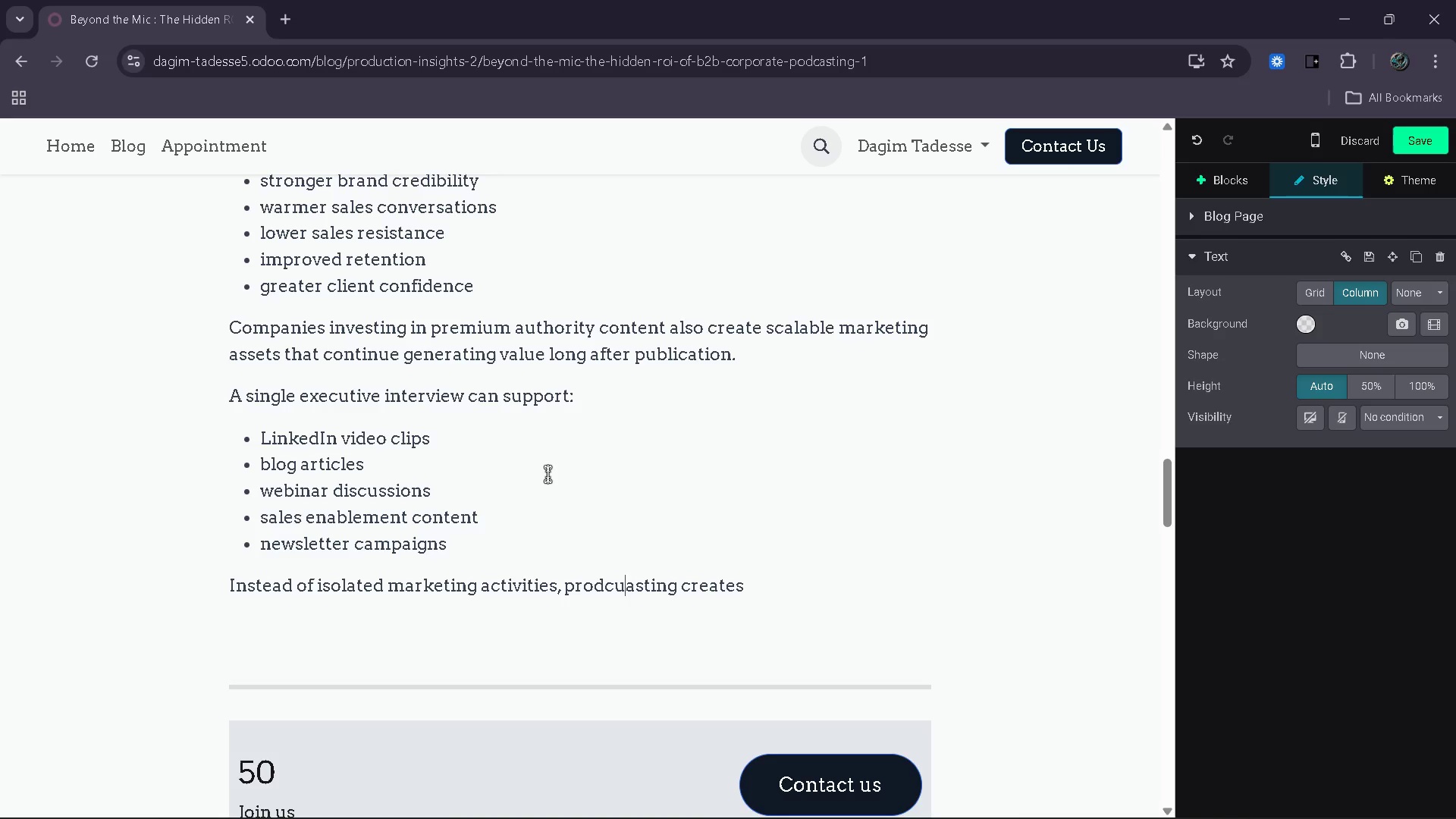 
key(ArrowLeft)
 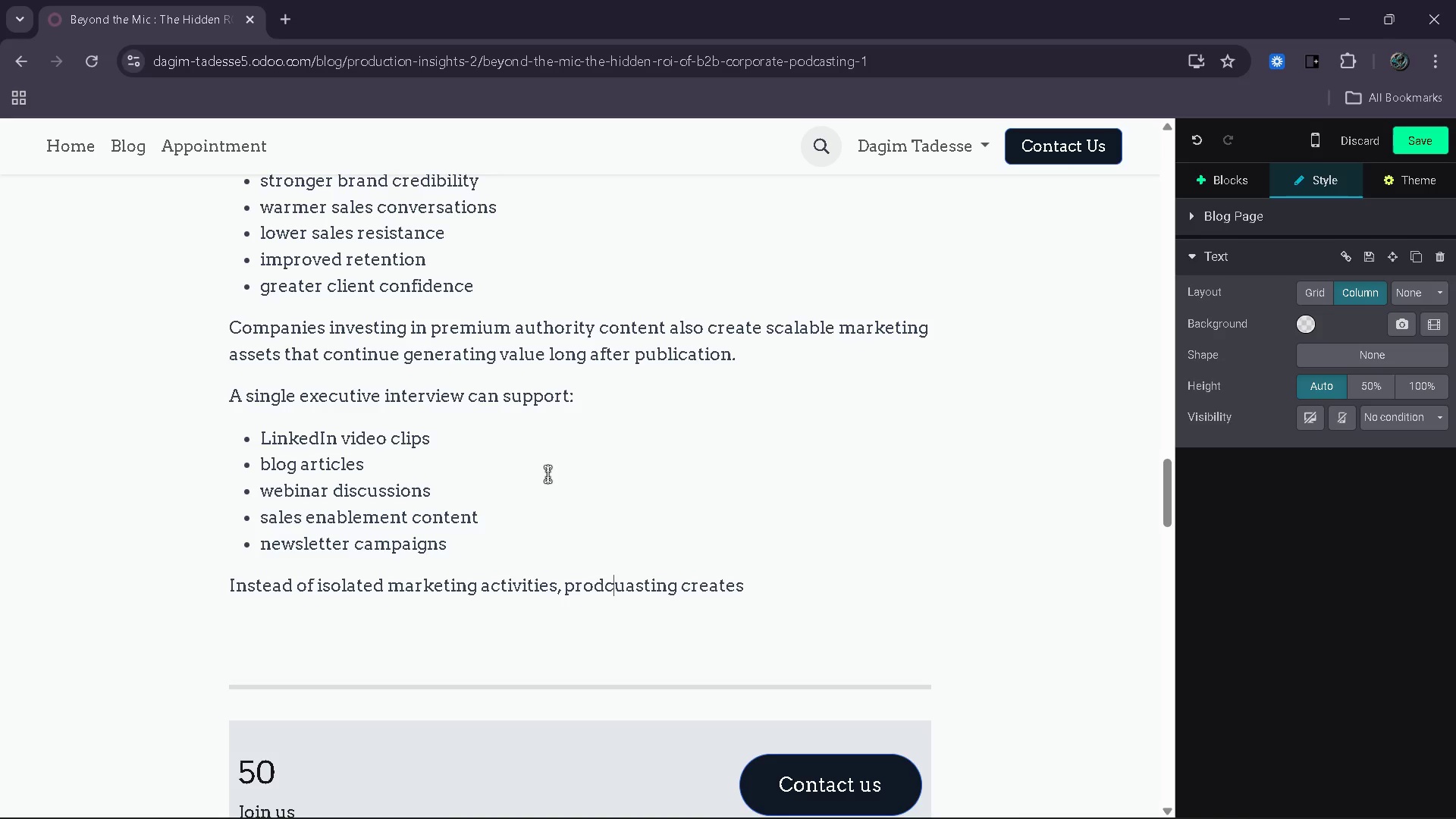 
key(A)
 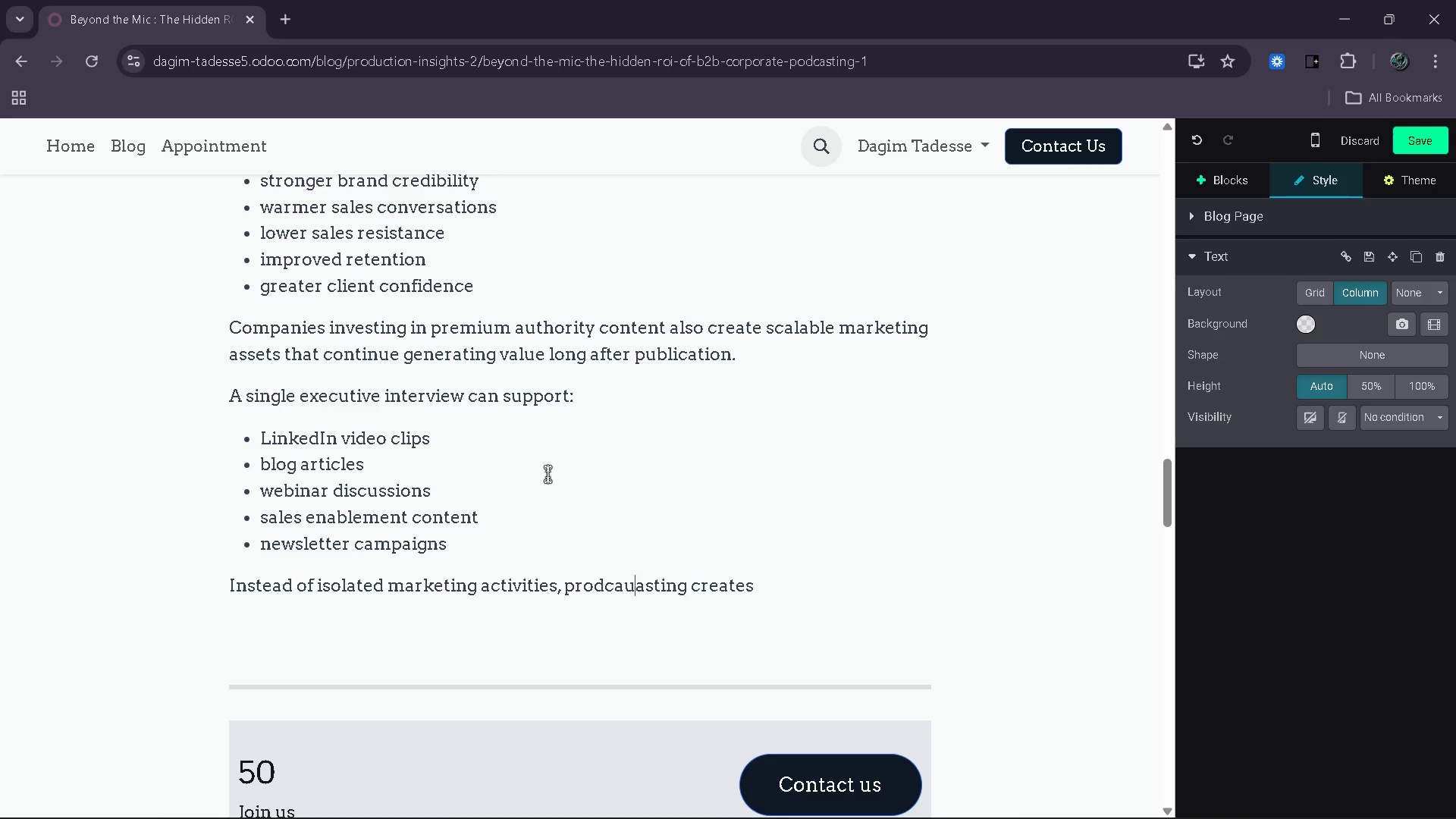 
key(ArrowRight)
 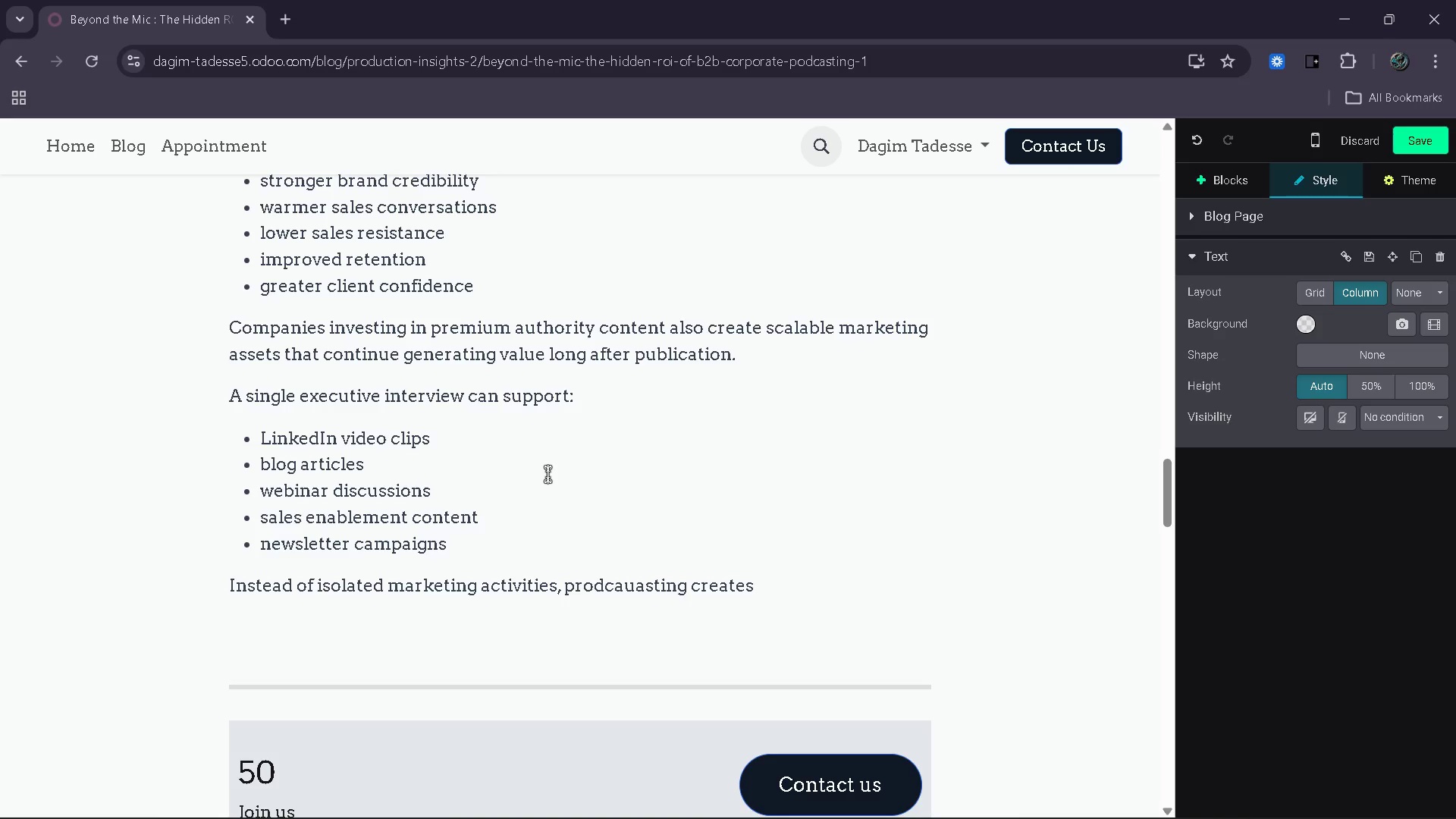 
key(Backspace)
 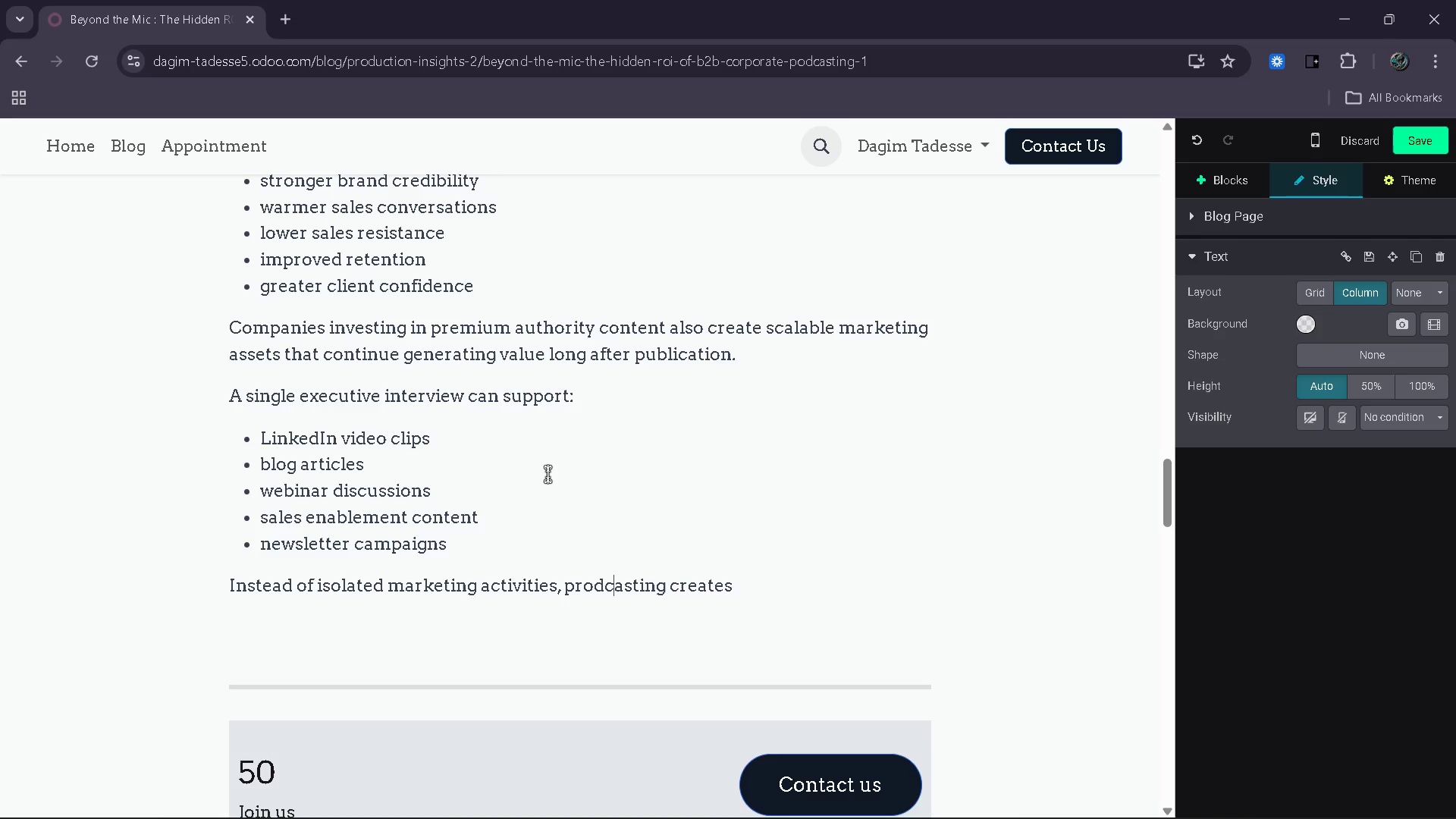 
key(Backspace)
 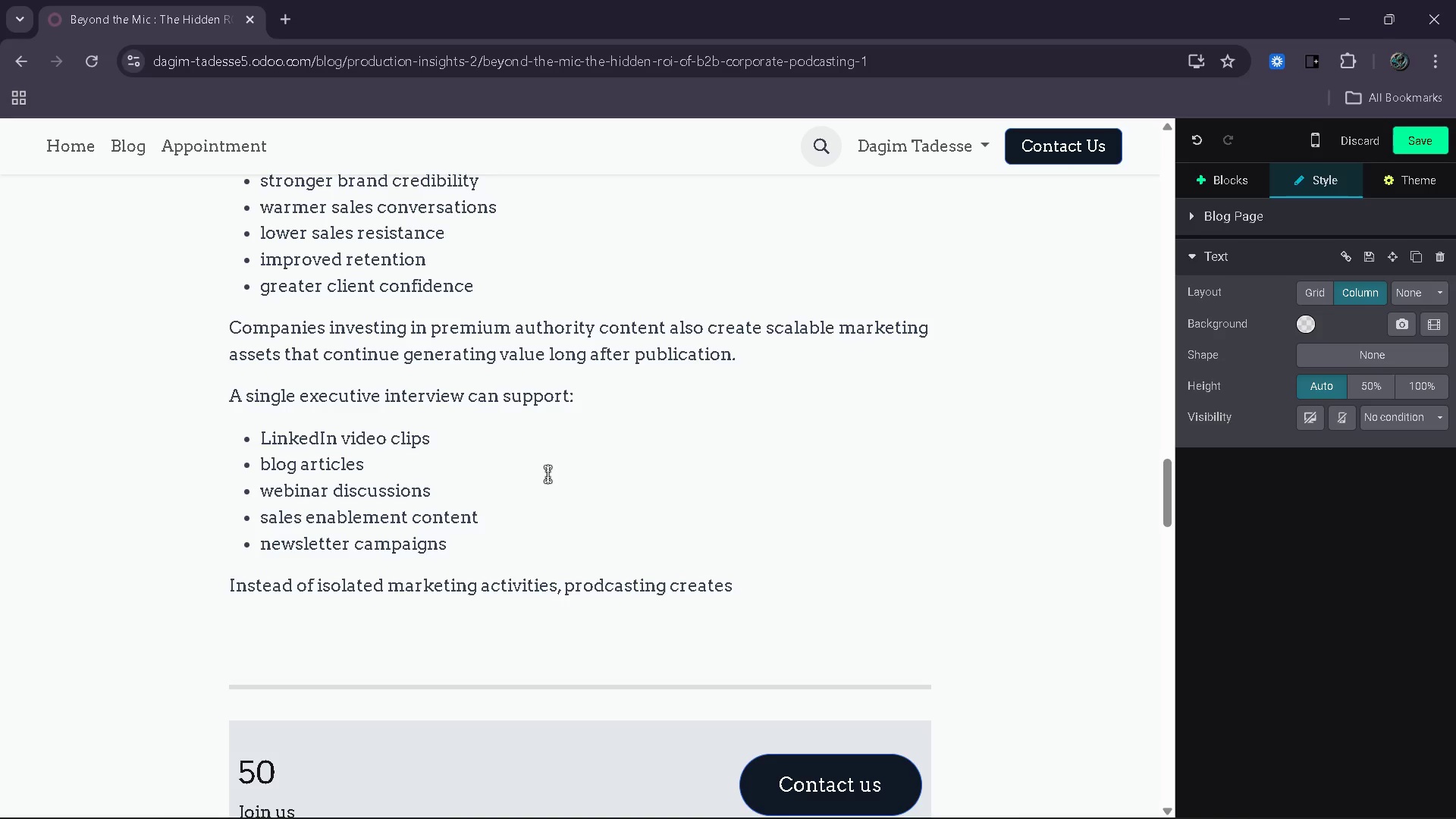 
key(ArrowRight)
 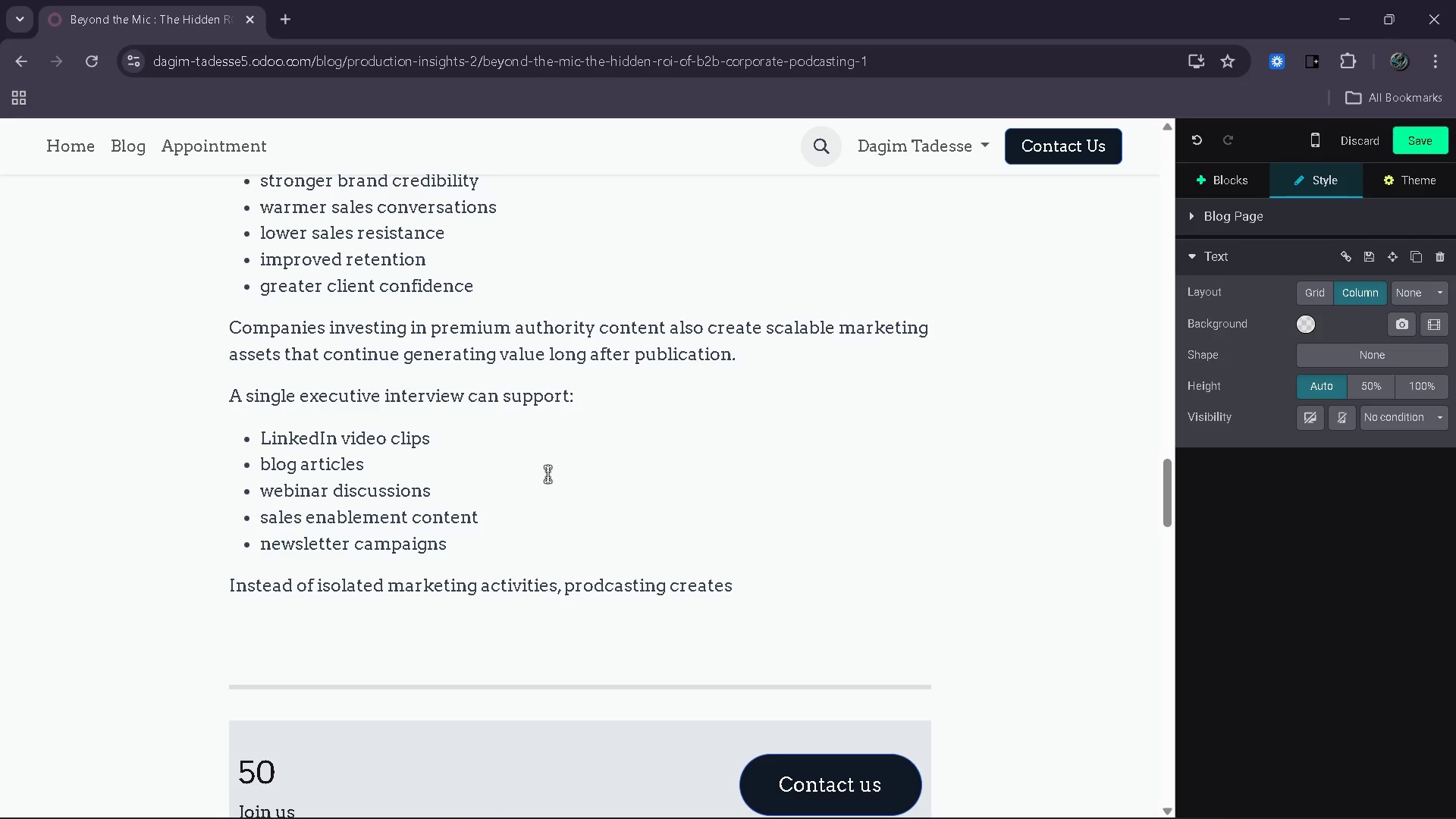 
key(End)
 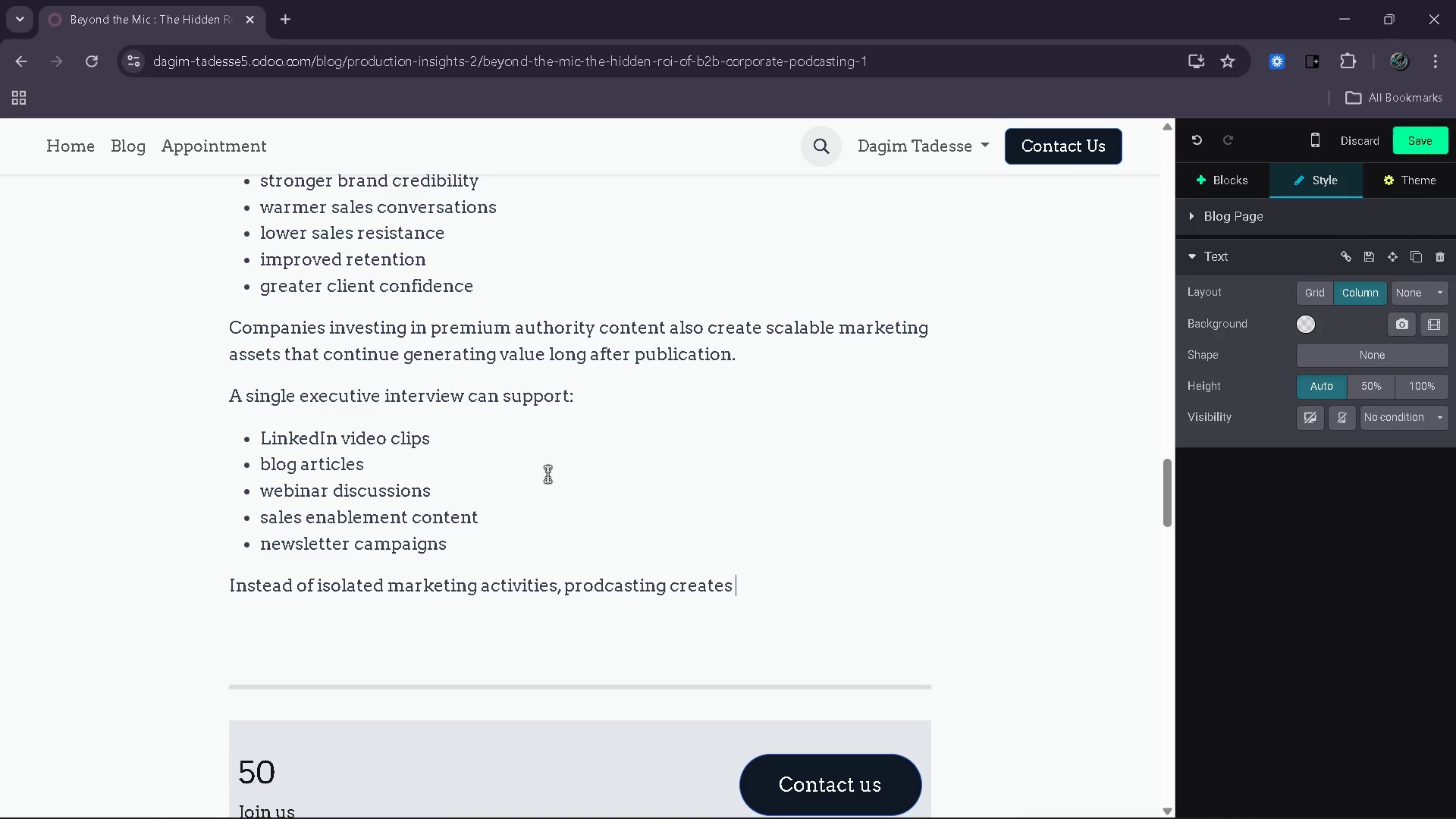 
key(End)
 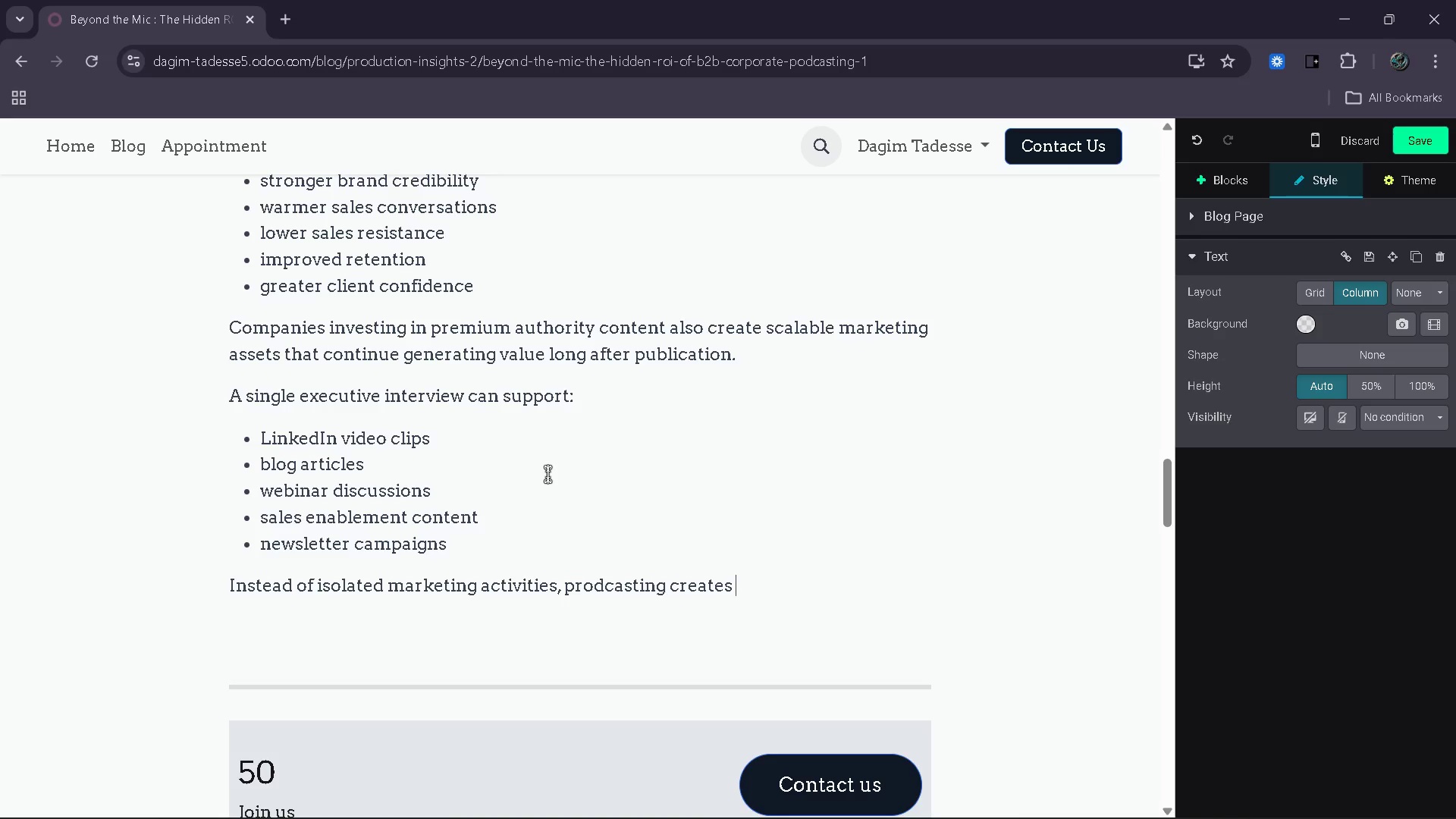 
hold_key(key=ArrowDown, duration=0.91)
 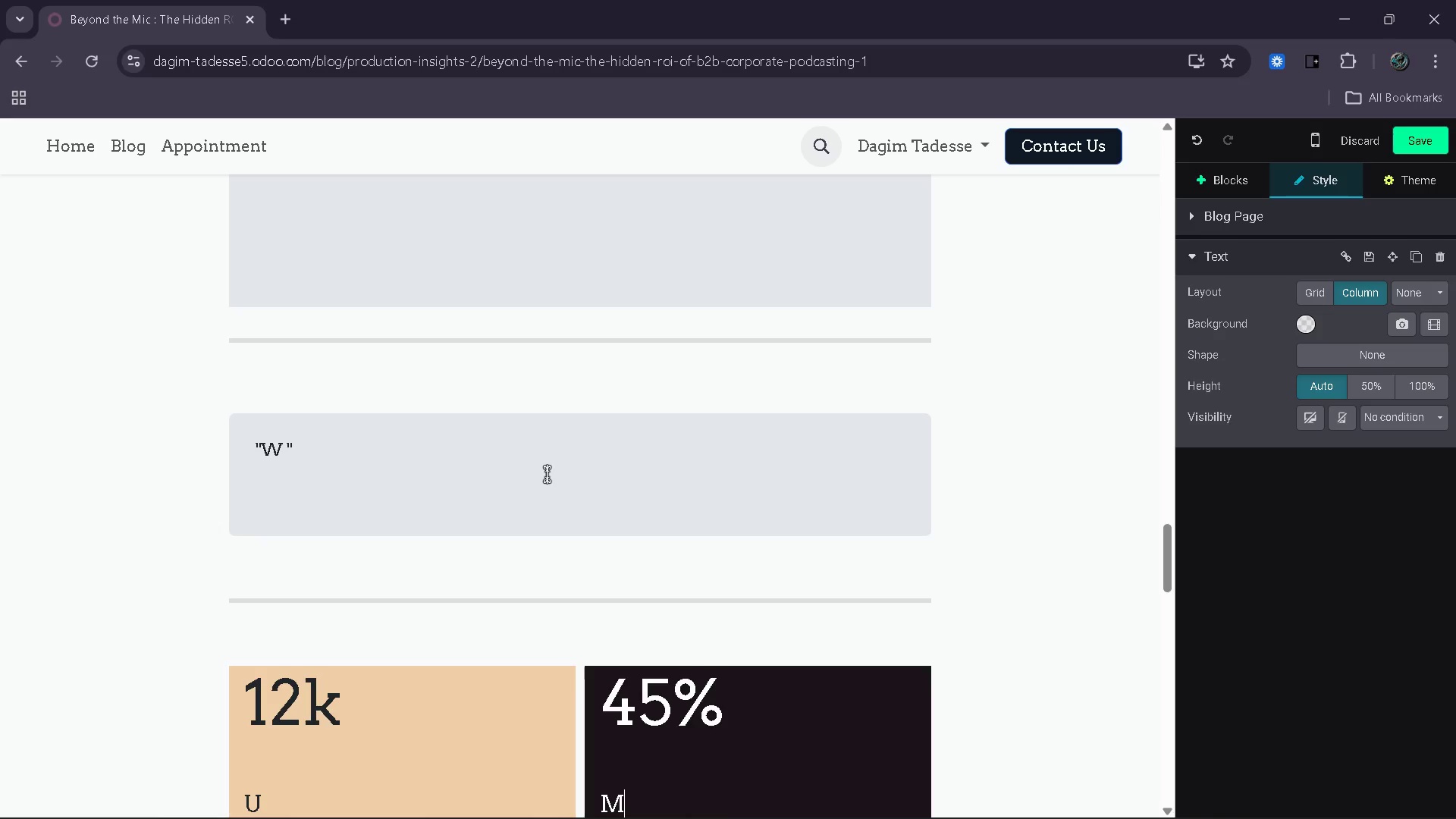 
scroll: coordinate [544, 460], scroll_direction: up, amount: 6.0
 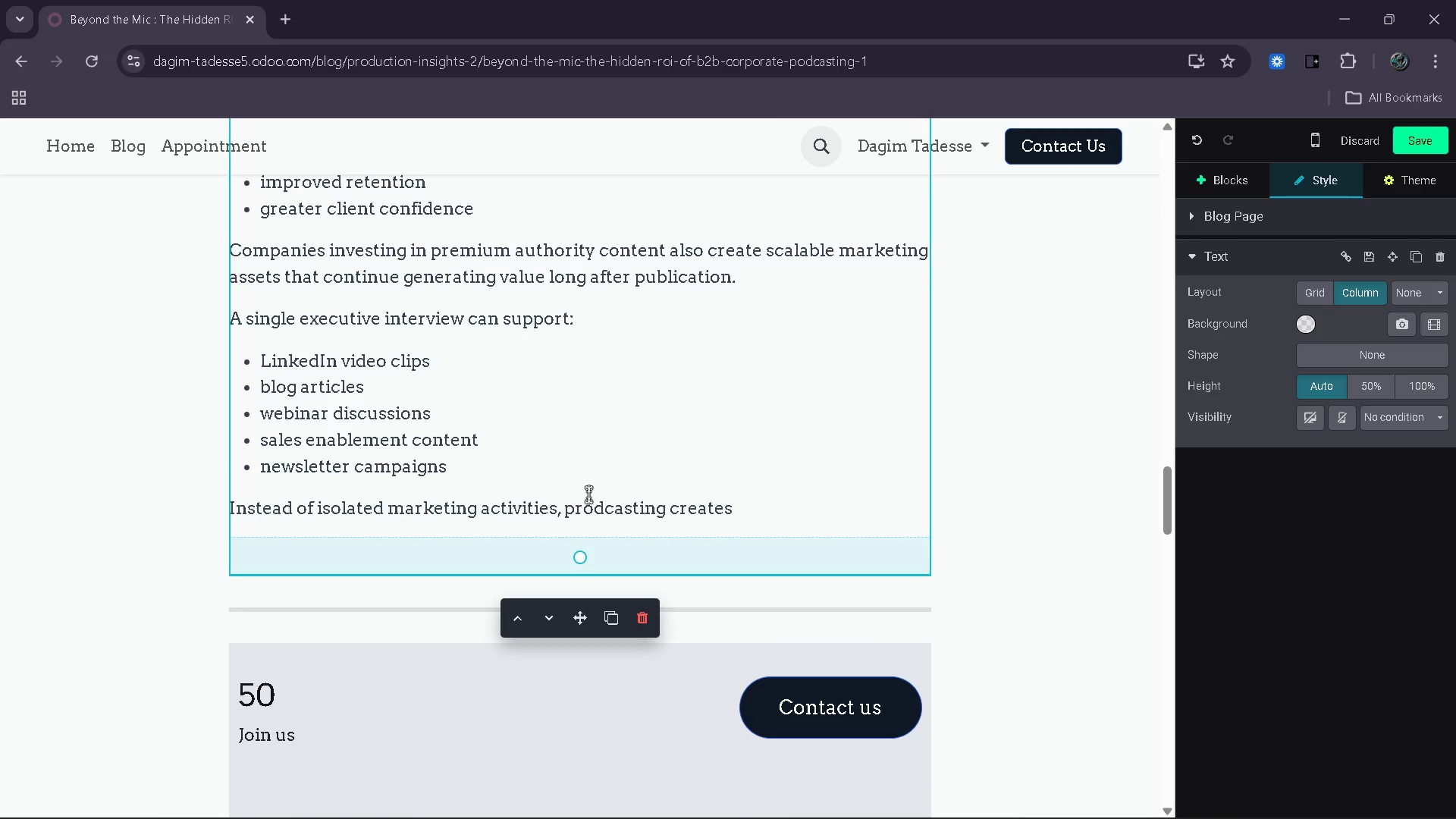 
left_click([588, 497])
 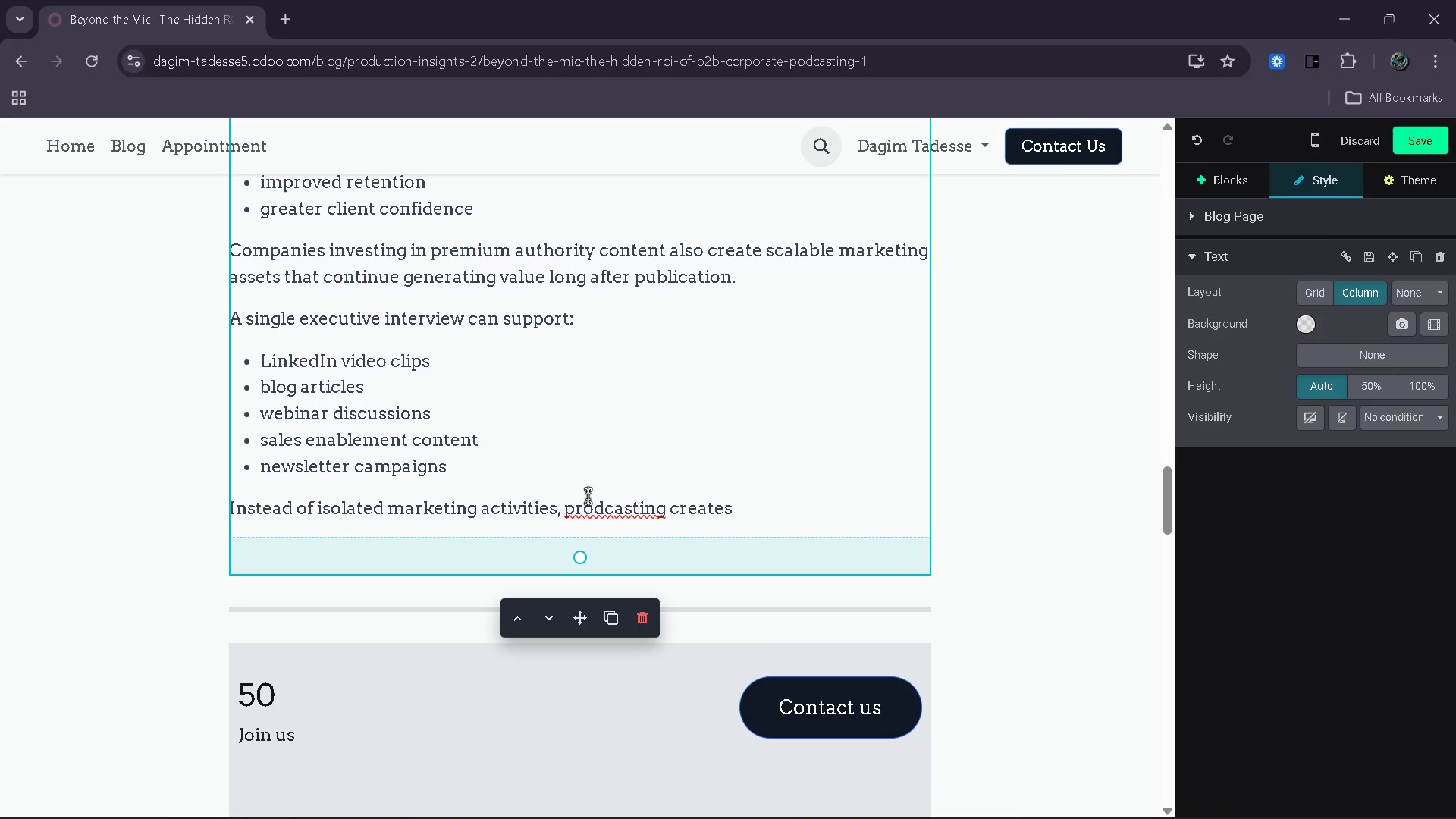 
key(Backspace)
type([End]a connected authority ecosystem that streg)
key(Backspace)
type(ngthens visibility and exposerties =)
key(Backspace)
key(Backspace)
key(Backspace)
key(Backspace)
key(Backspace)
key(Backspace)
key(Backspace)
key(Backspace)
key(Backspace)
key(Backspace)
type(ertise simula)
key(Backspace)
key(Backspace)
 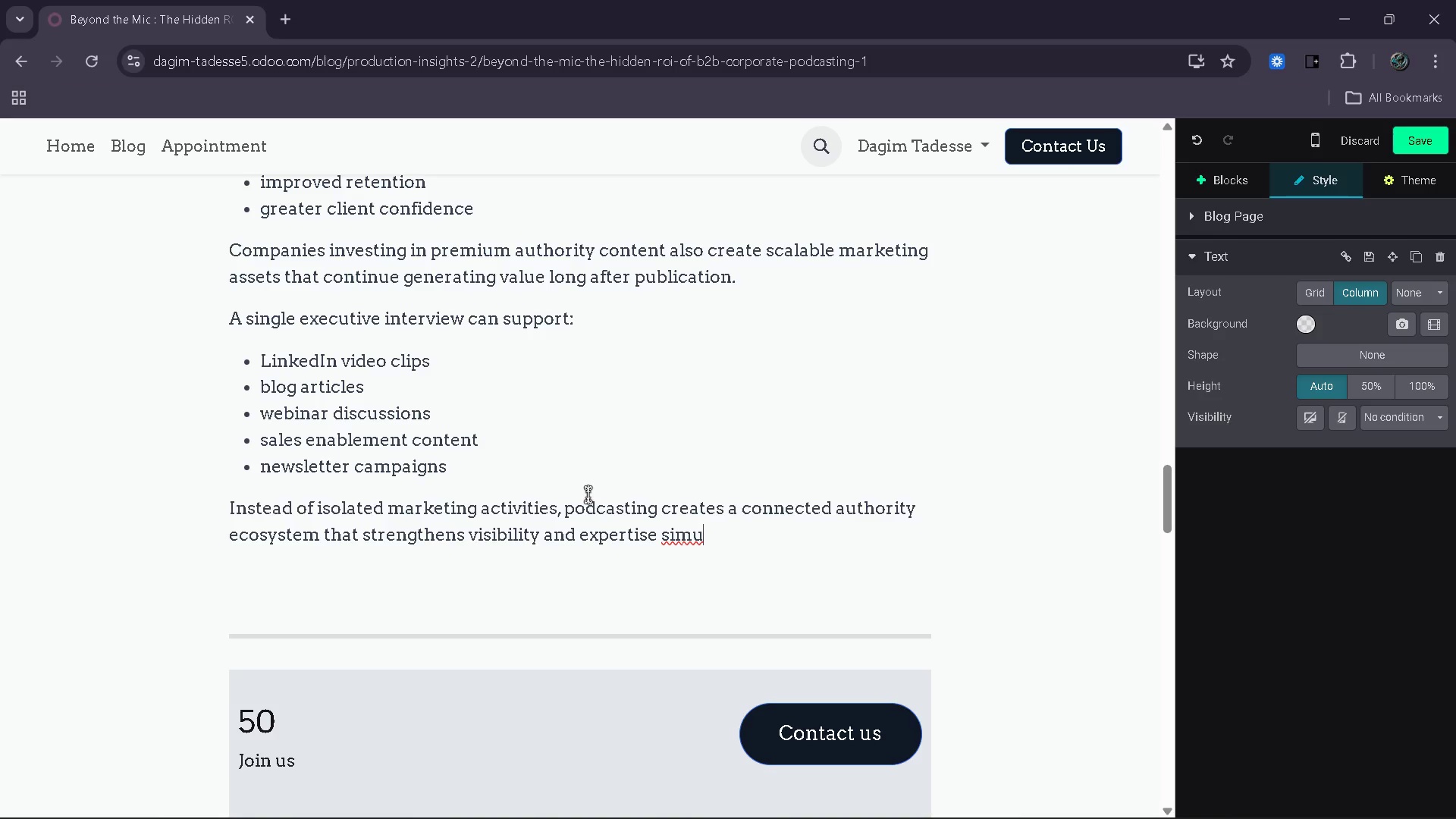 
type(ltaneously.)
 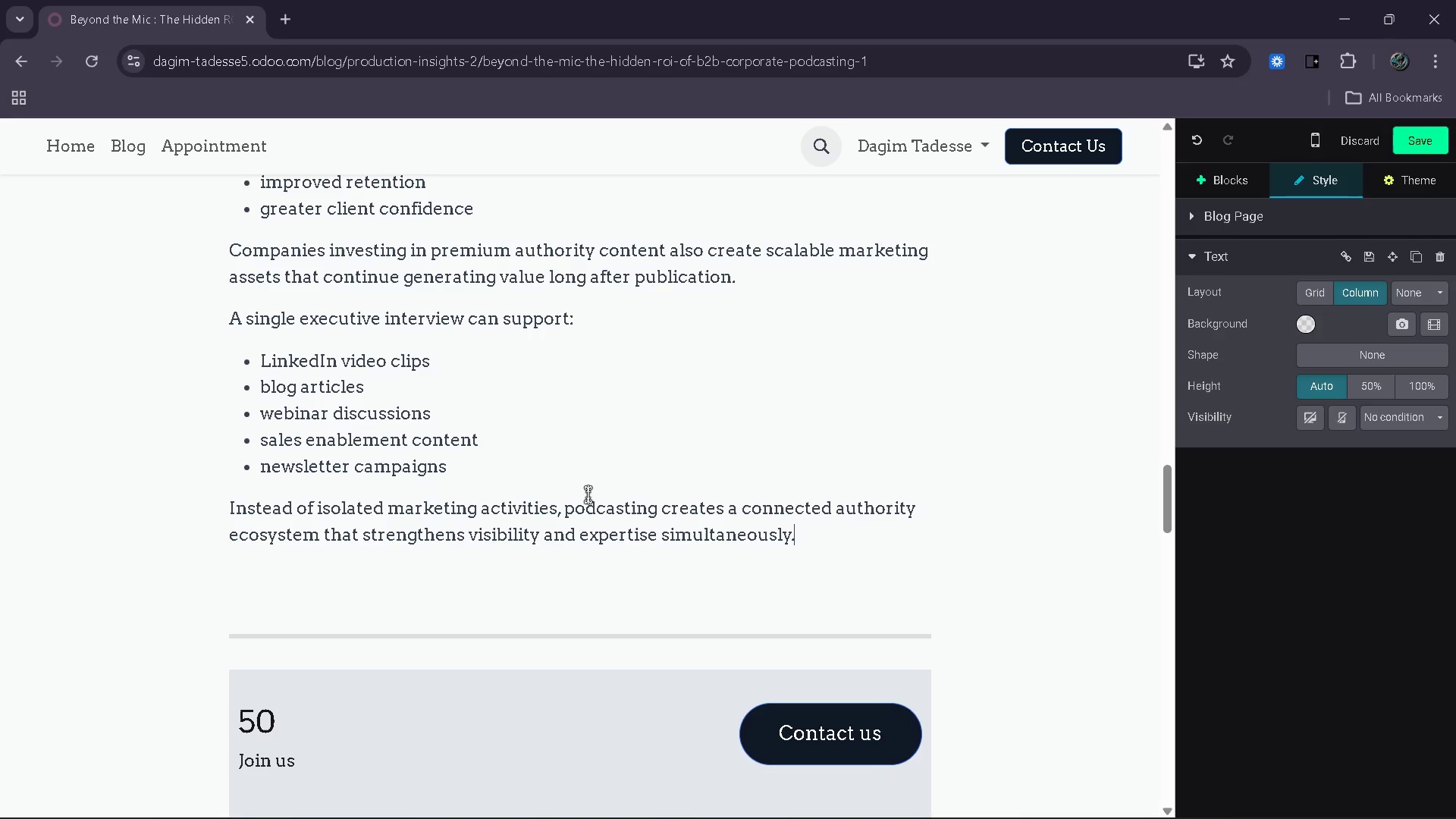 
key(Enter)
 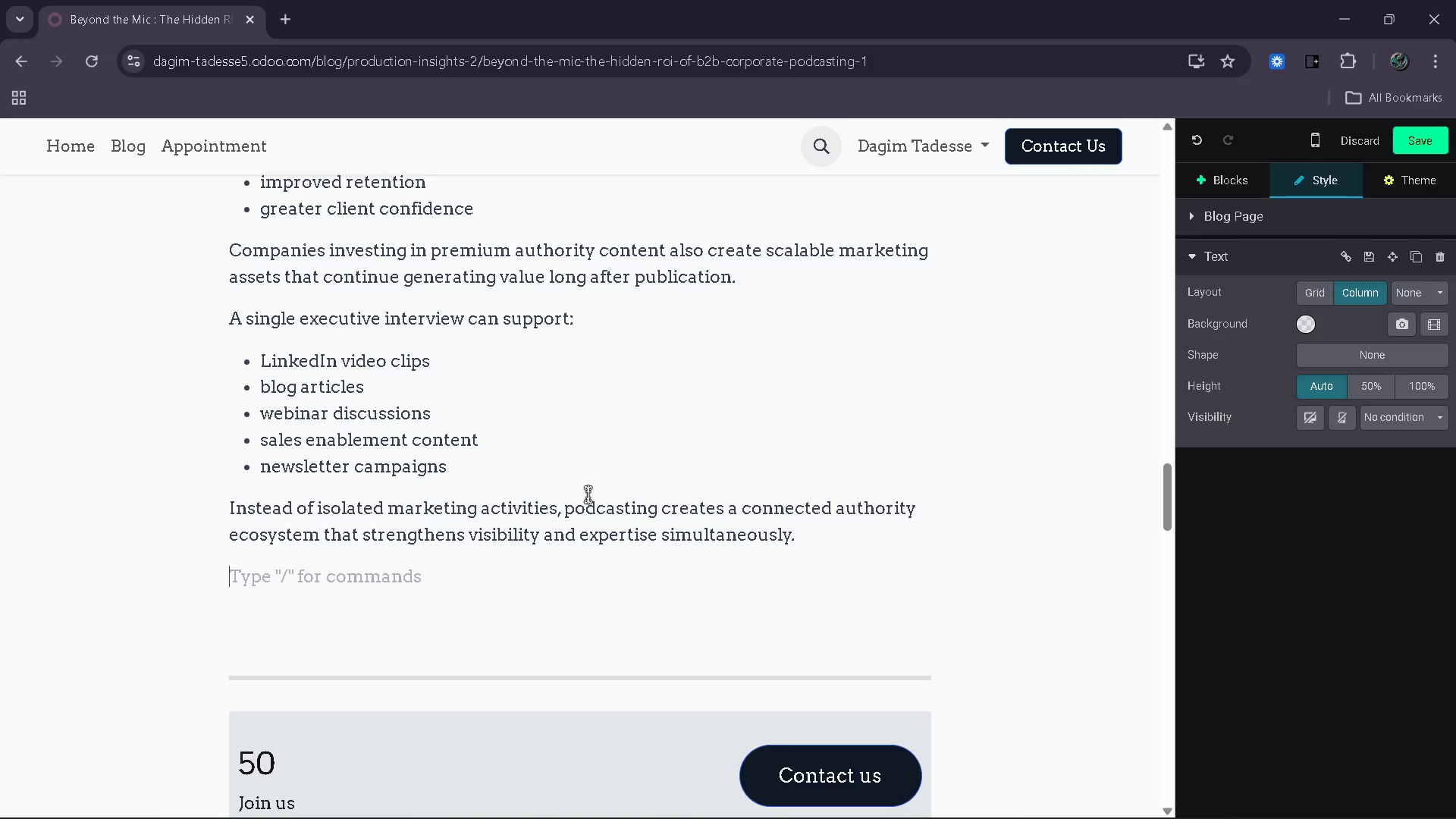 
type(For technology compare)
 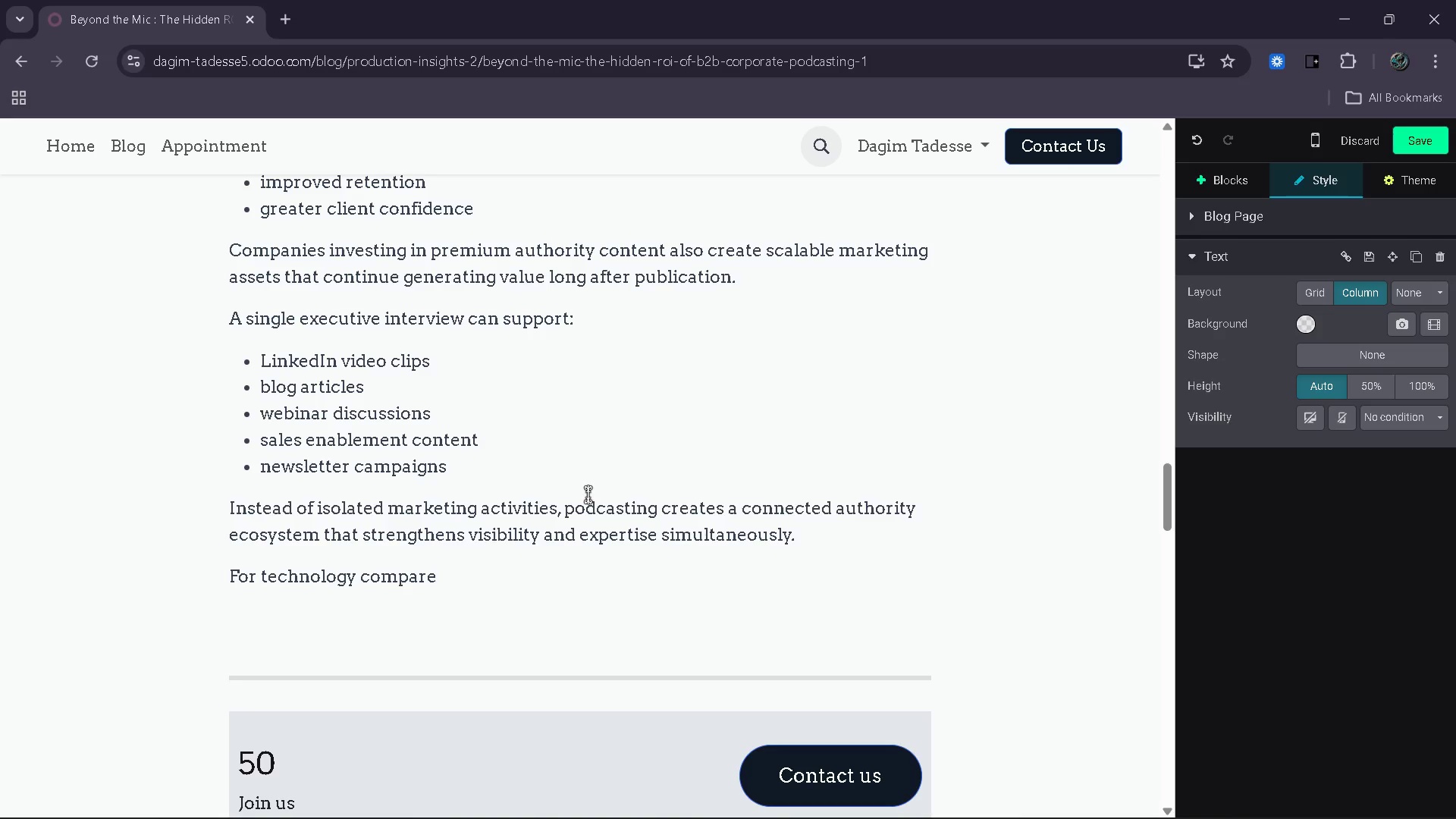 
wait(15.0)
 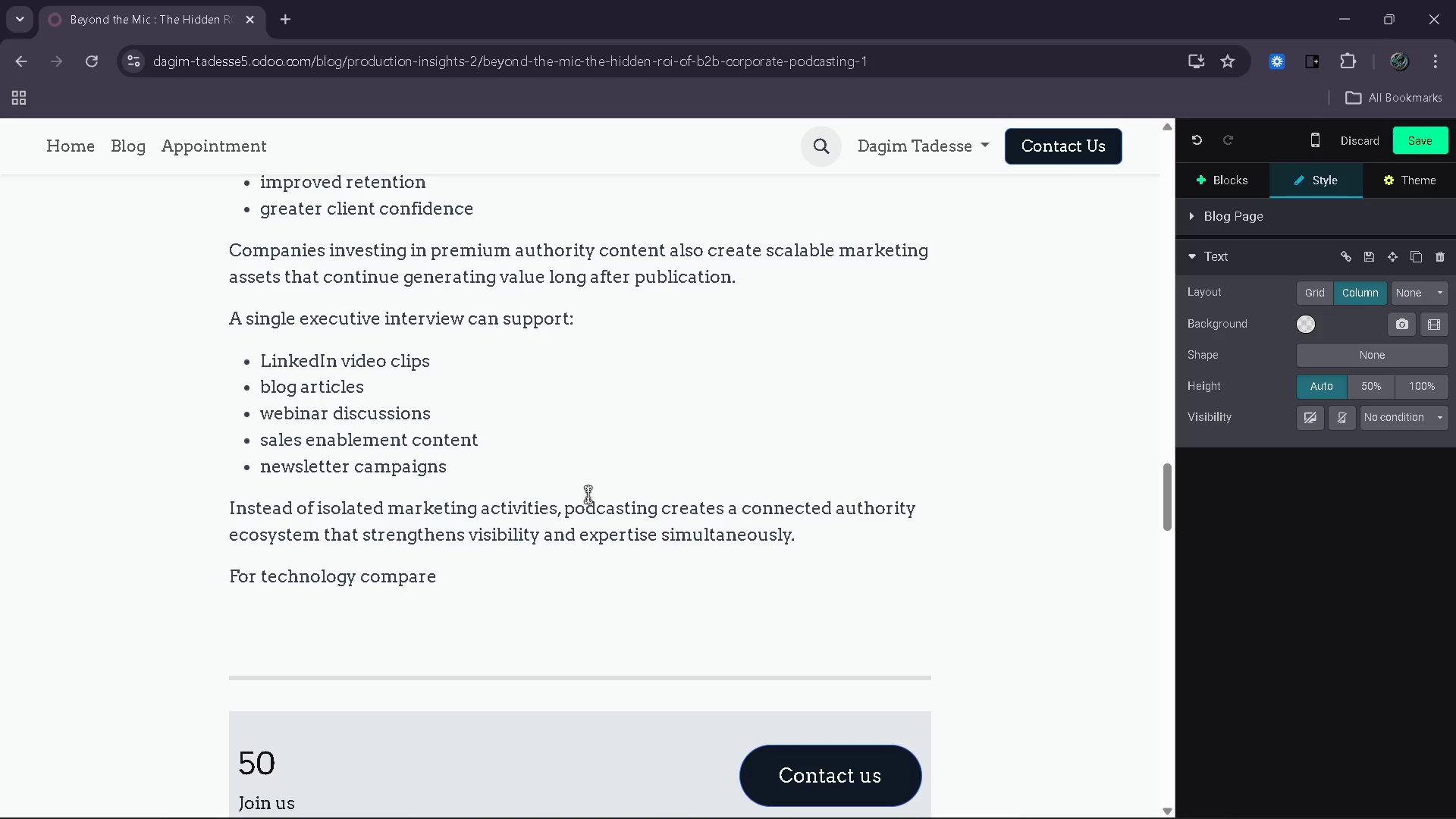 
key(Backspace)
key(Backspace)
type(nies competing in crowded B2B markets )
key(Backspace)
type(, thi s)
key(Backspace)
key(Backspace)
type(s type of long-term trust infrastri)
key(Backspace)
type(ucture )
 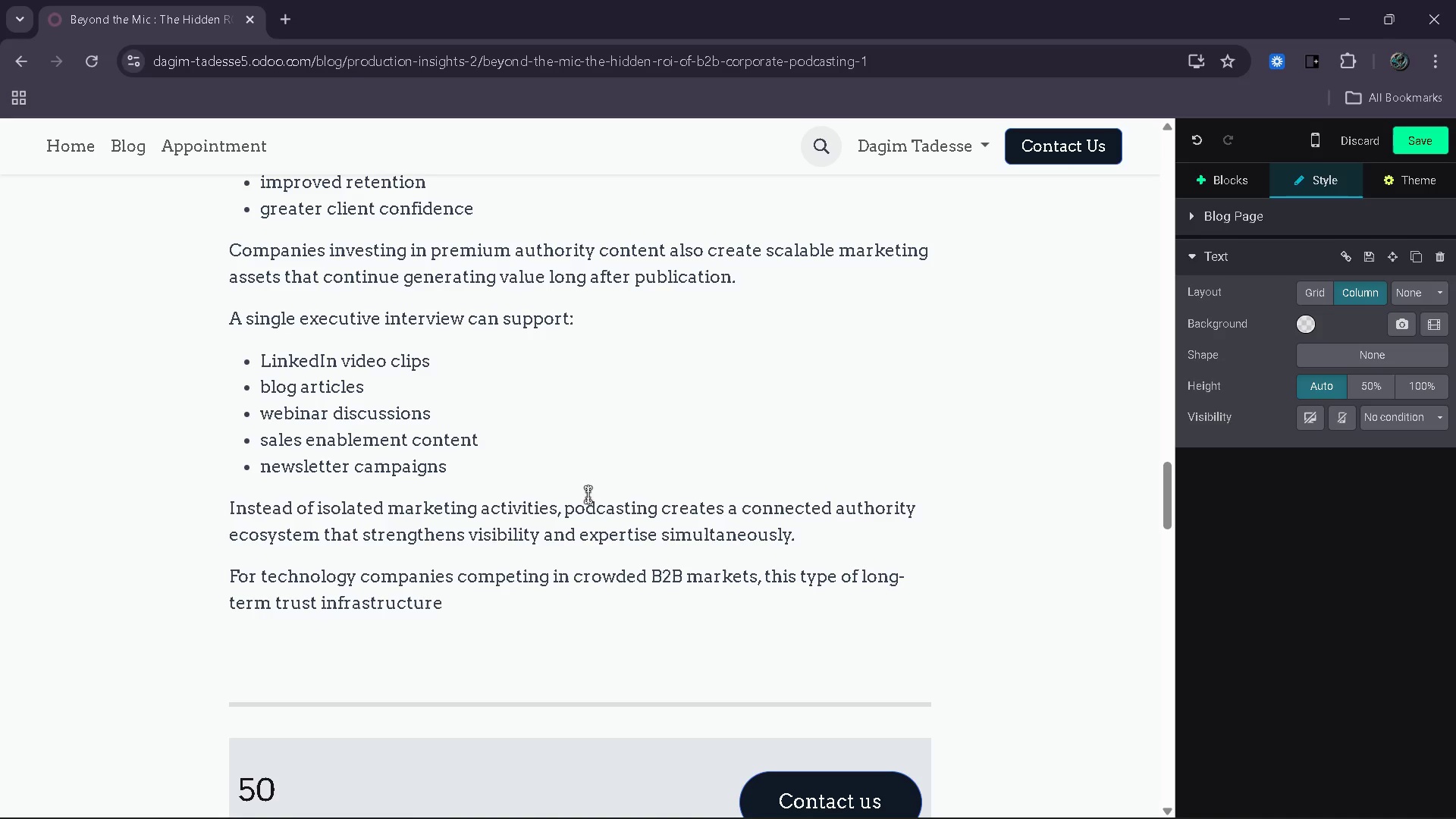 
wait(8.95)
 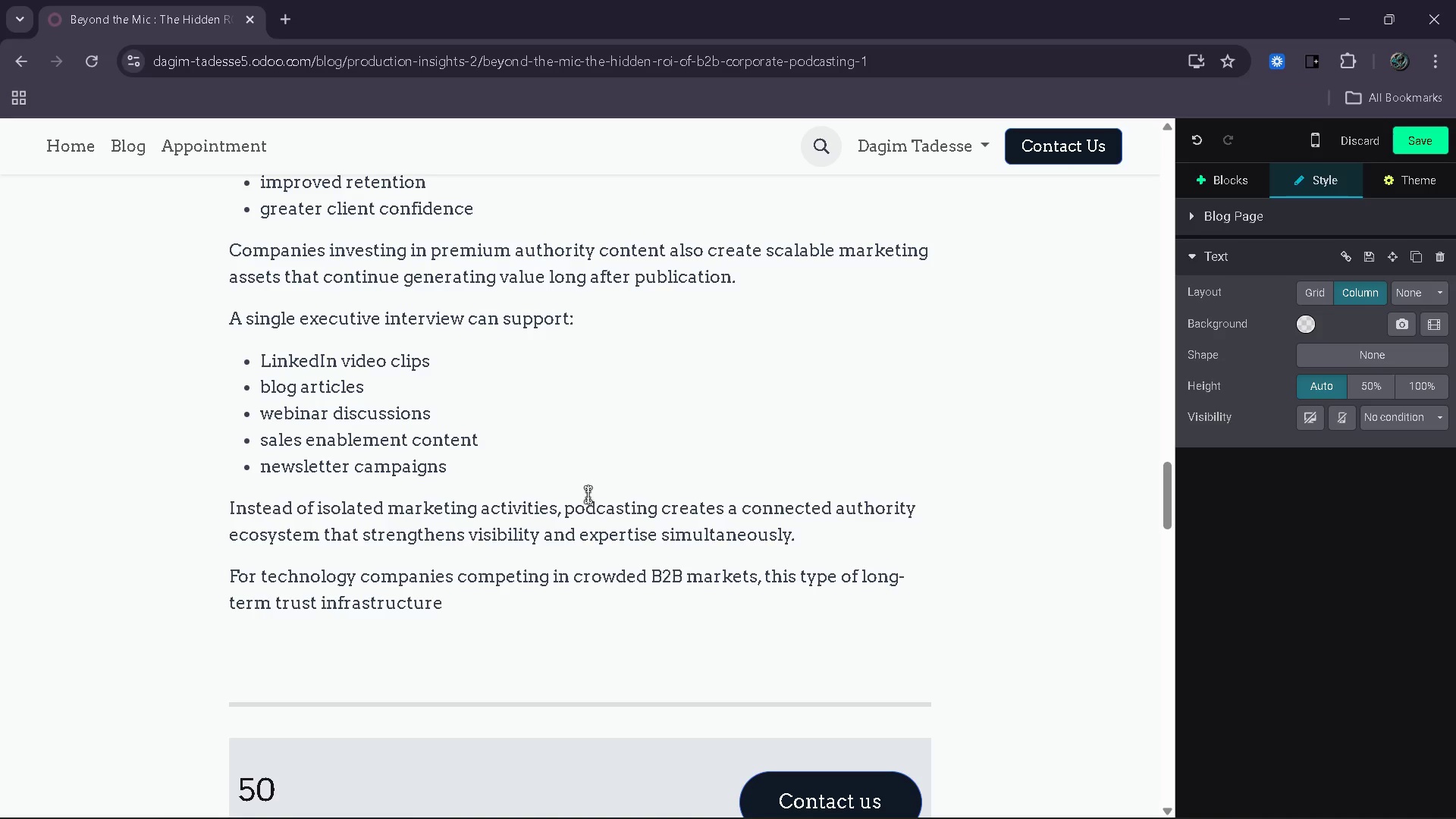 
type(is becoming increasing like)
 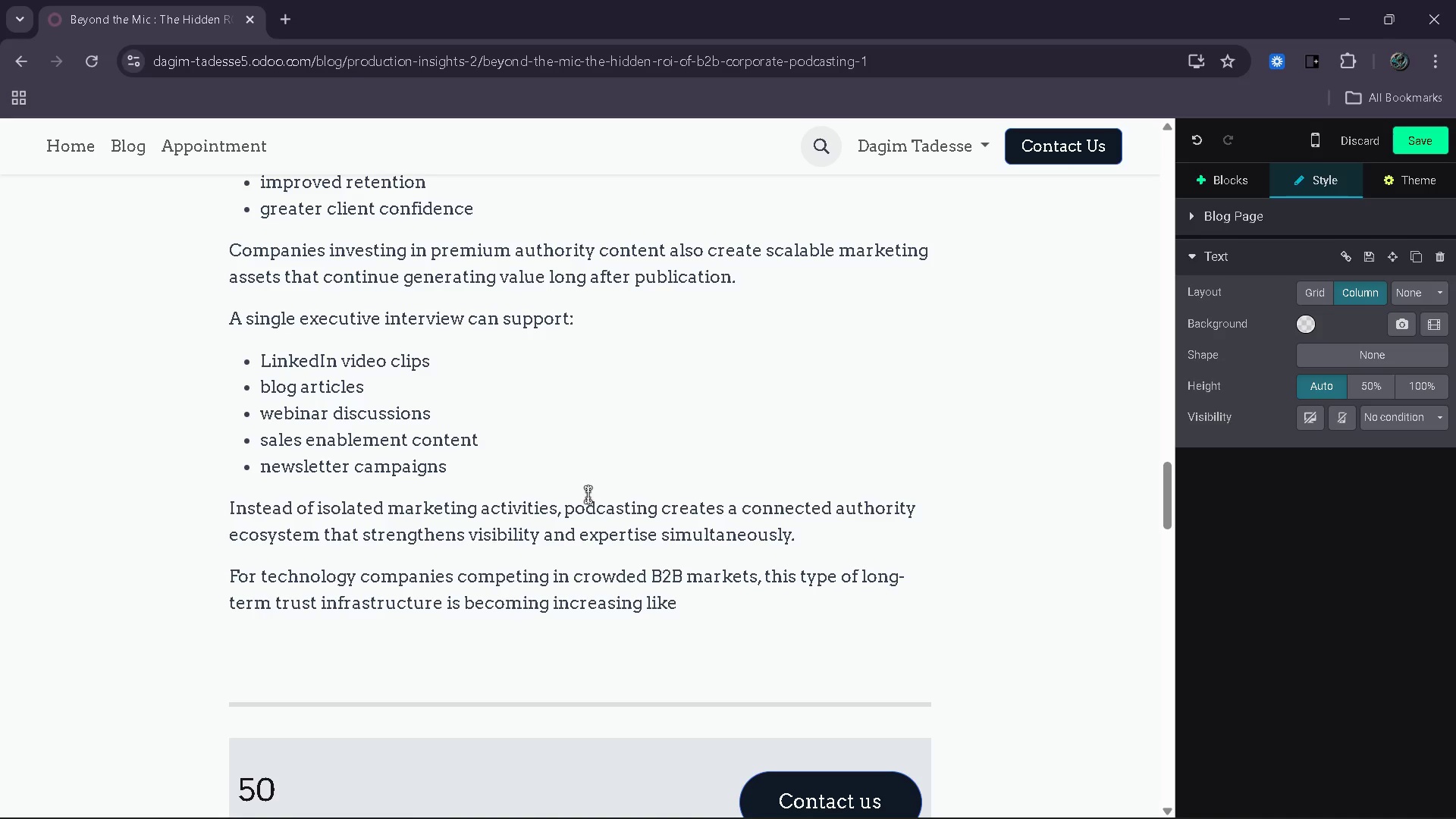 
wait(11.06)
 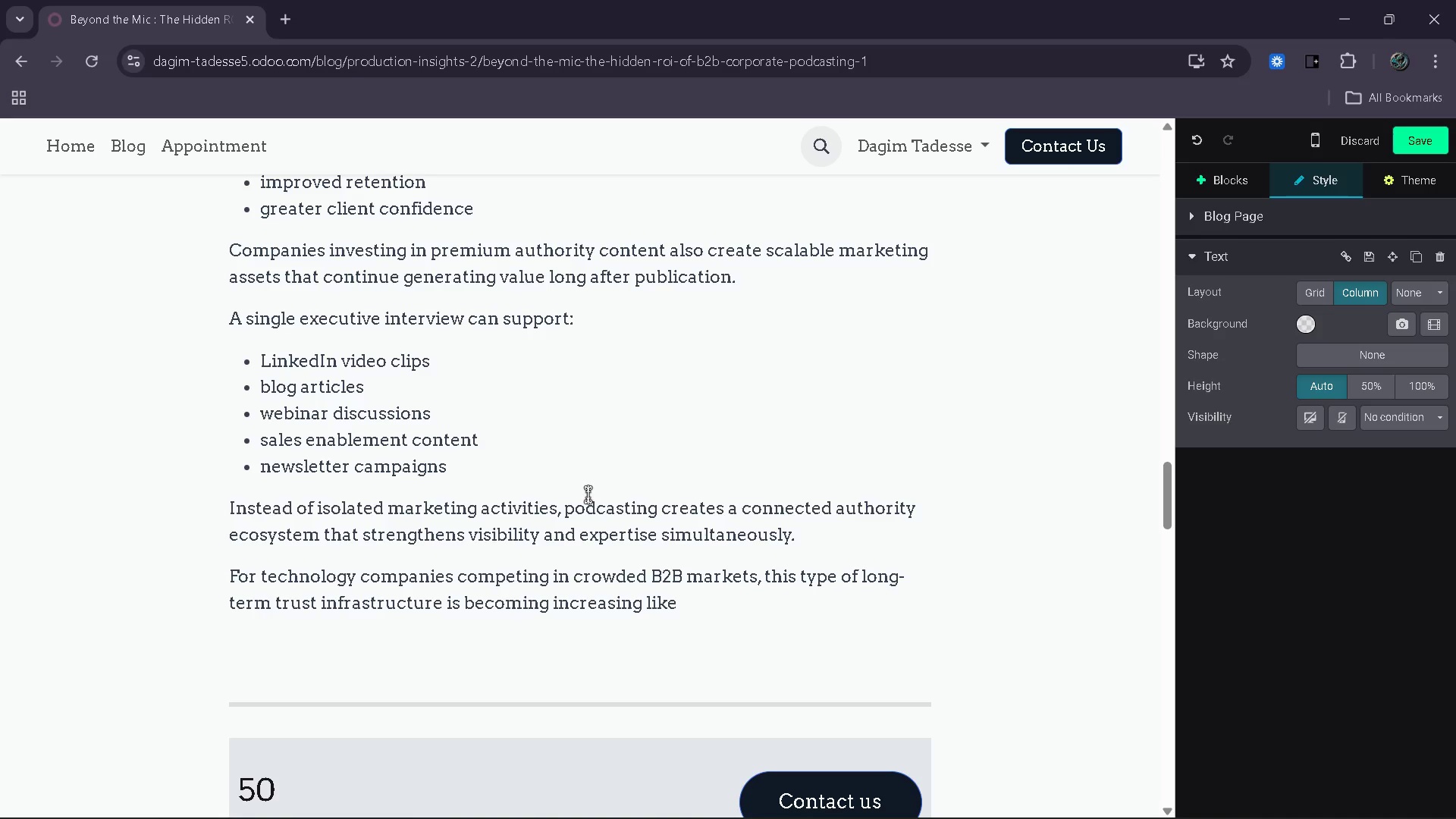 
key(Backspace)
key(Backspace)
key(Backspace)
key(Backspace)
type(valuable.)
 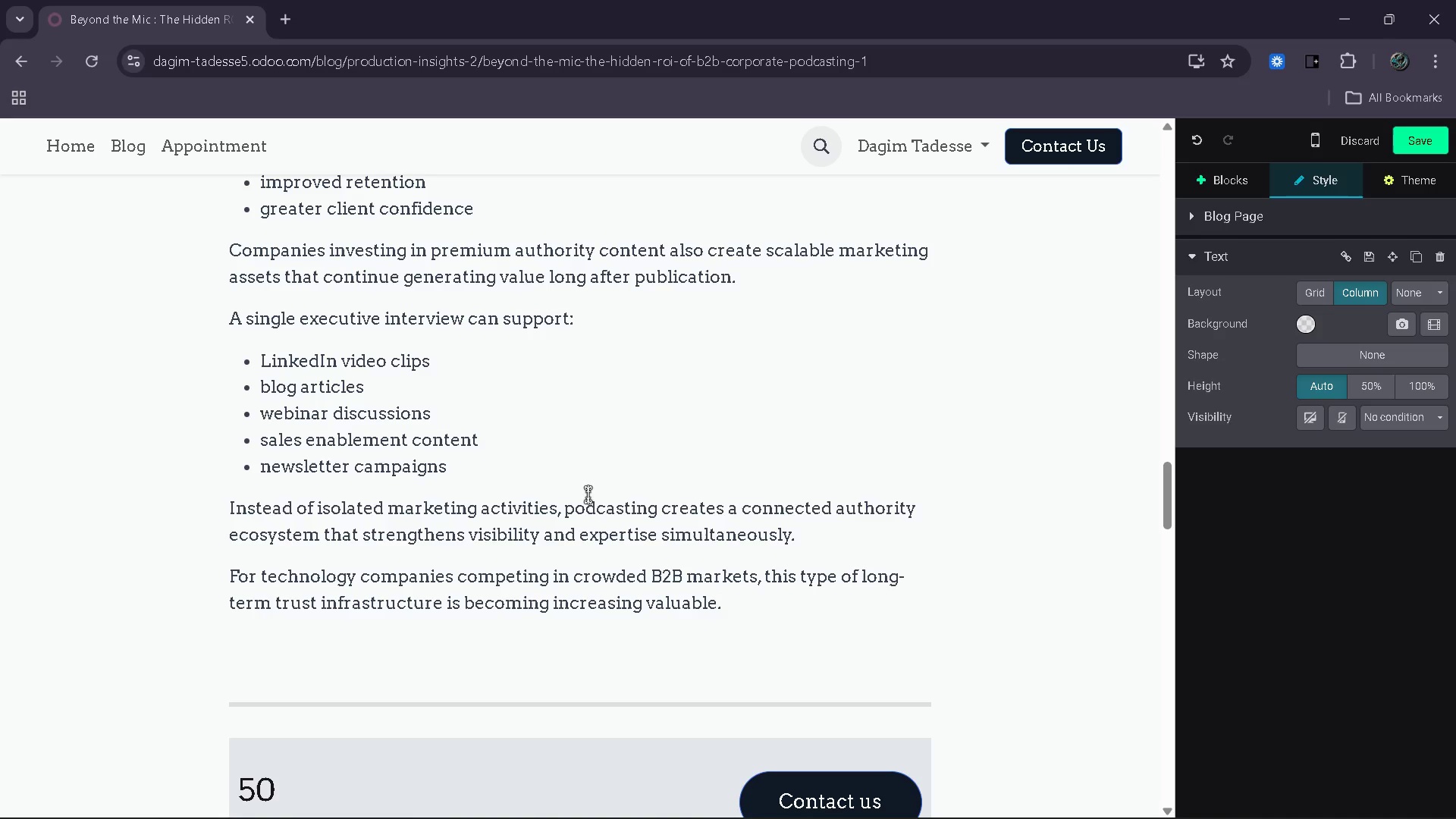 
key(Enter)
 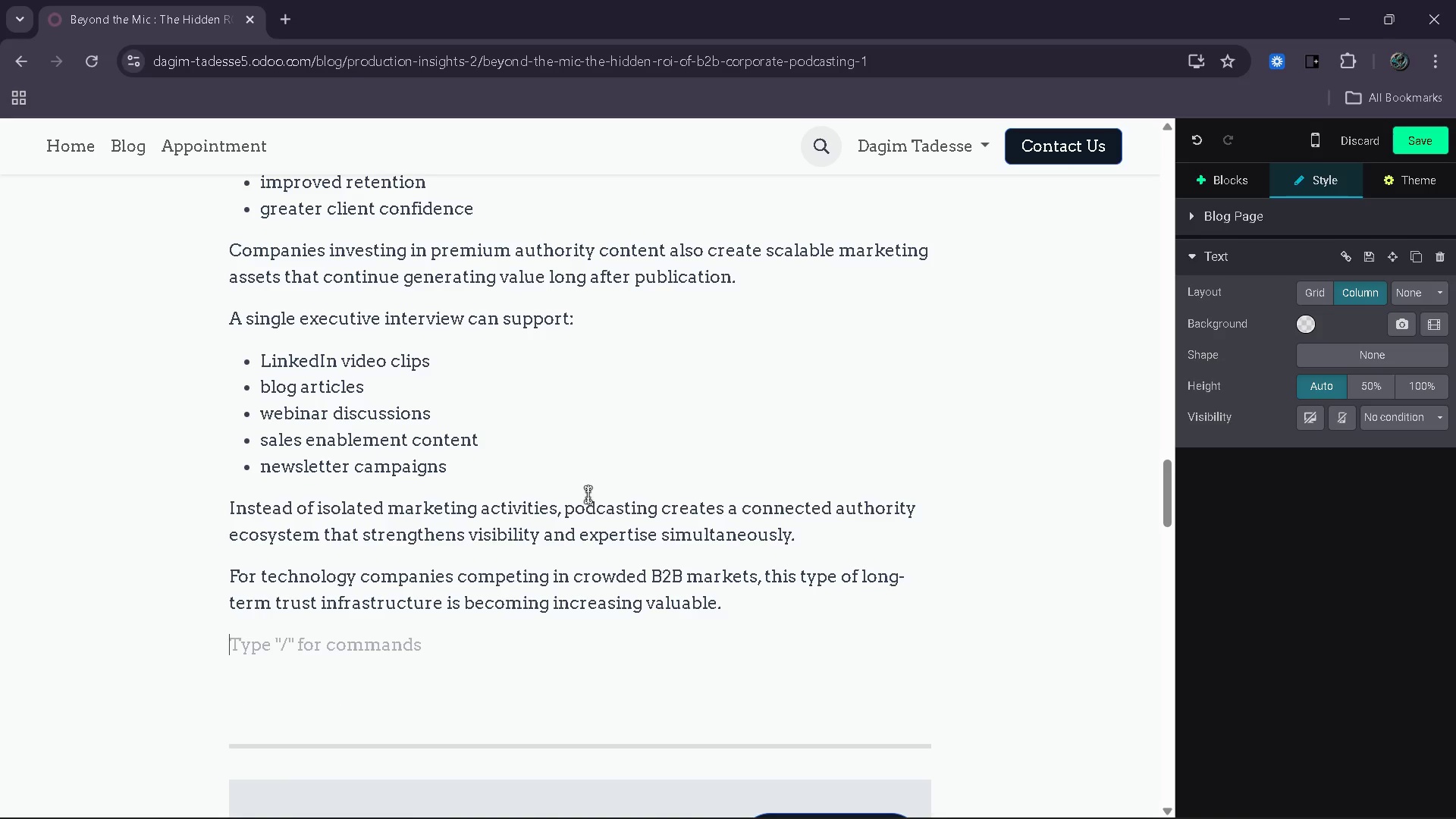 
key(Backspace)
 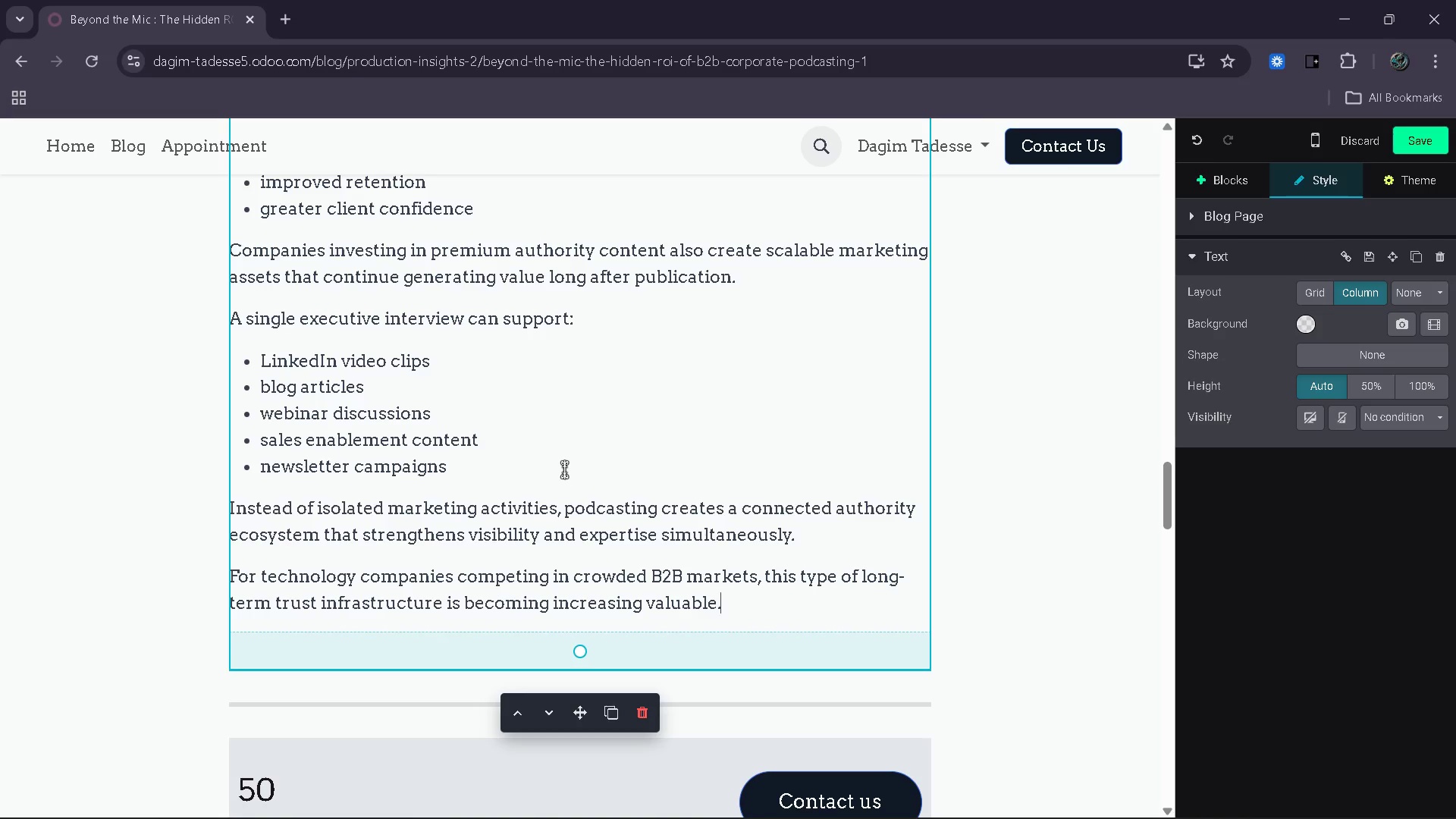 
scroll: coordinate [368, 563], scroll_direction: down, amount: 8.0
 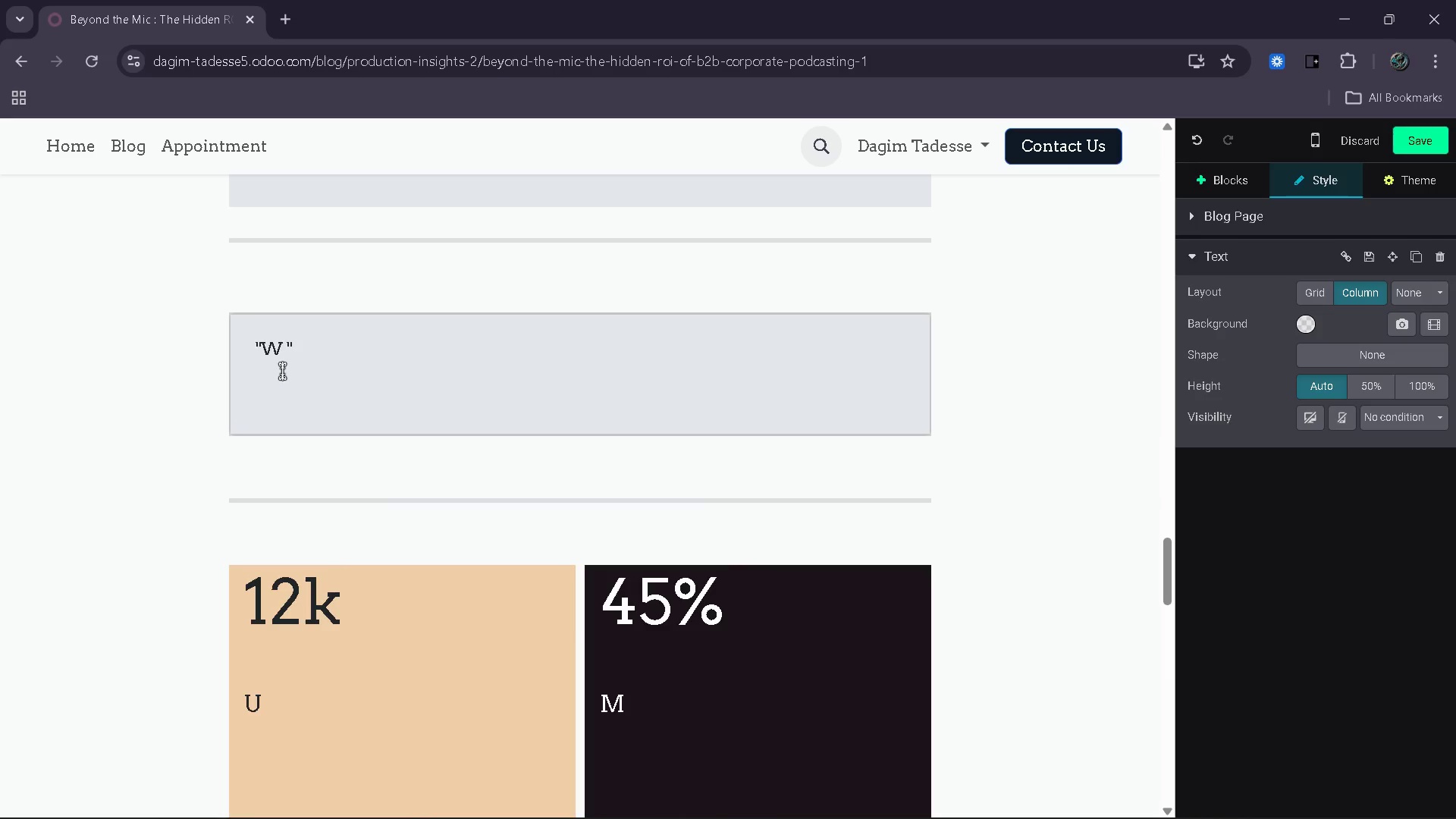 
left_click([281, 361])
 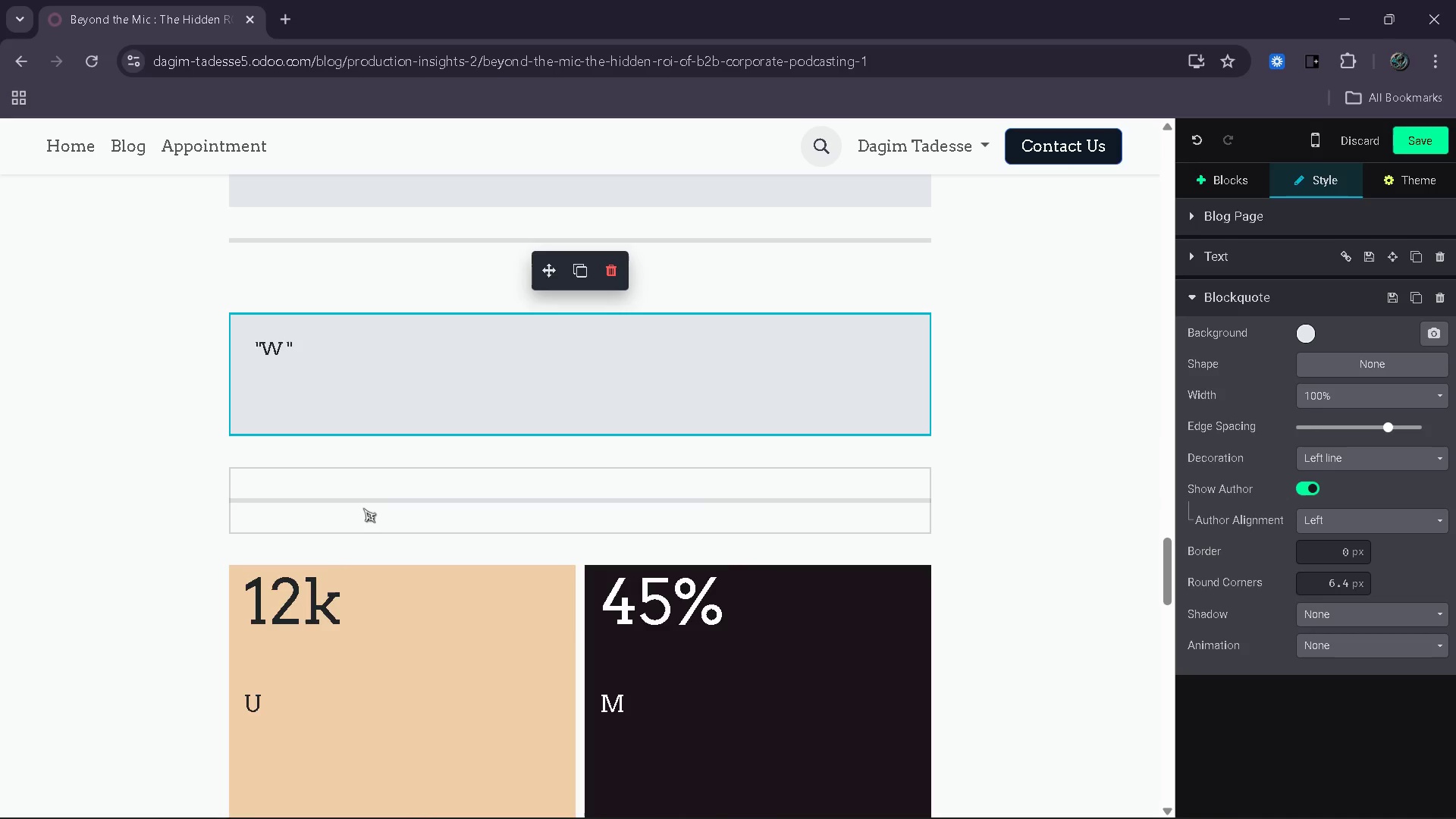 
key(Backspace)
type(B2b )
key(Backspace)
key(Backspace)
key(Backspace)
type(B)
key(Backspace)
type(2B buyers ral)
key(Backspace)
type(rely trust companies after a single interaction. Pr)
key(Backspace)
type(odcastin )
key(Backspace)
type(g succeds)
key(Backspace)
key(Backspace)
type(eds )
 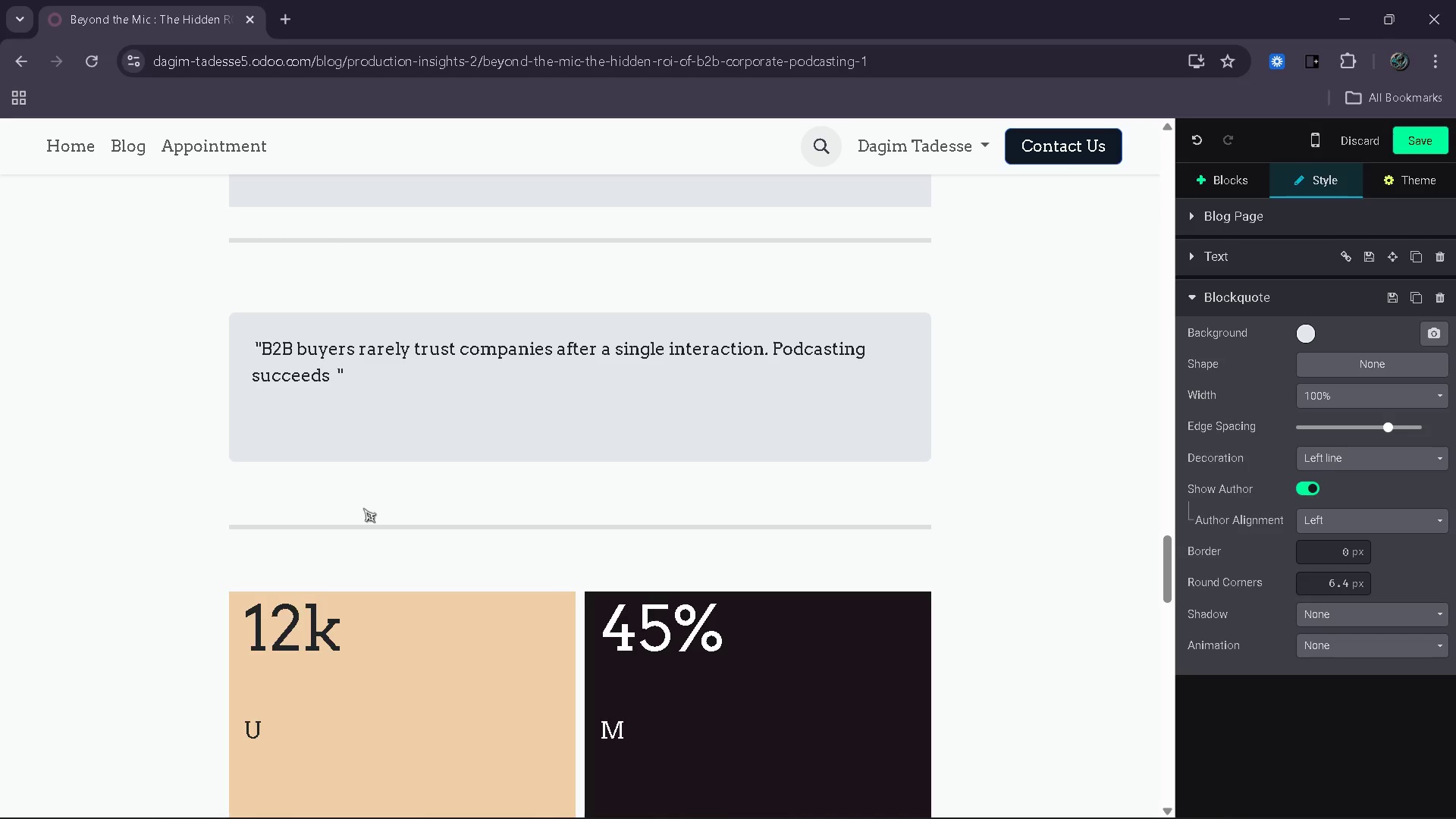 
wait(8.45)
 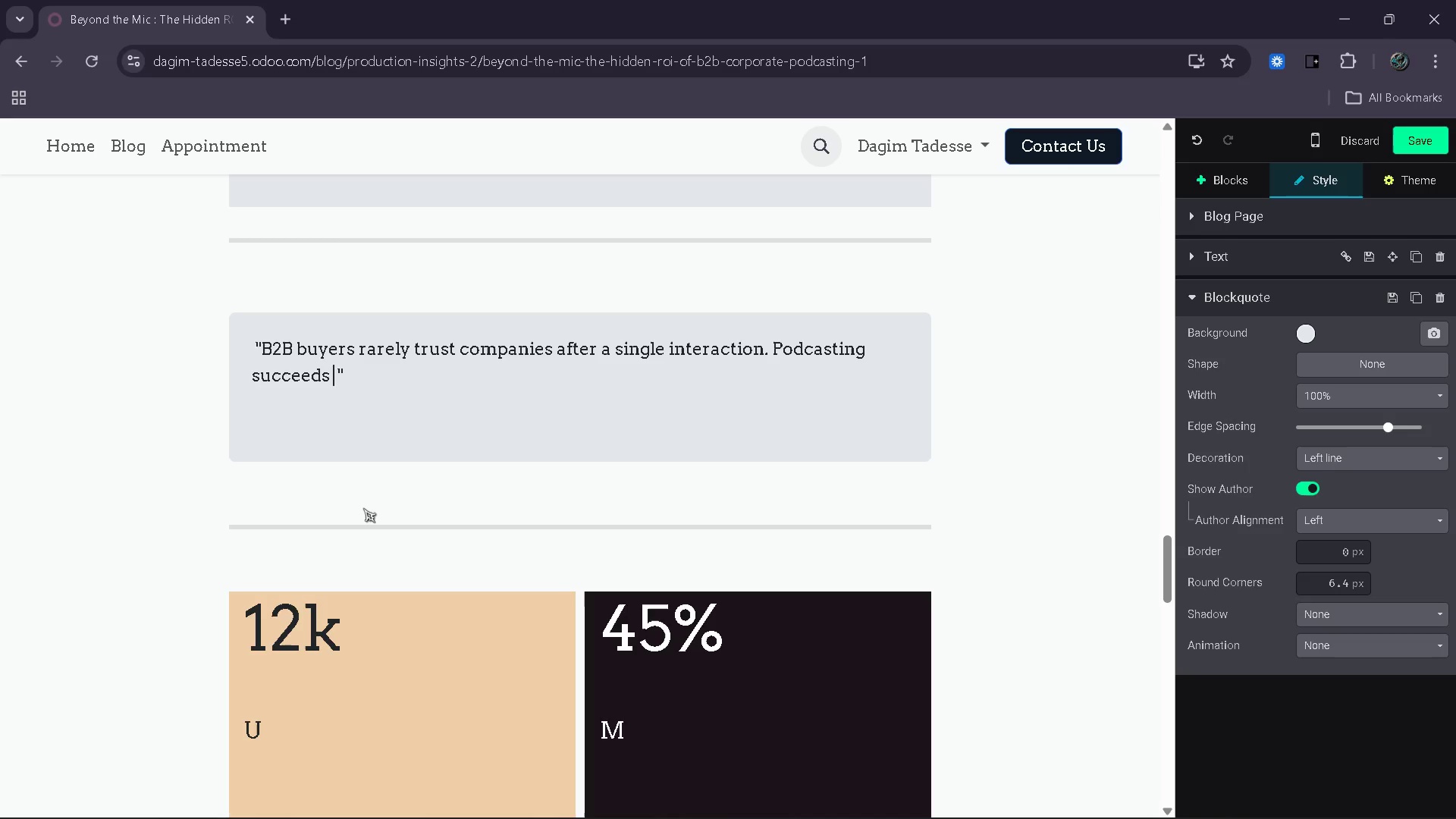 
type(because repeated exposure graduallt)
key(Backspace)
type(y)
 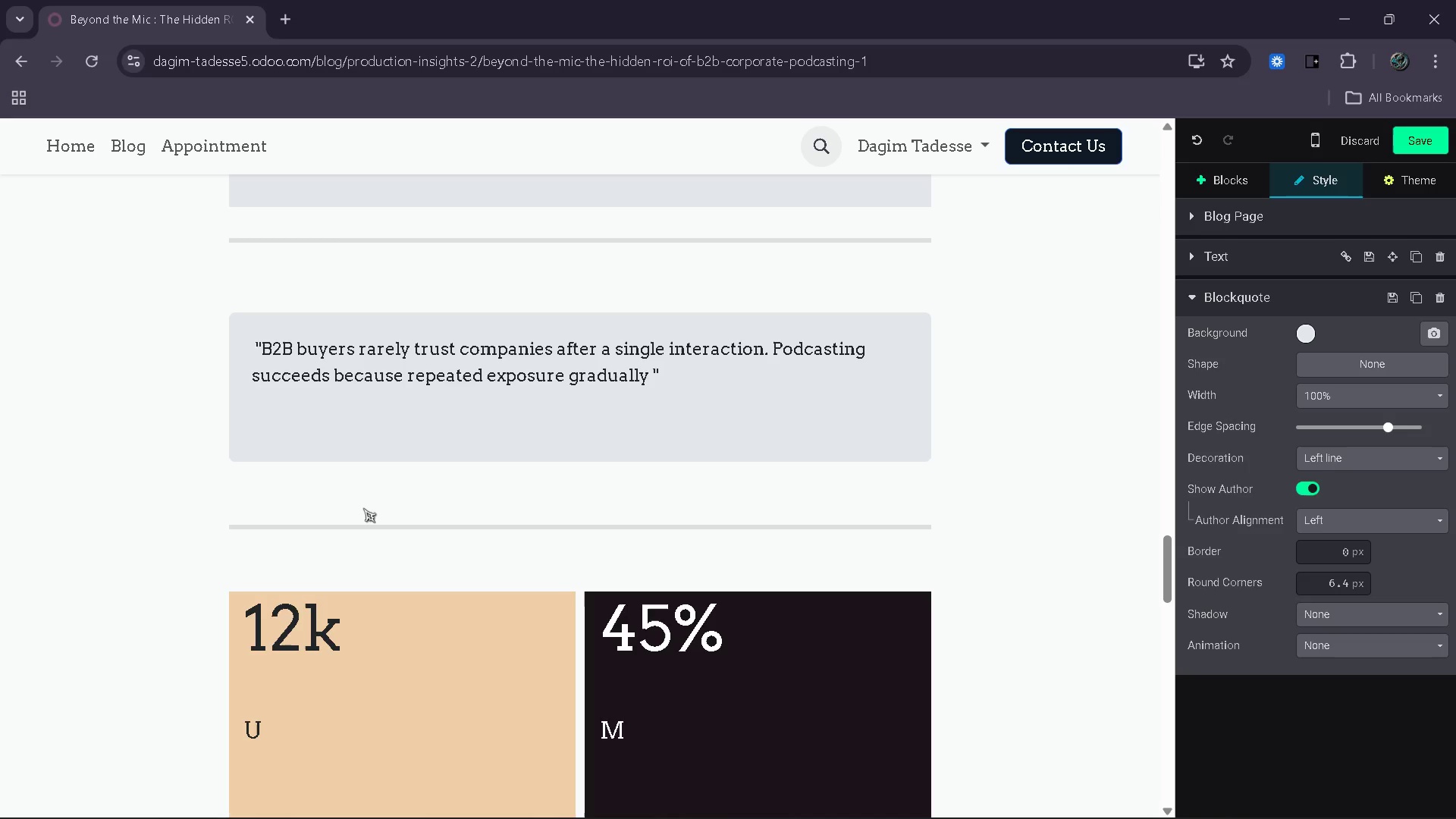 
wait(24.97)
 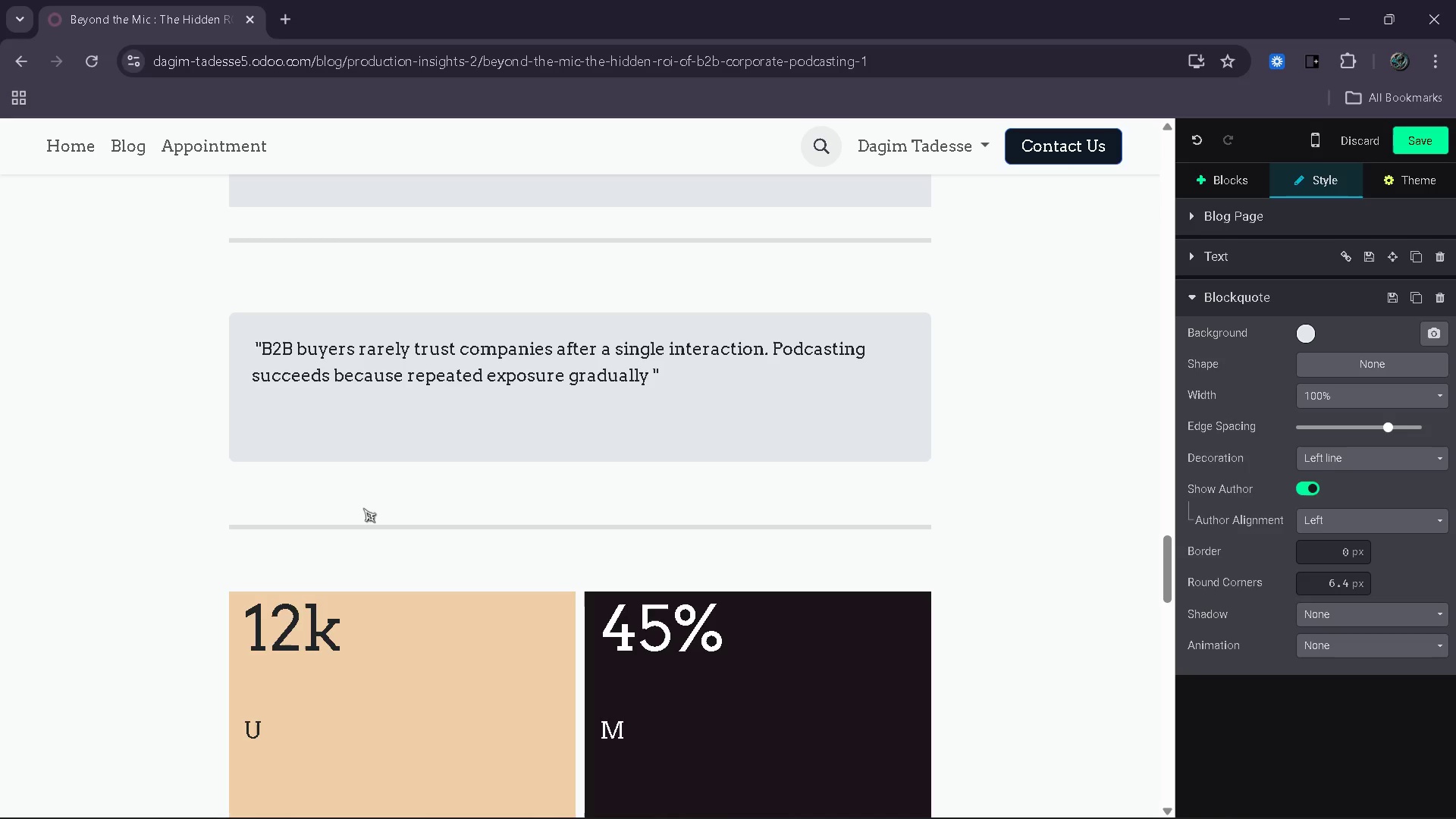 
type( transform)
 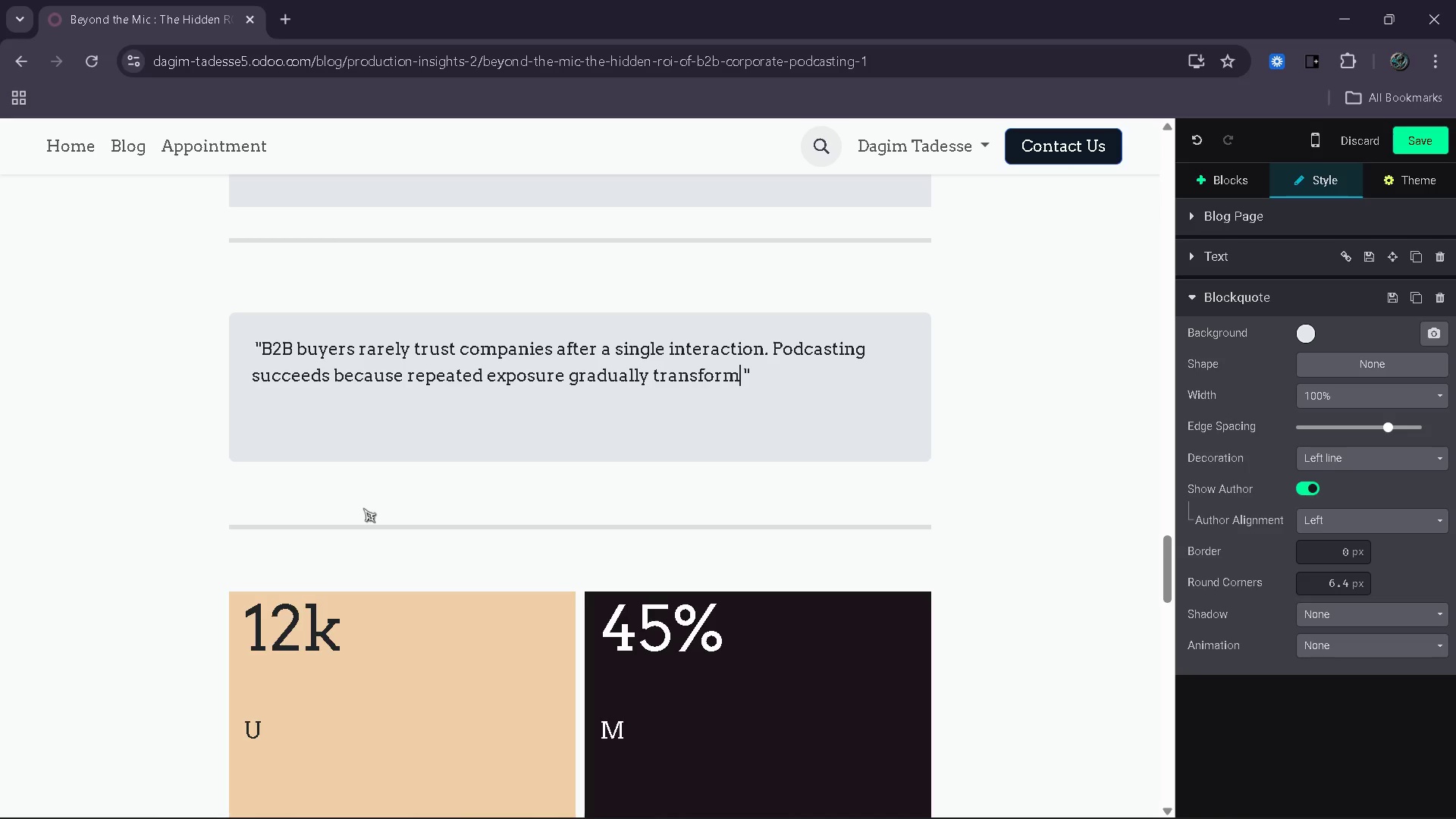 
type(s expertise into familirieaty)
 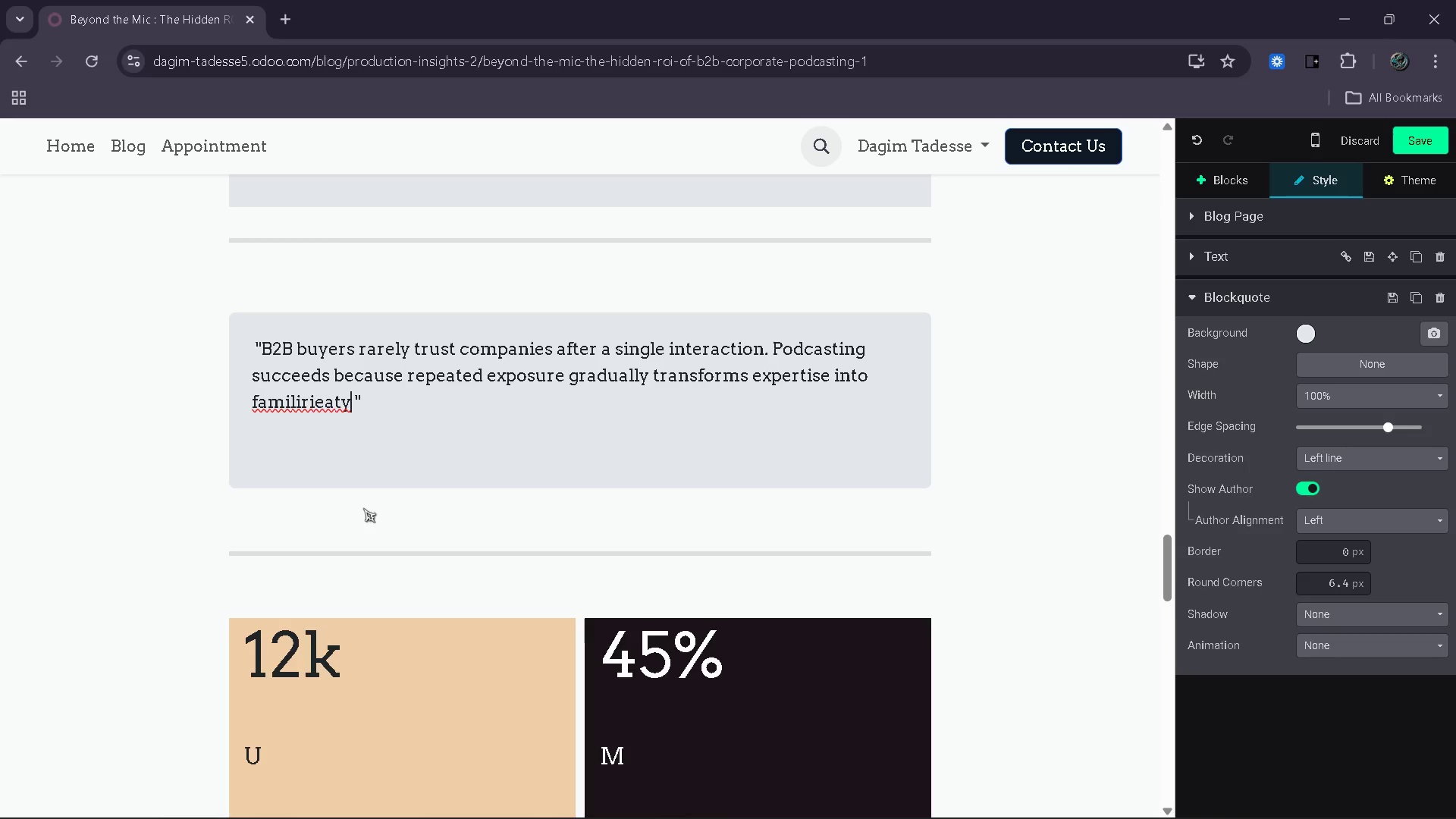 
key(Backspace)
 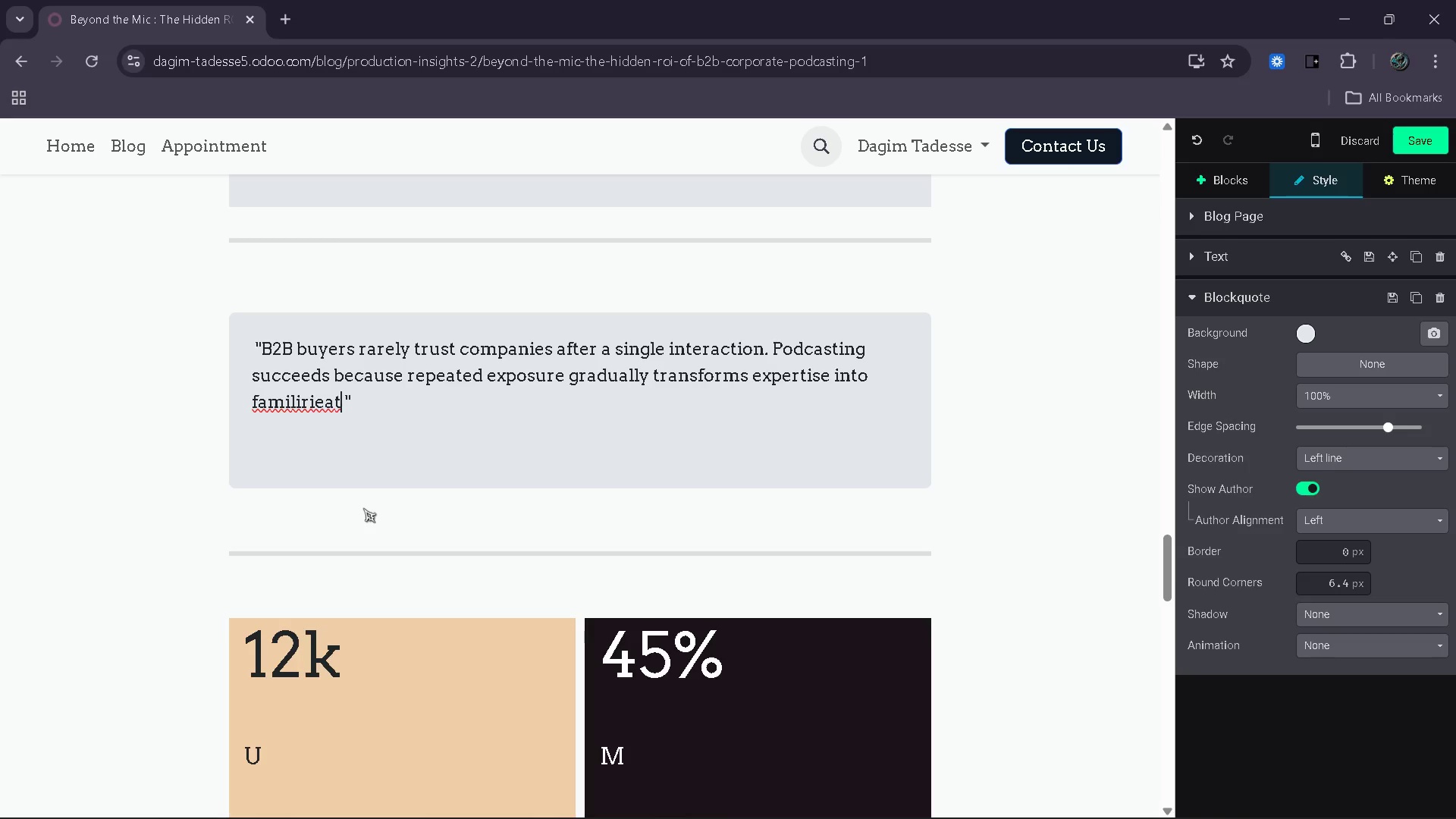 
key(ArrowLeft)
 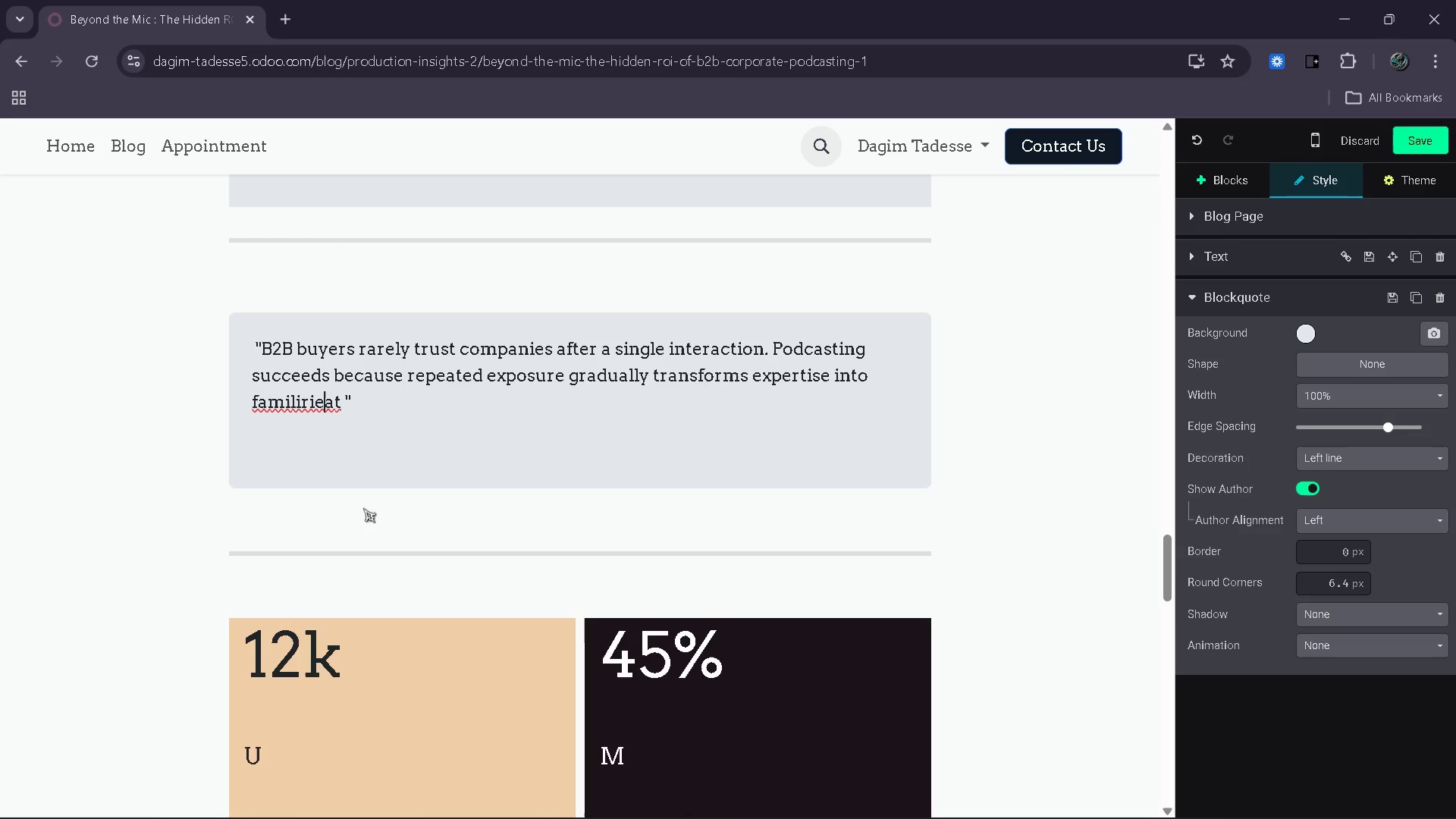 
key(ArrowLeft)
 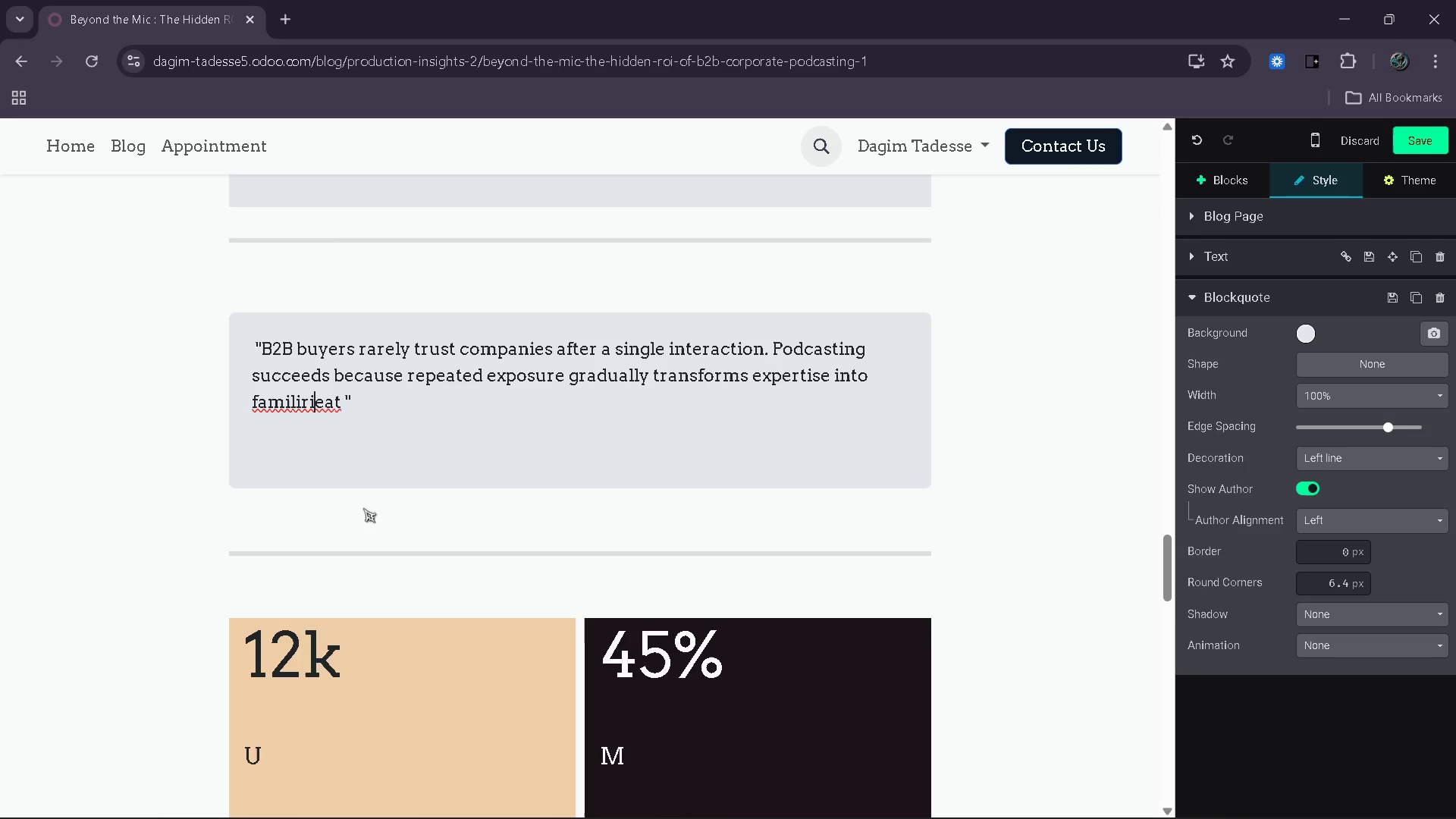 
key(ArrowLeft)
 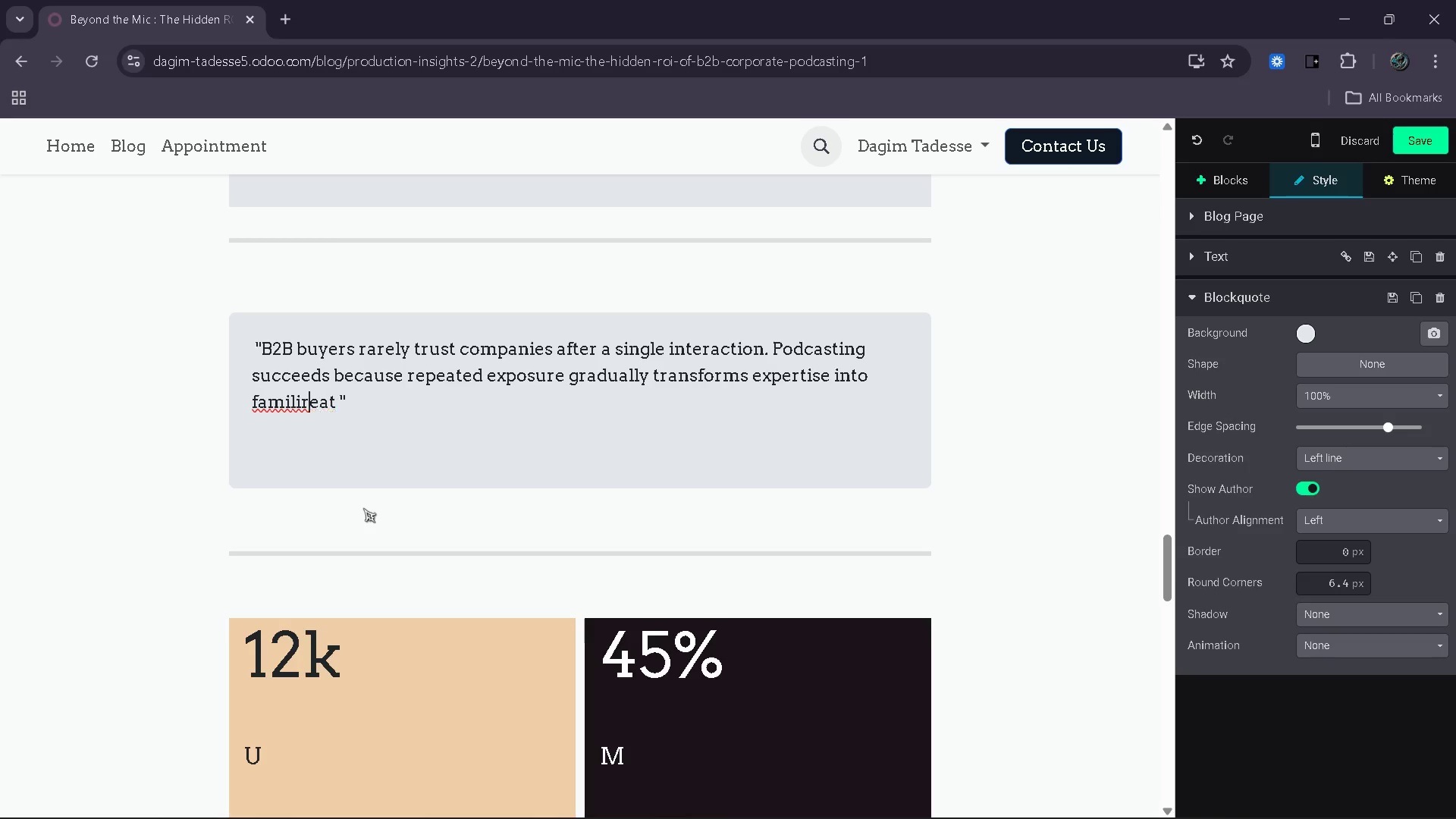 
key(Backspace)
 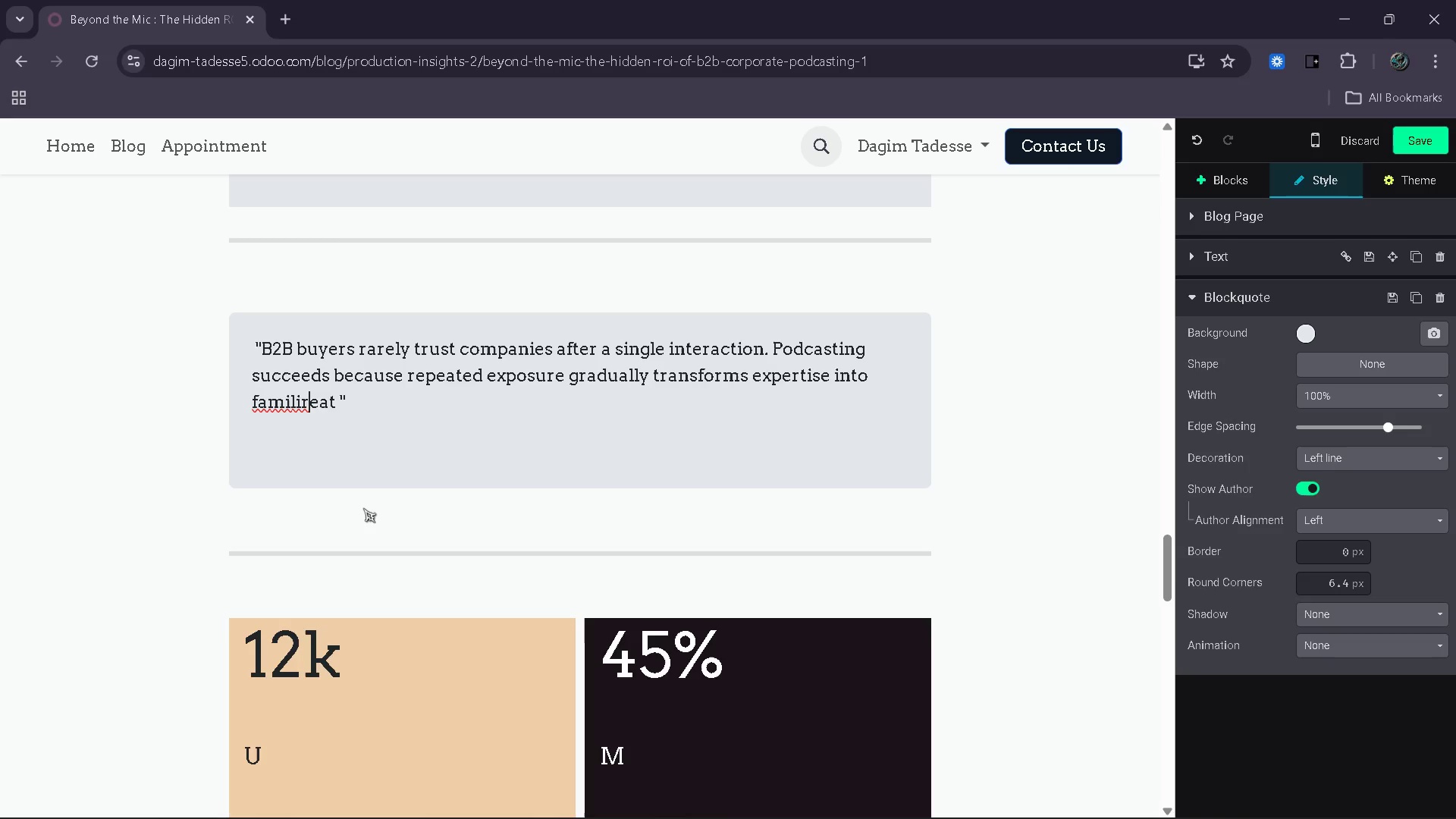 
key(I)
 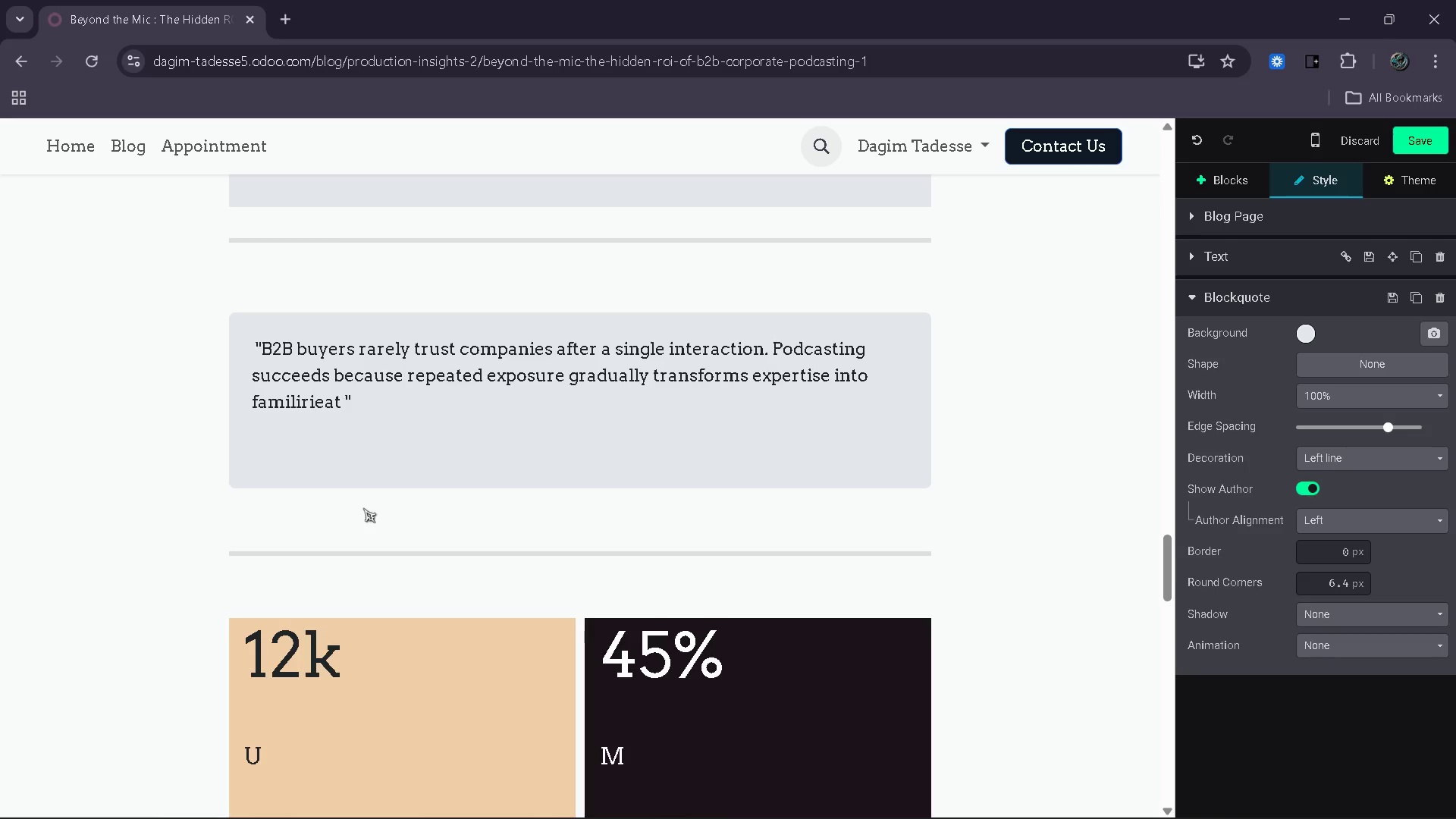 
key(ArrowRight)
 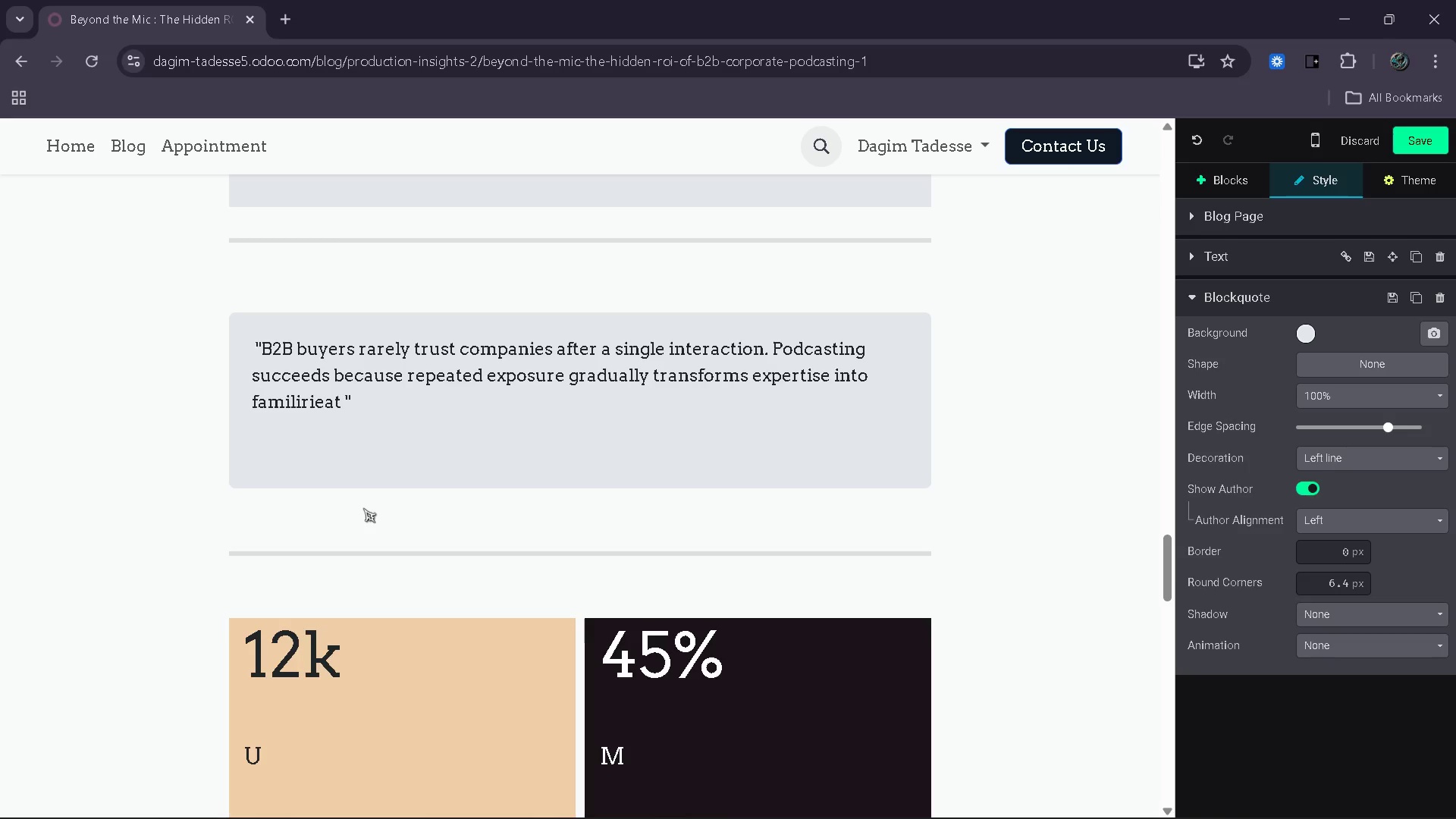 
key(Backspace)
 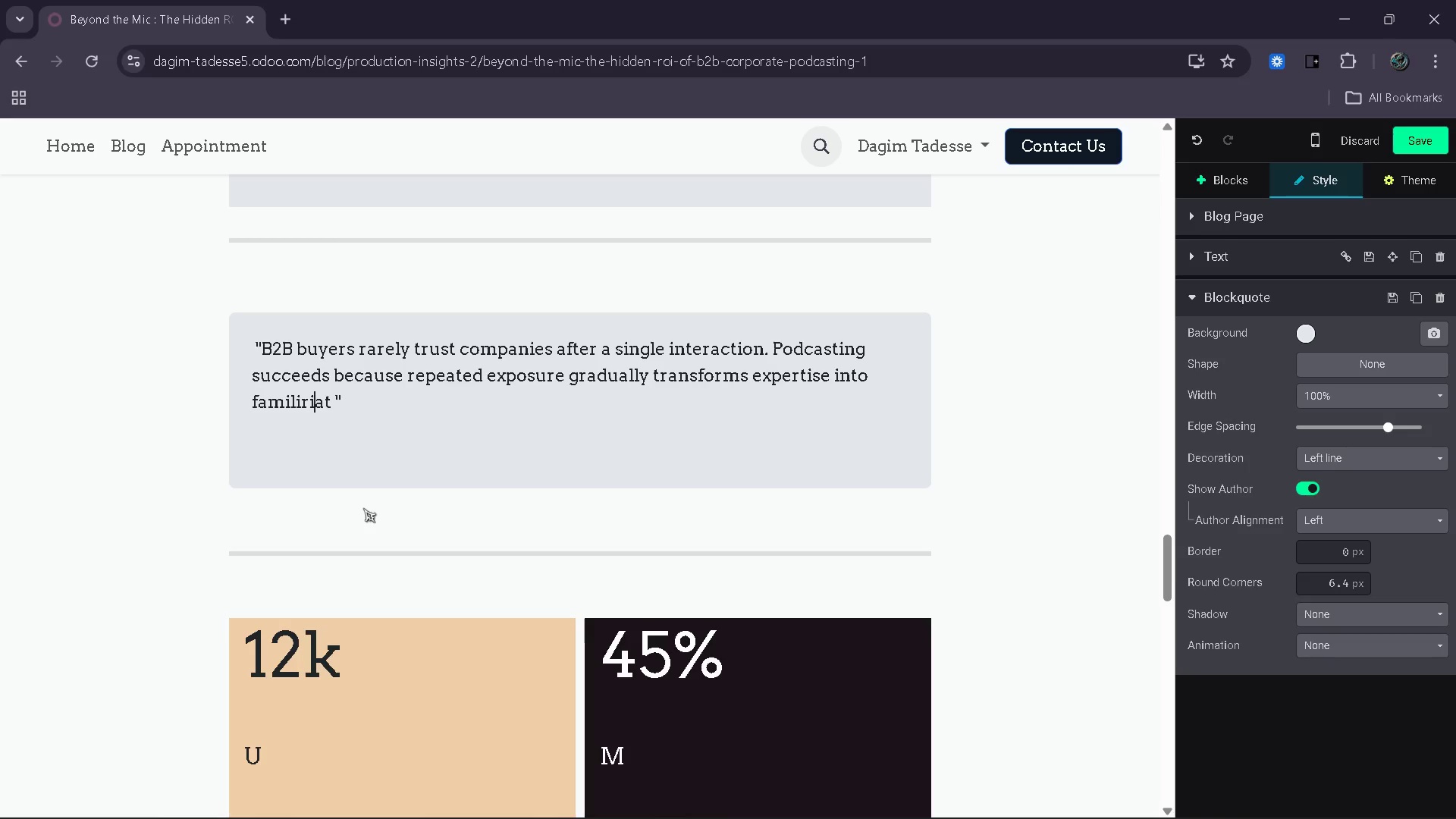 
key(ArrowRight)
 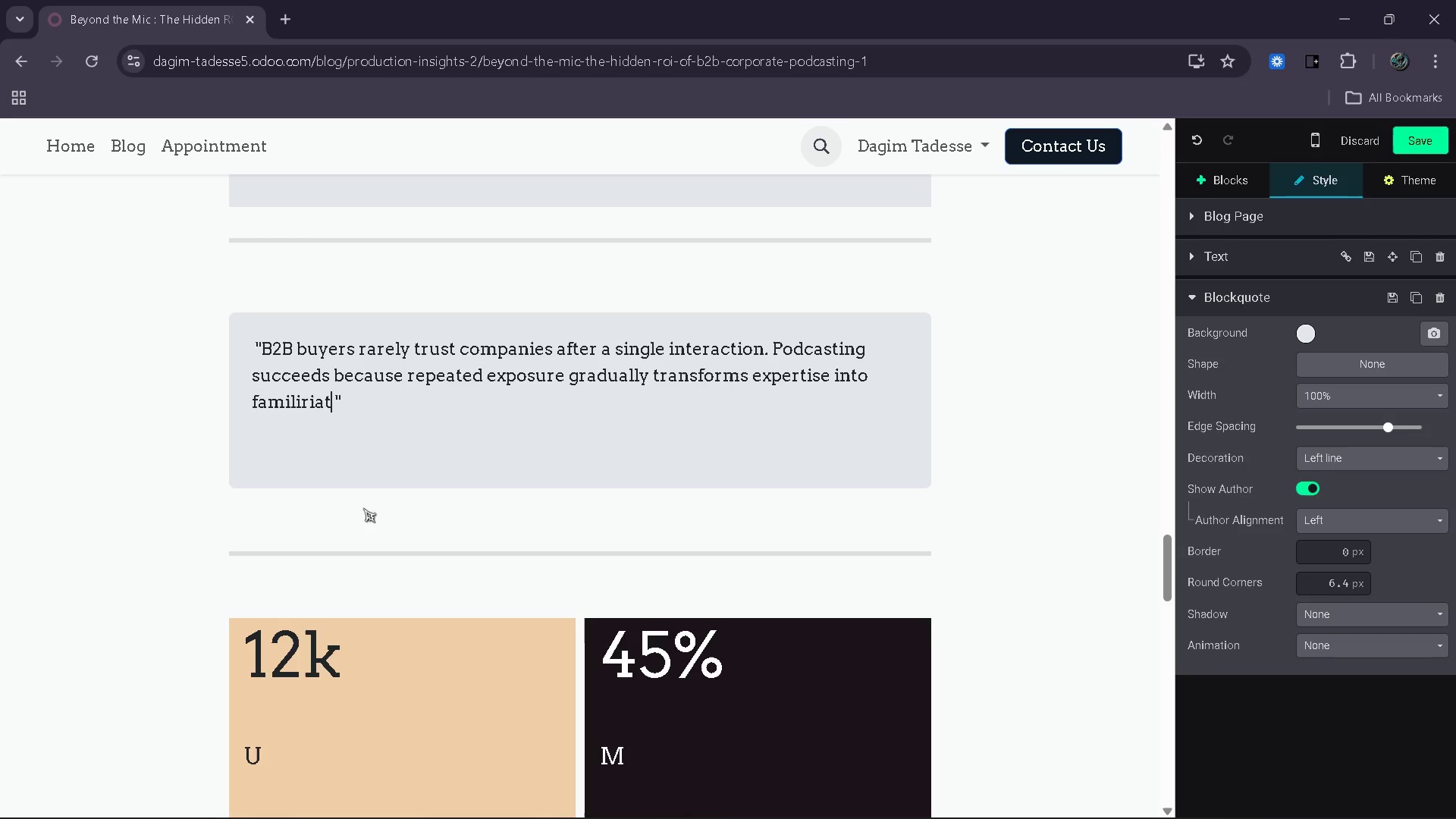 
key(ArrowRight)
 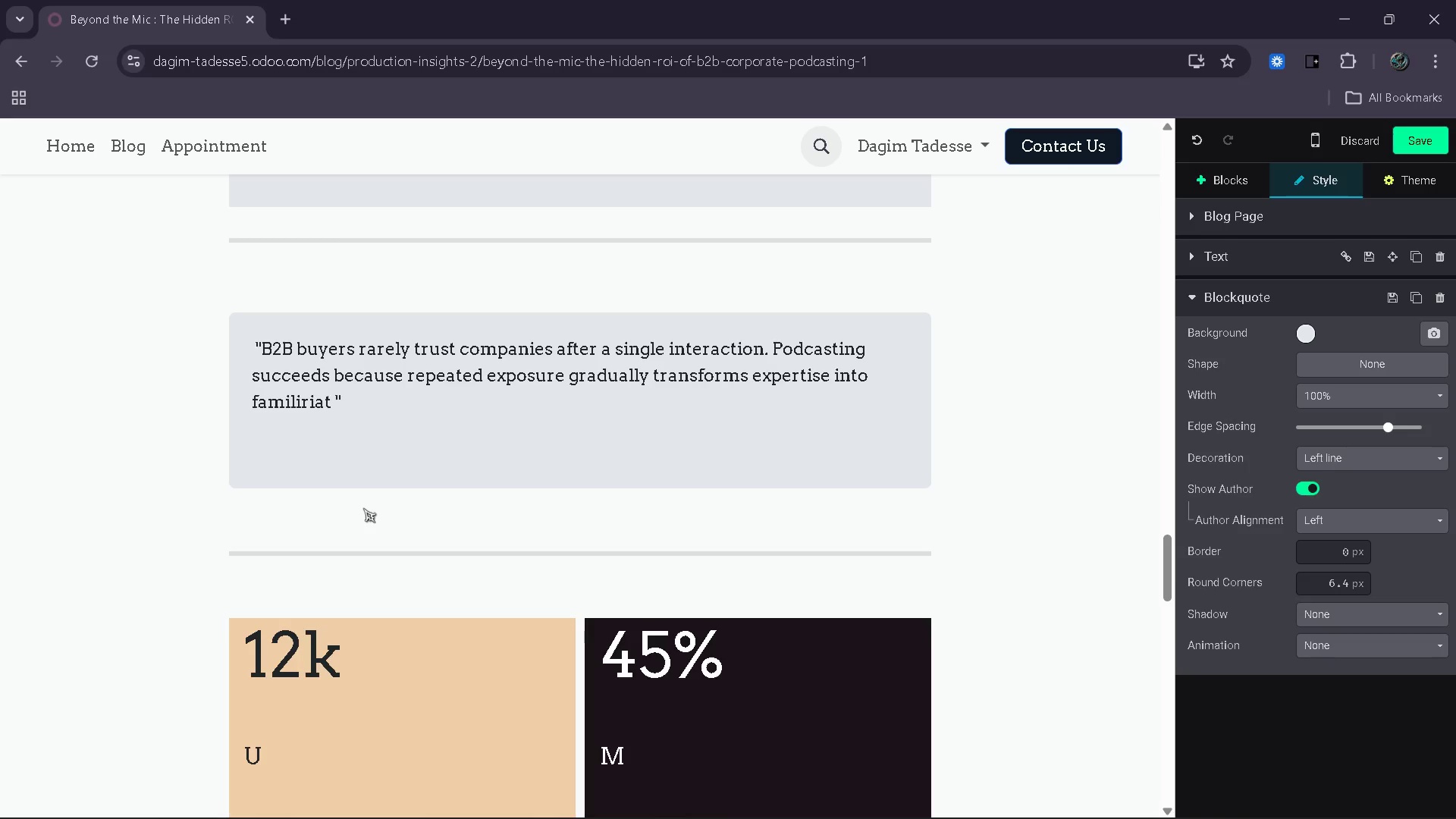 
key(Y)
 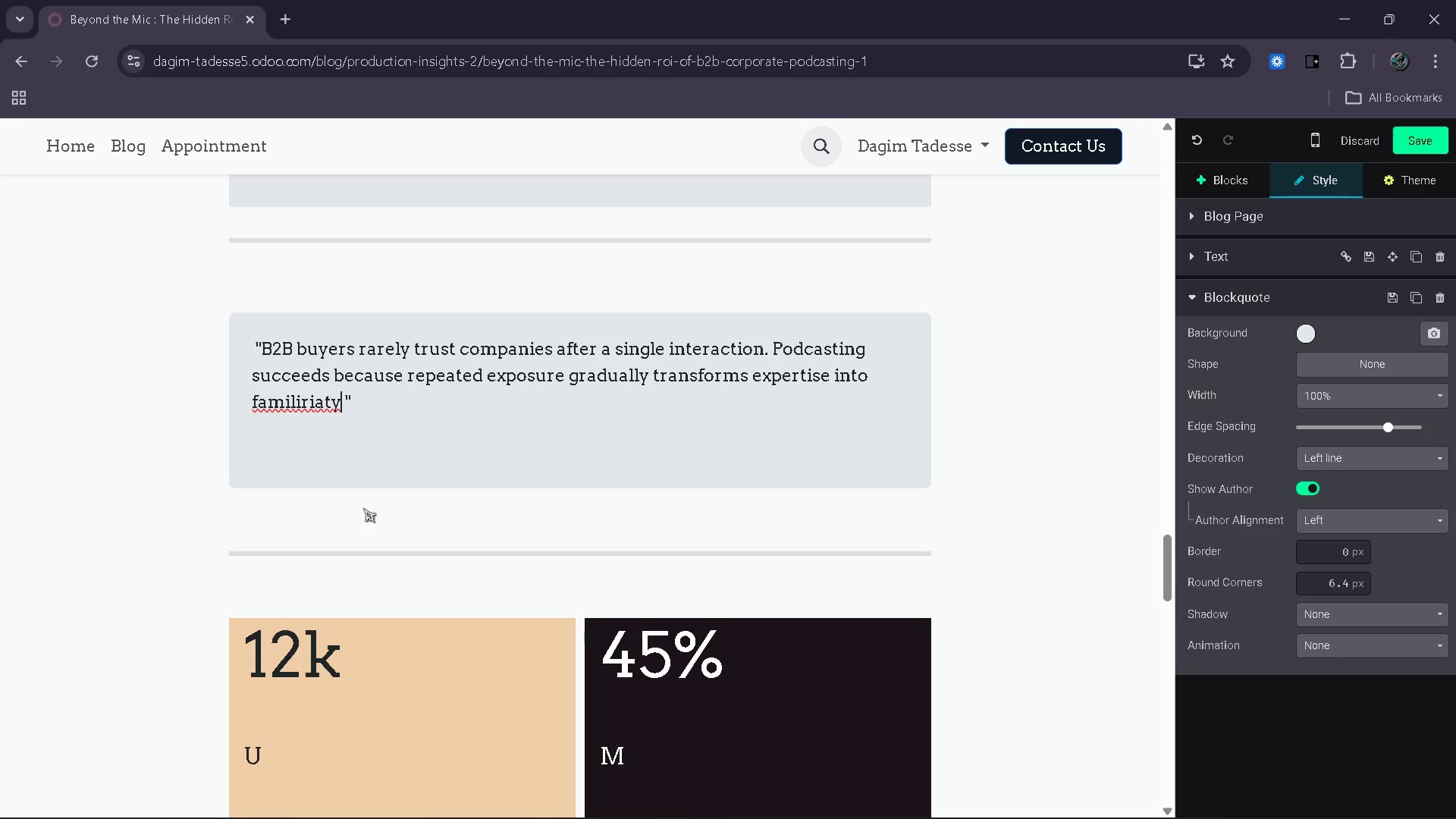 
wait(7.33)
 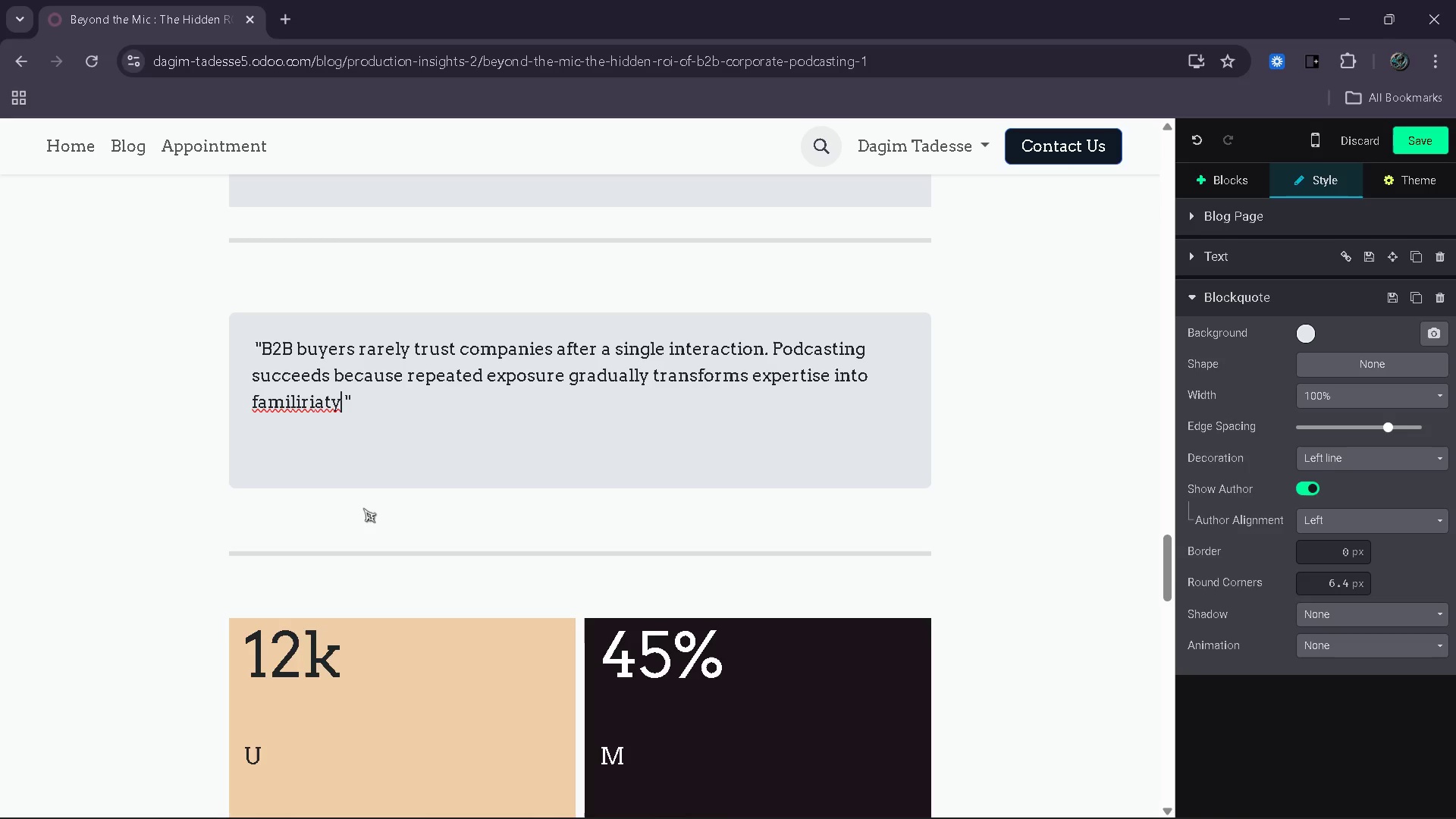 
hold_key(key=ArrowLeft, duration=0.5)
 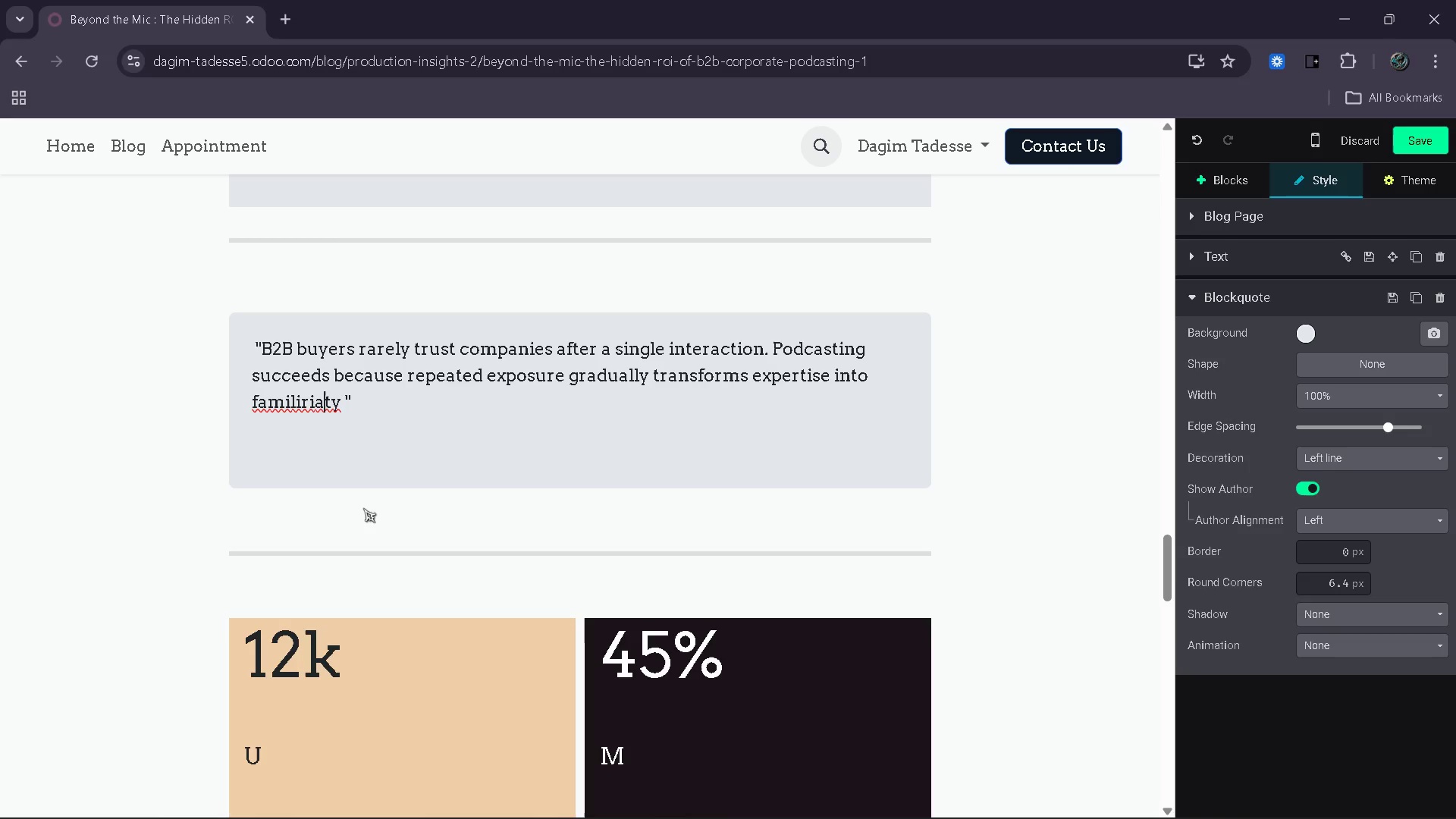 
key(ArrowLeft)
 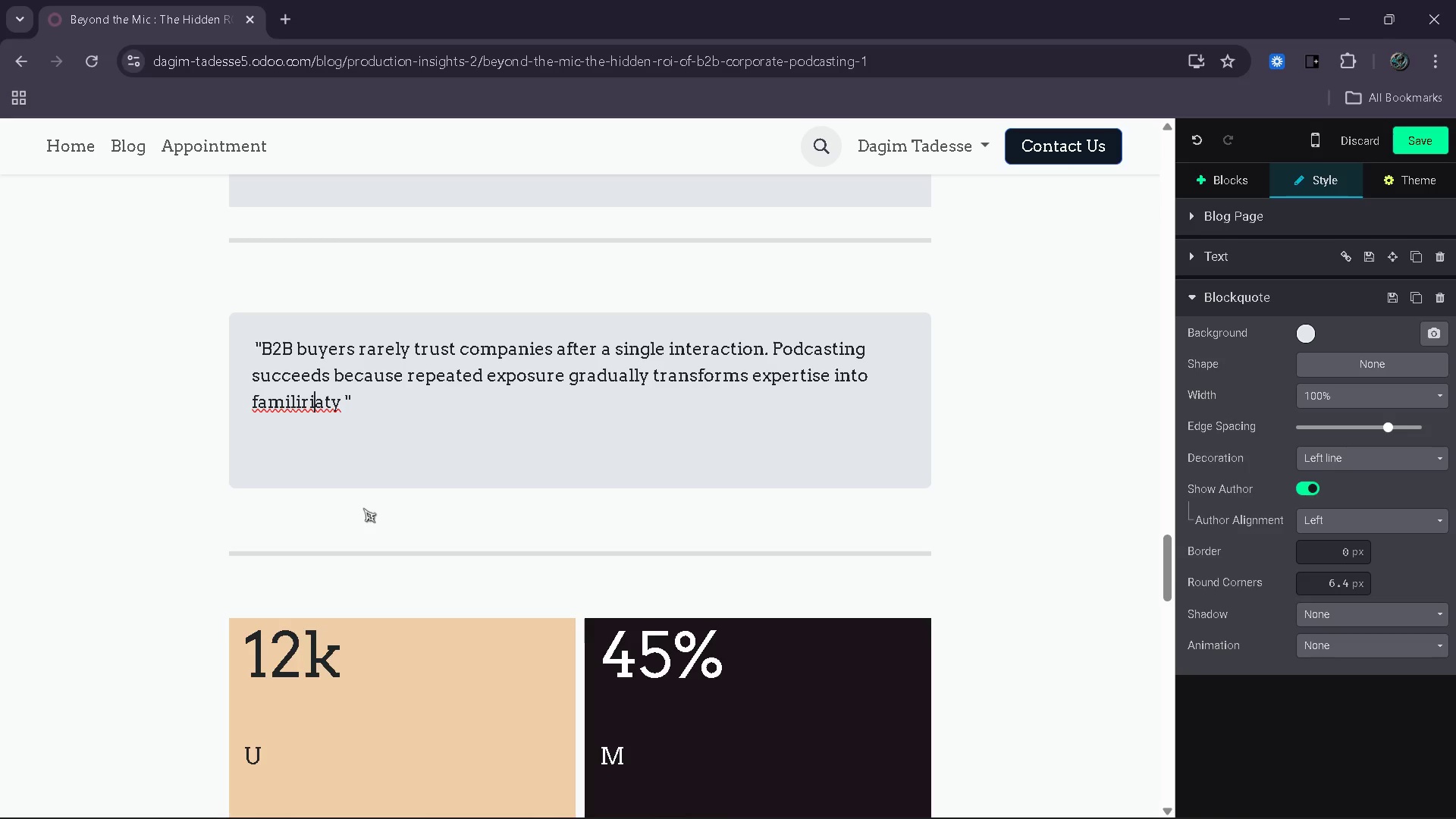 
key(ArrowLeft)
 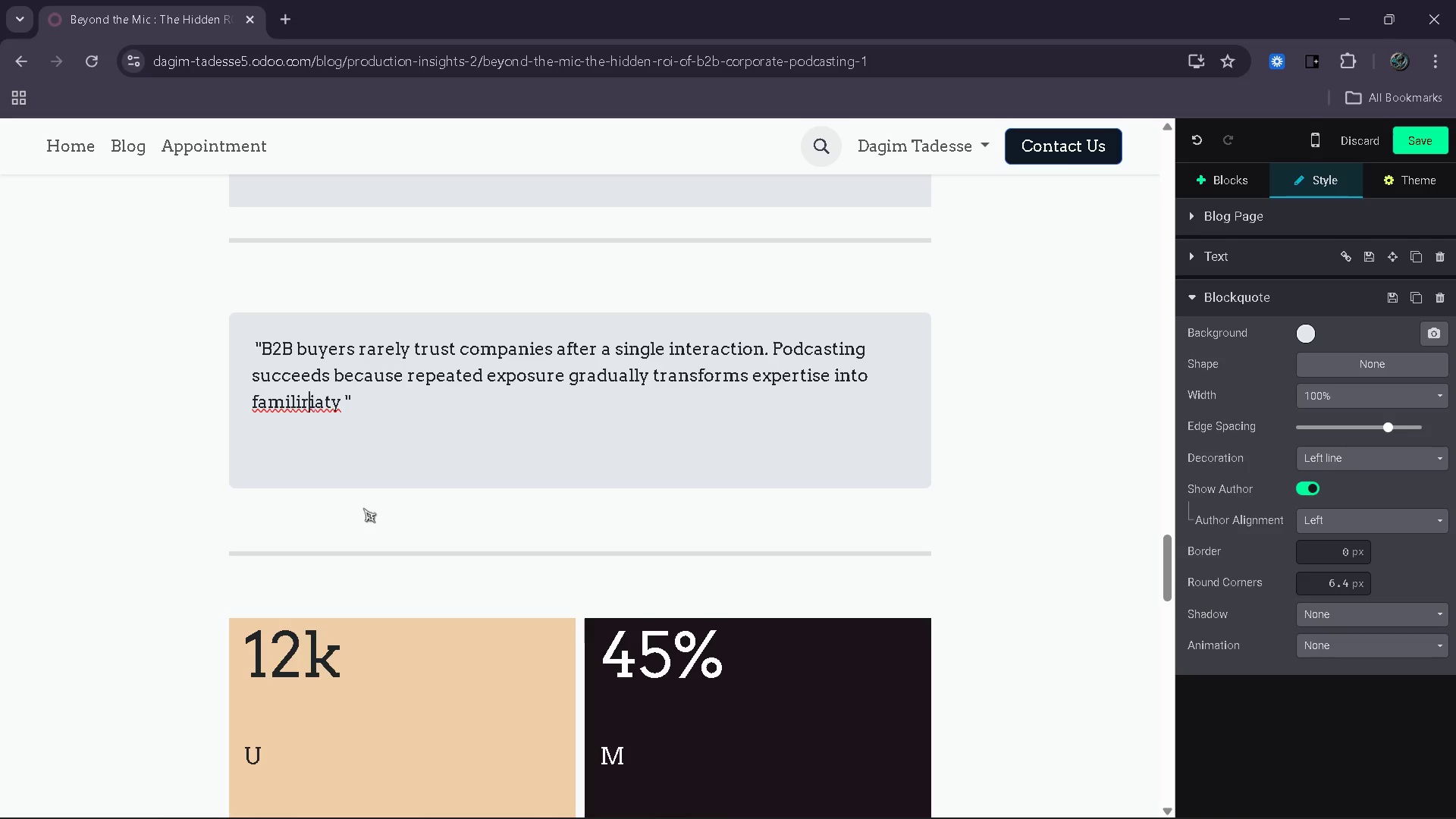 
key(ArrowLeft)
 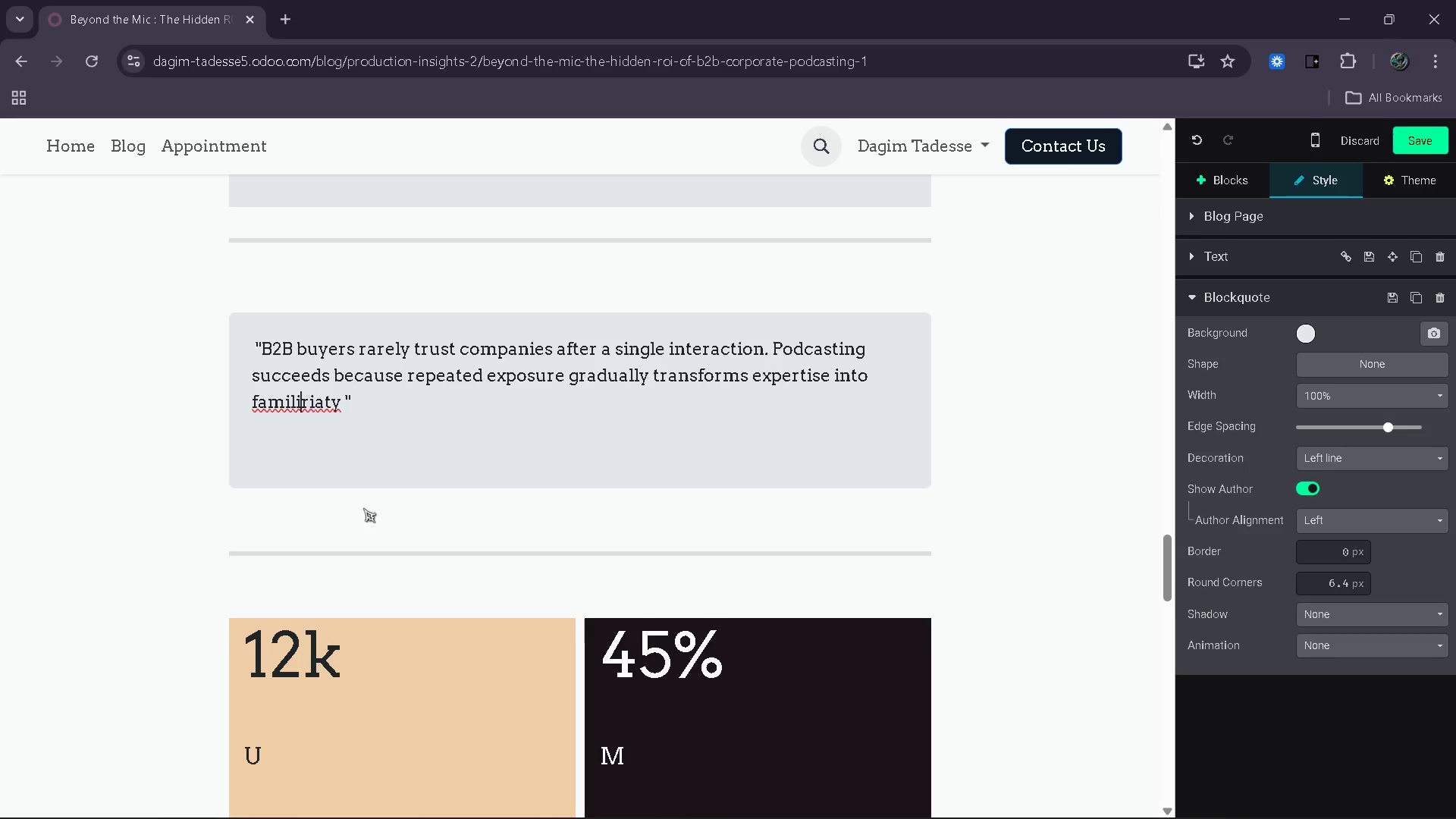 
key(ArrowLeft)
 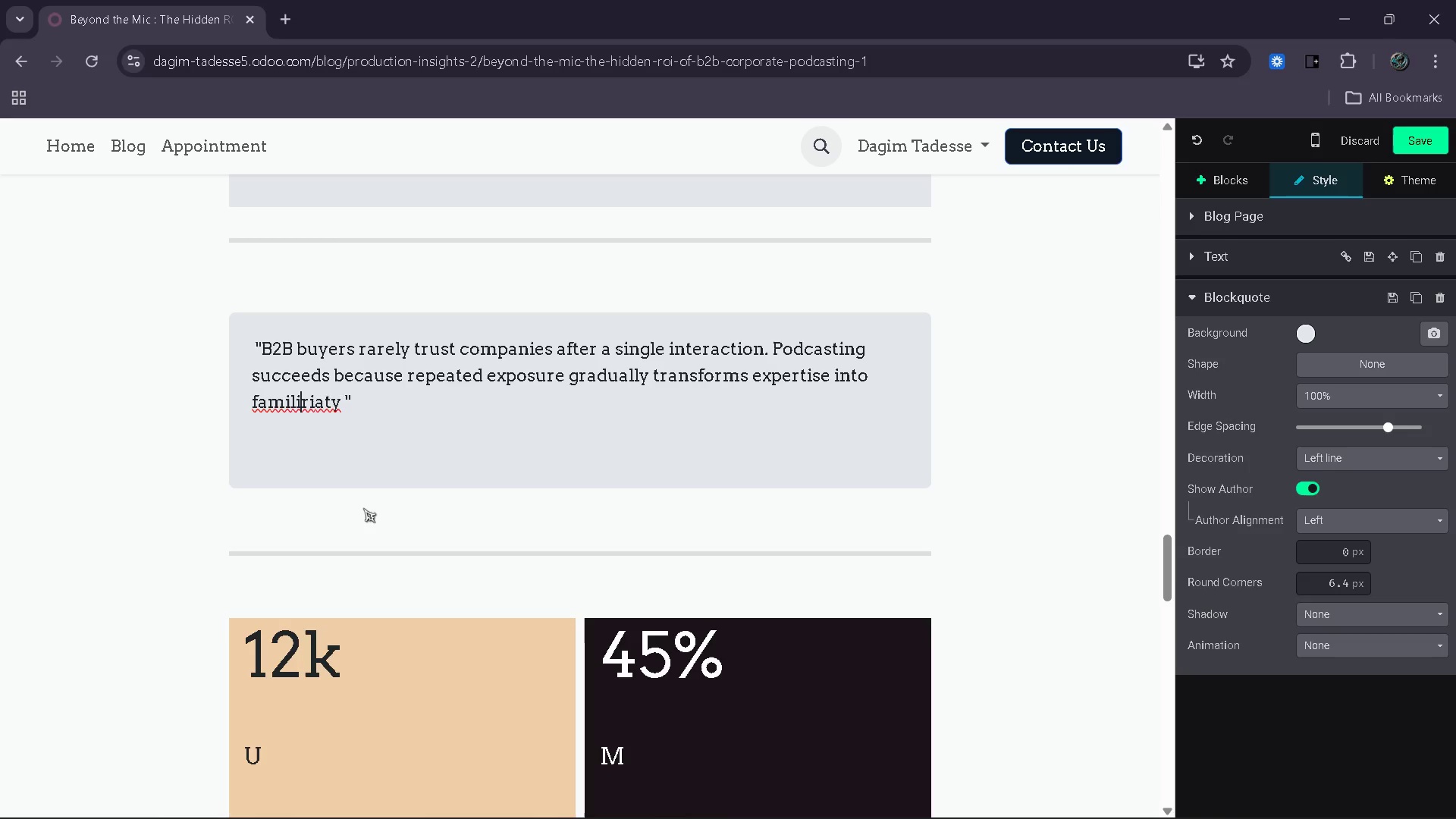 
key(A)
 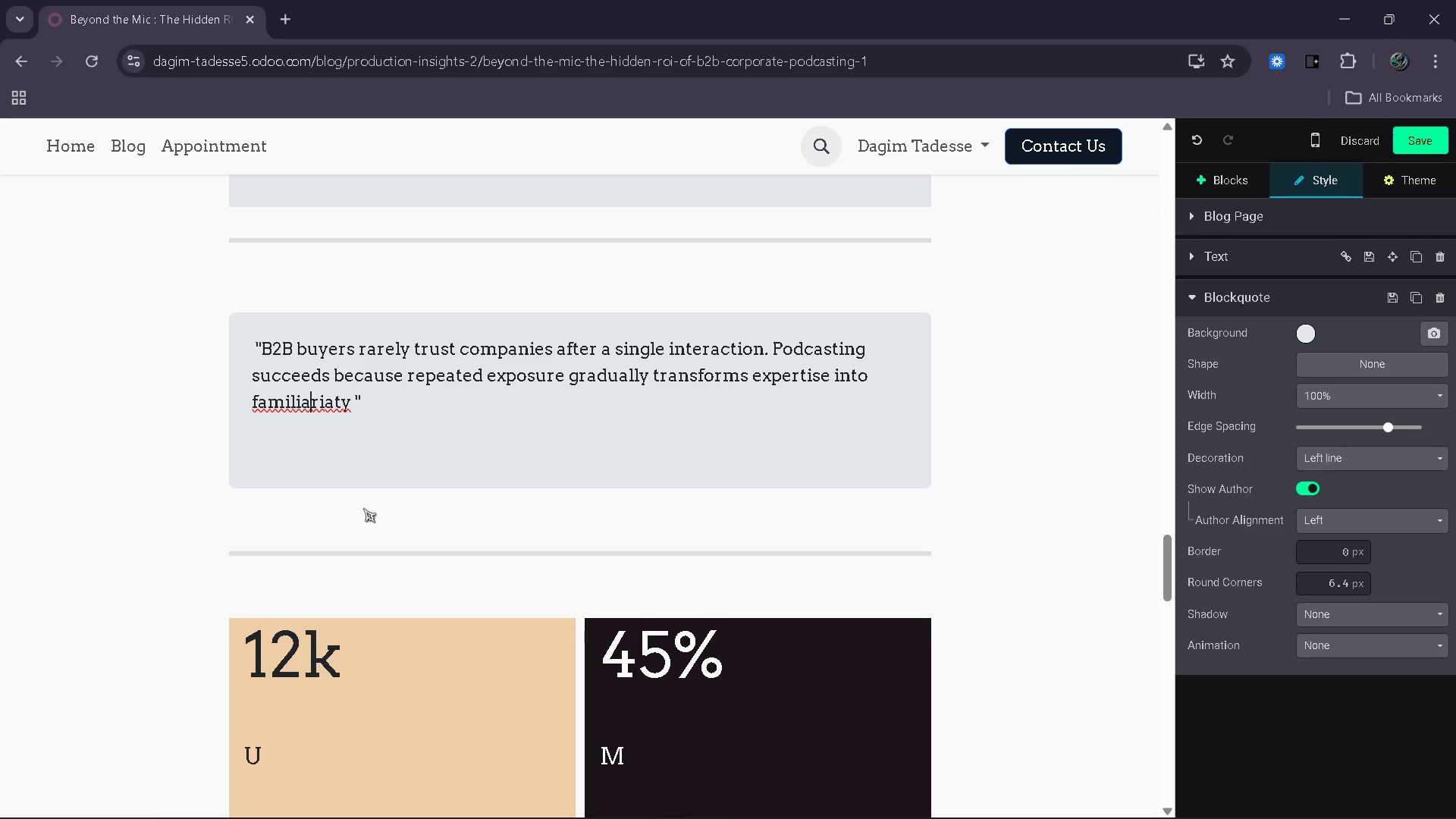 
hold_key(key=ArrowRight, duration=0.62)
 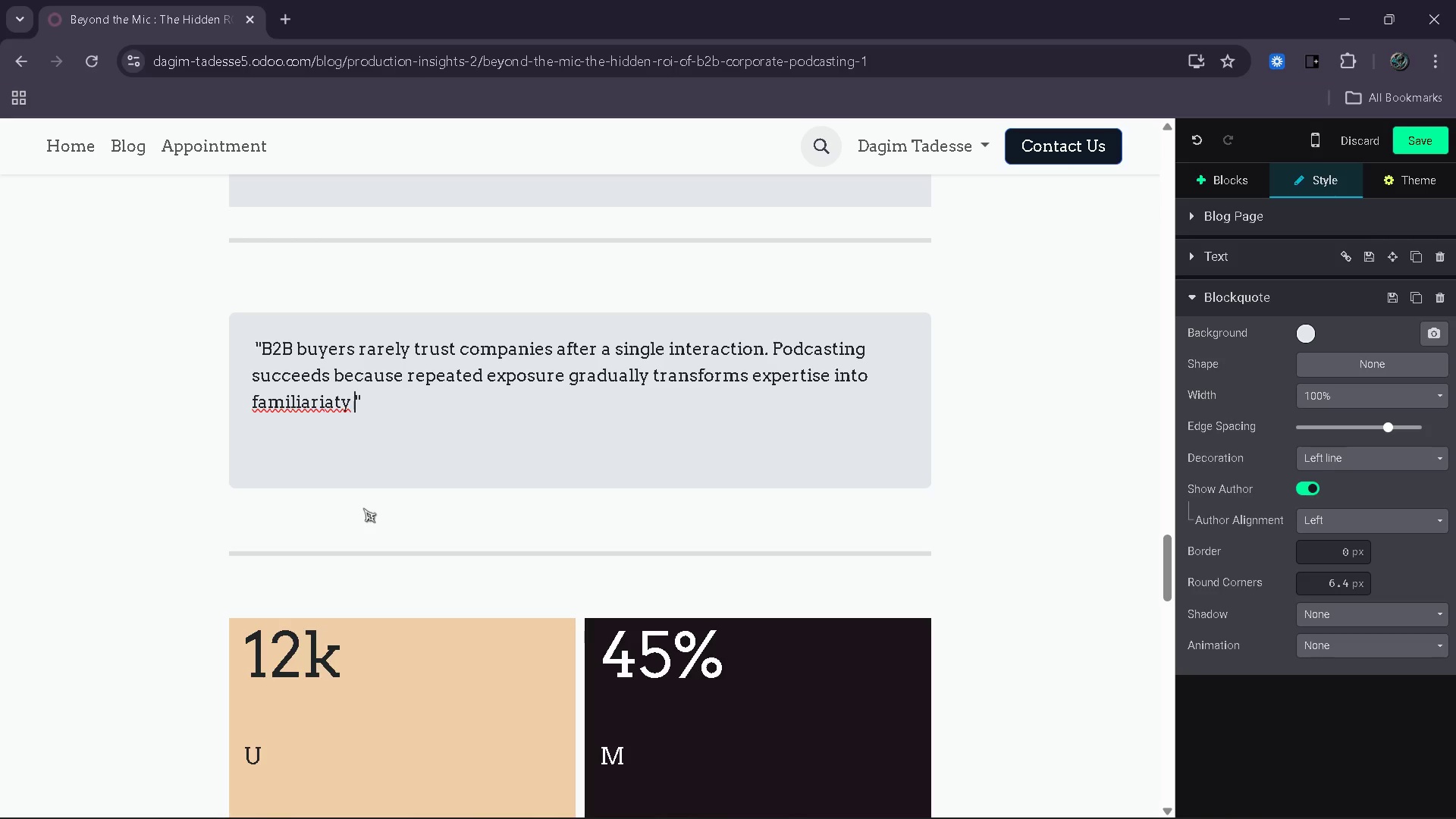 
key(ArrowRight)
 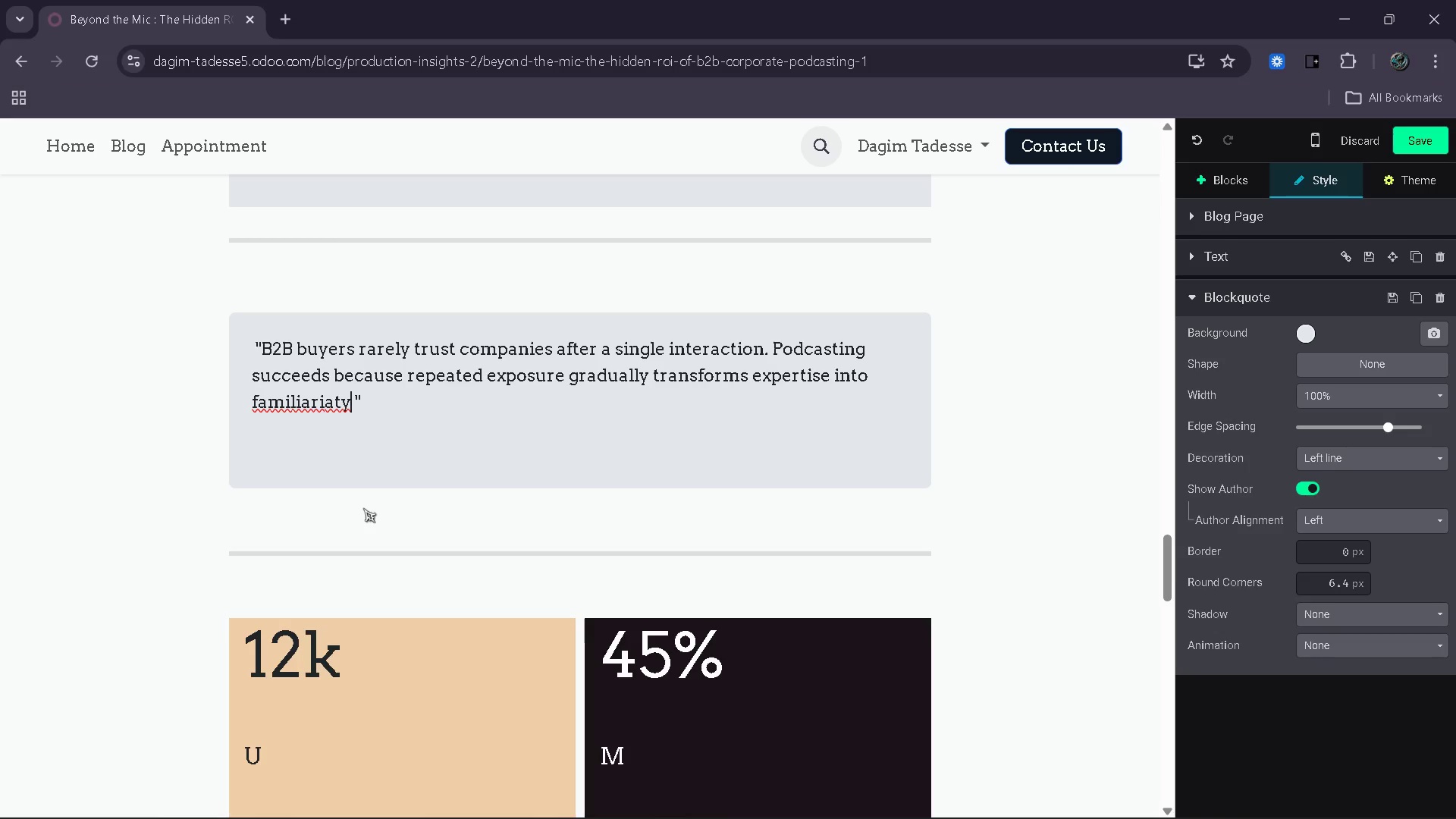 
key(ArrowLeft)
 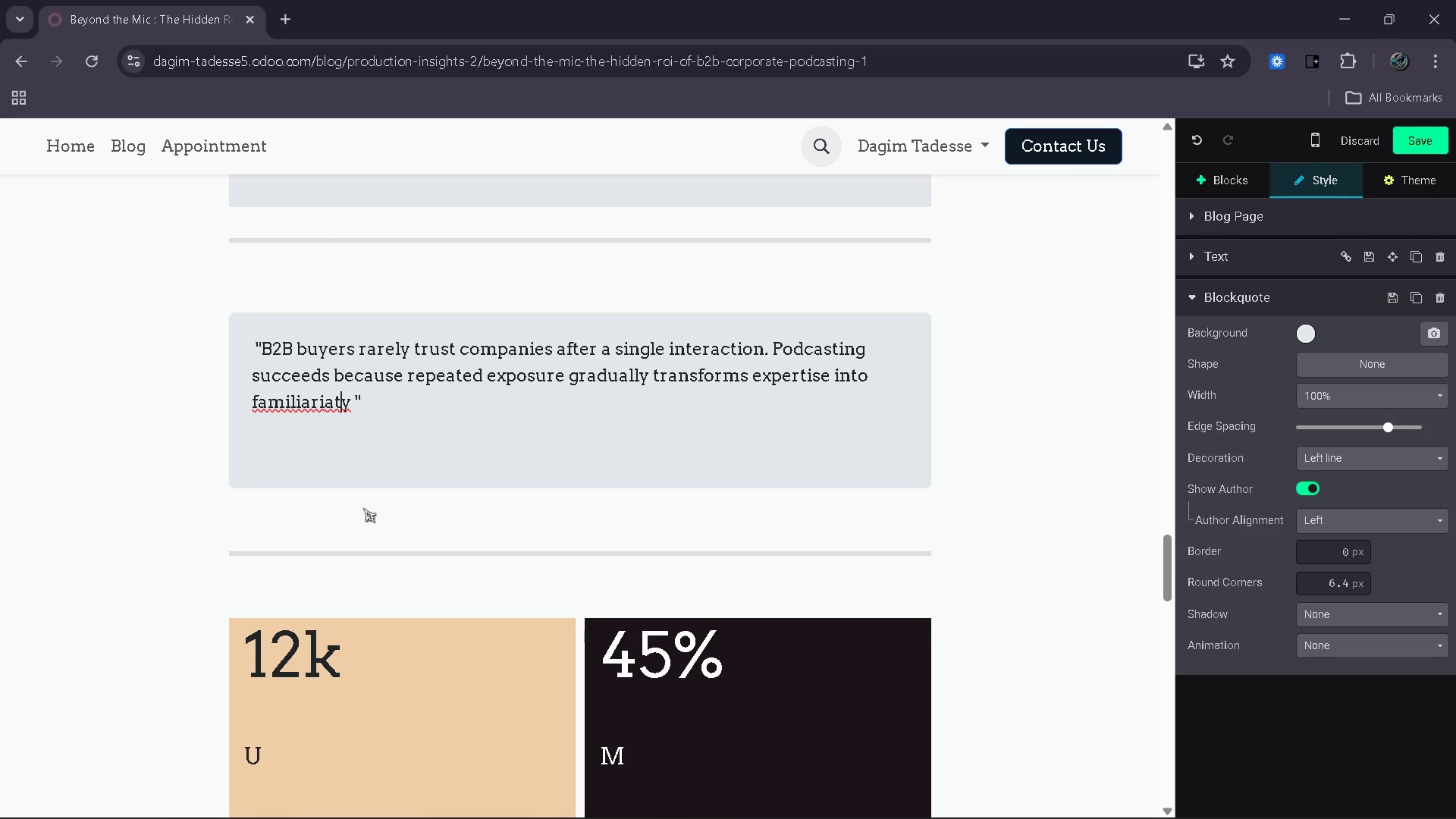 
key(ArrowLeft)
 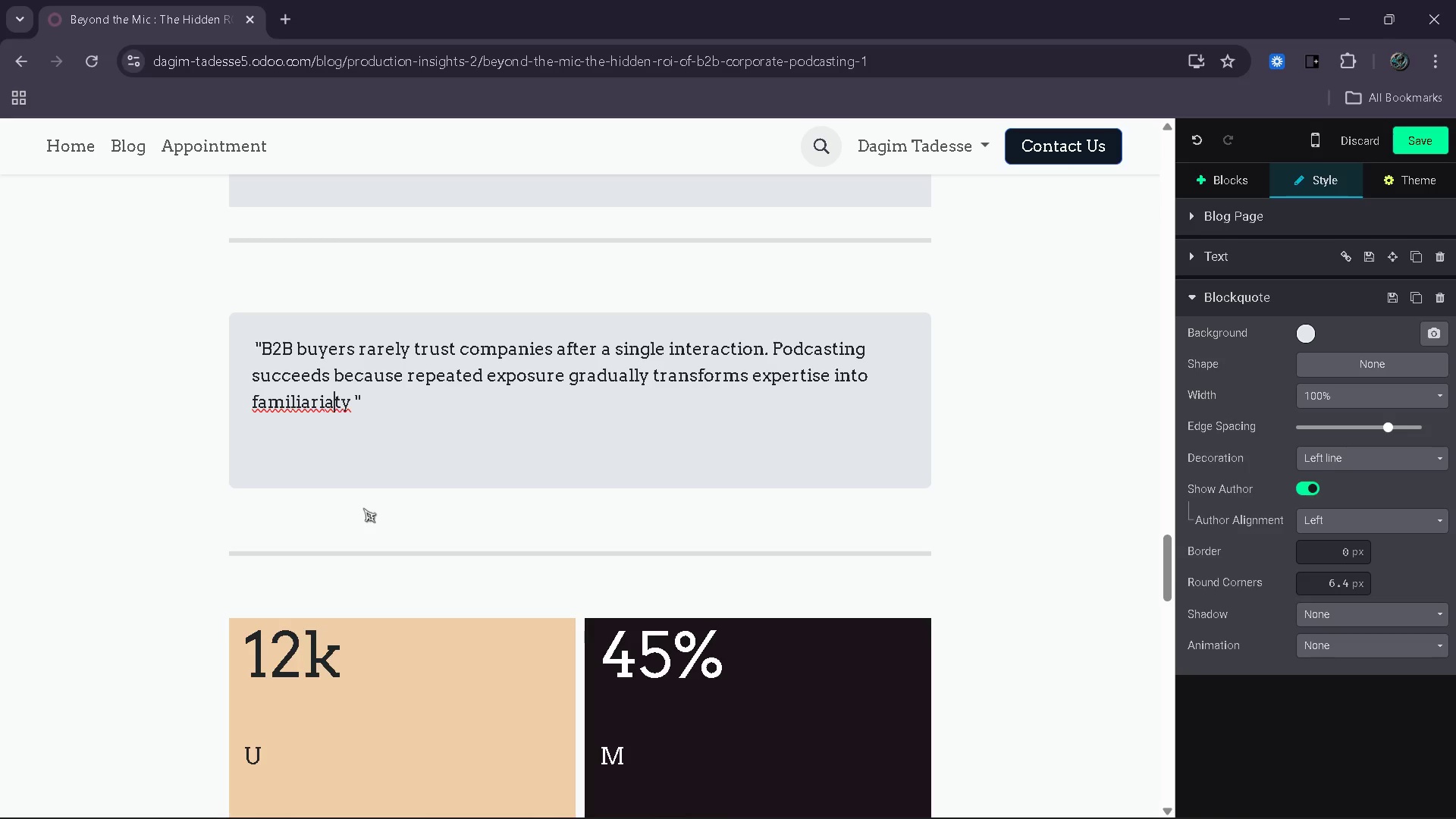 
key(ArrowLeft)
 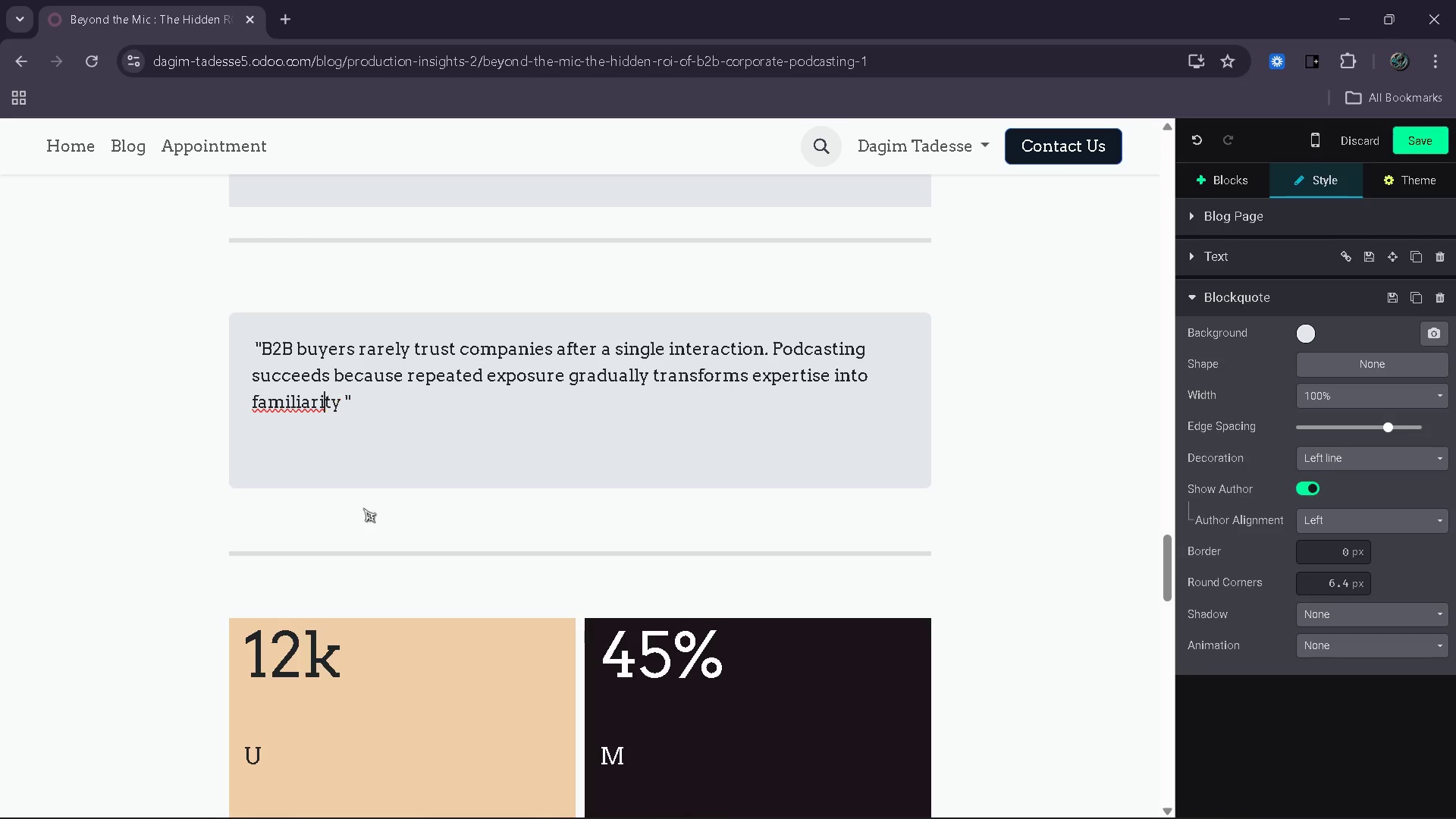 
key(Backspace)
 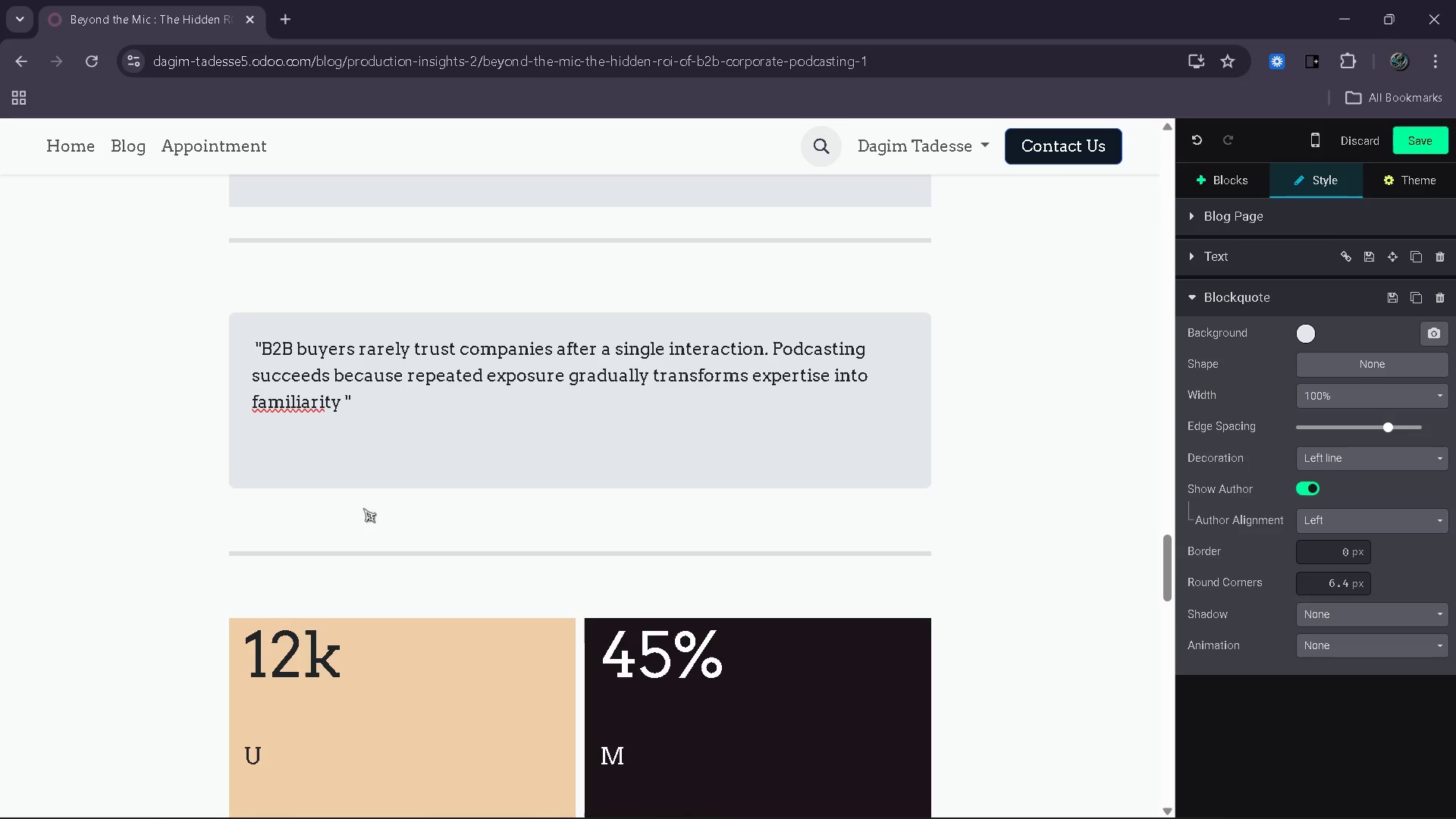 
key(ArrowDown)
 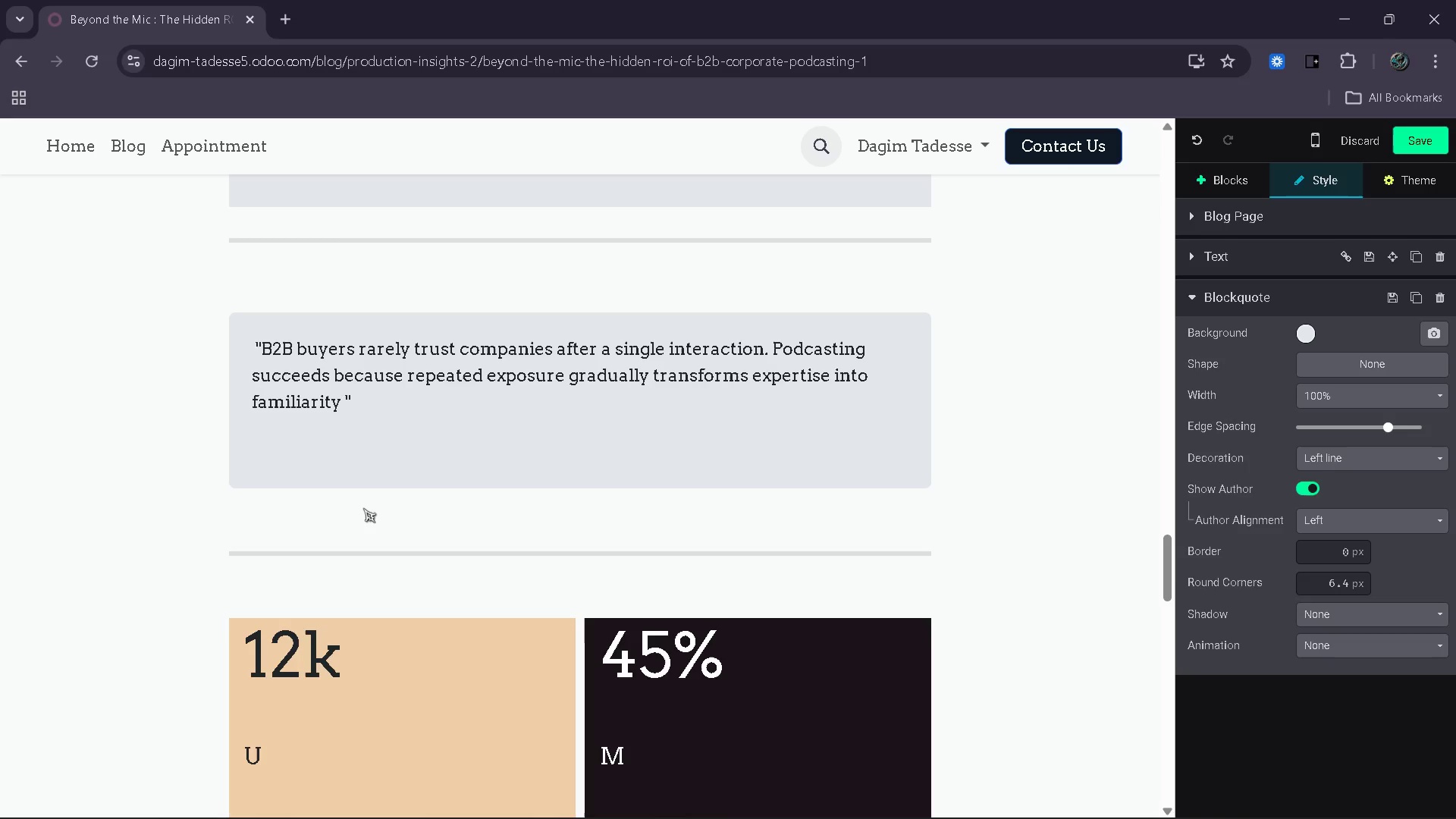 
key(ArrowUp)
 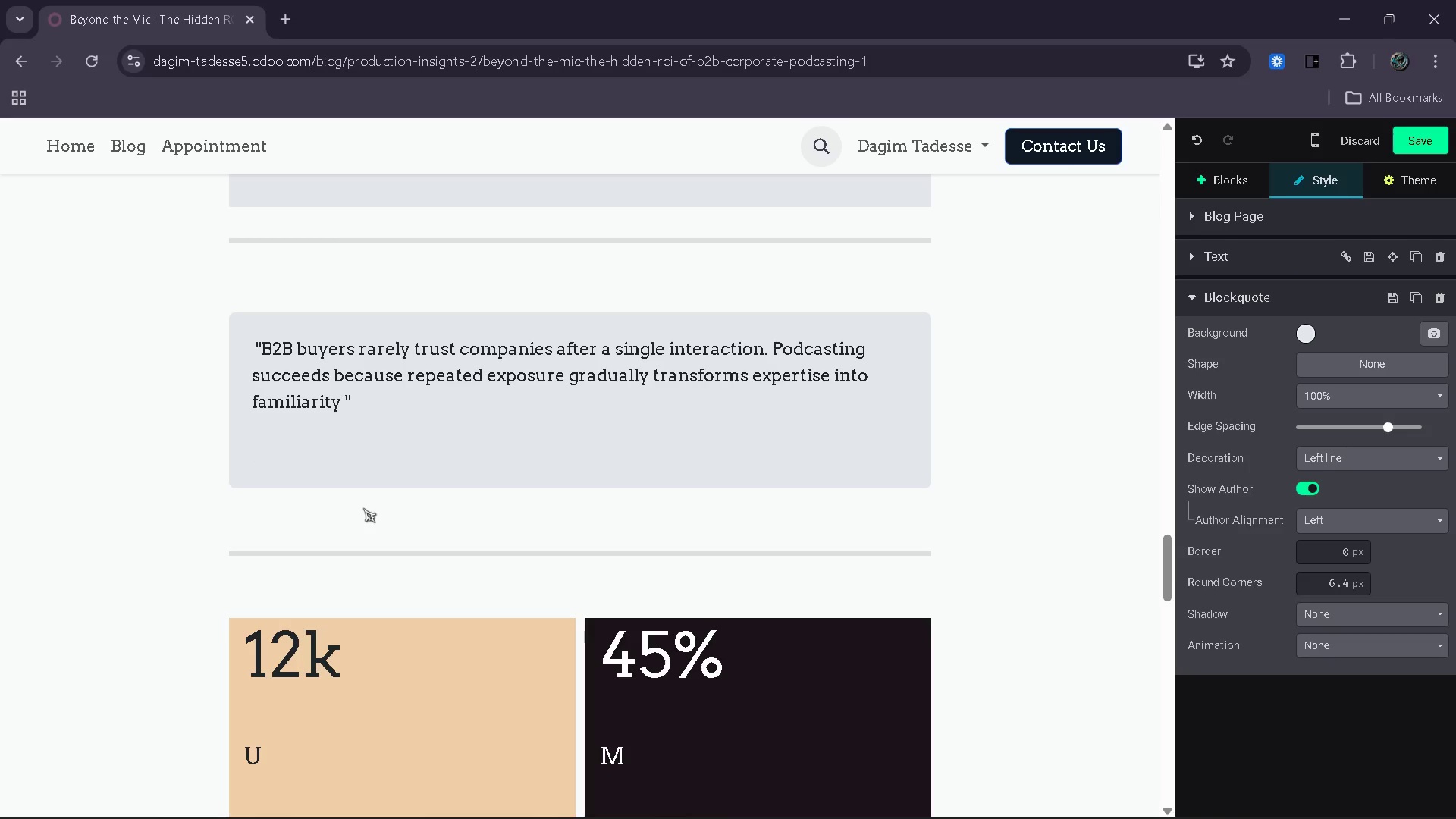 
key(ArrowRight)
 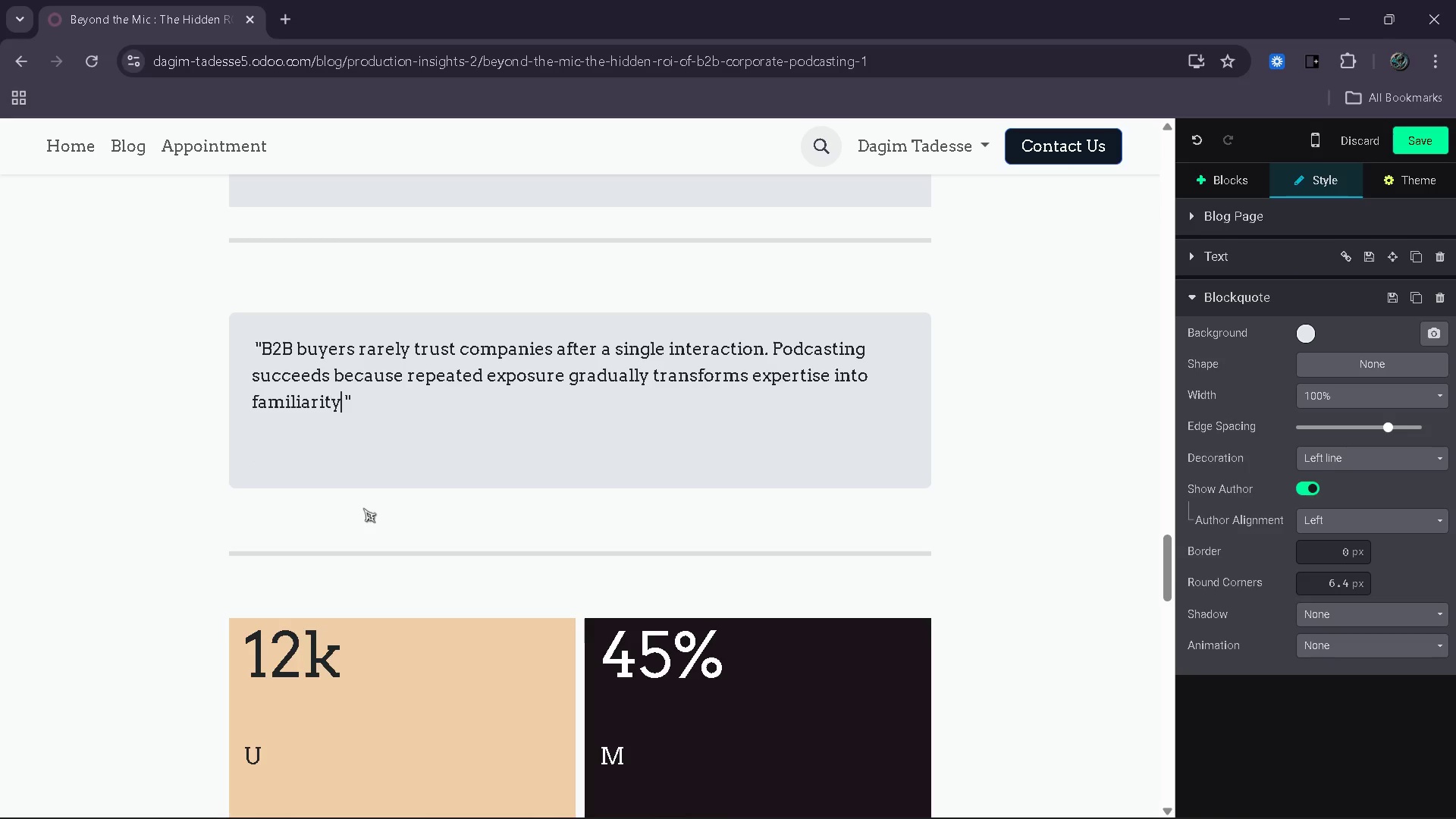 
key(ArrowRight)
 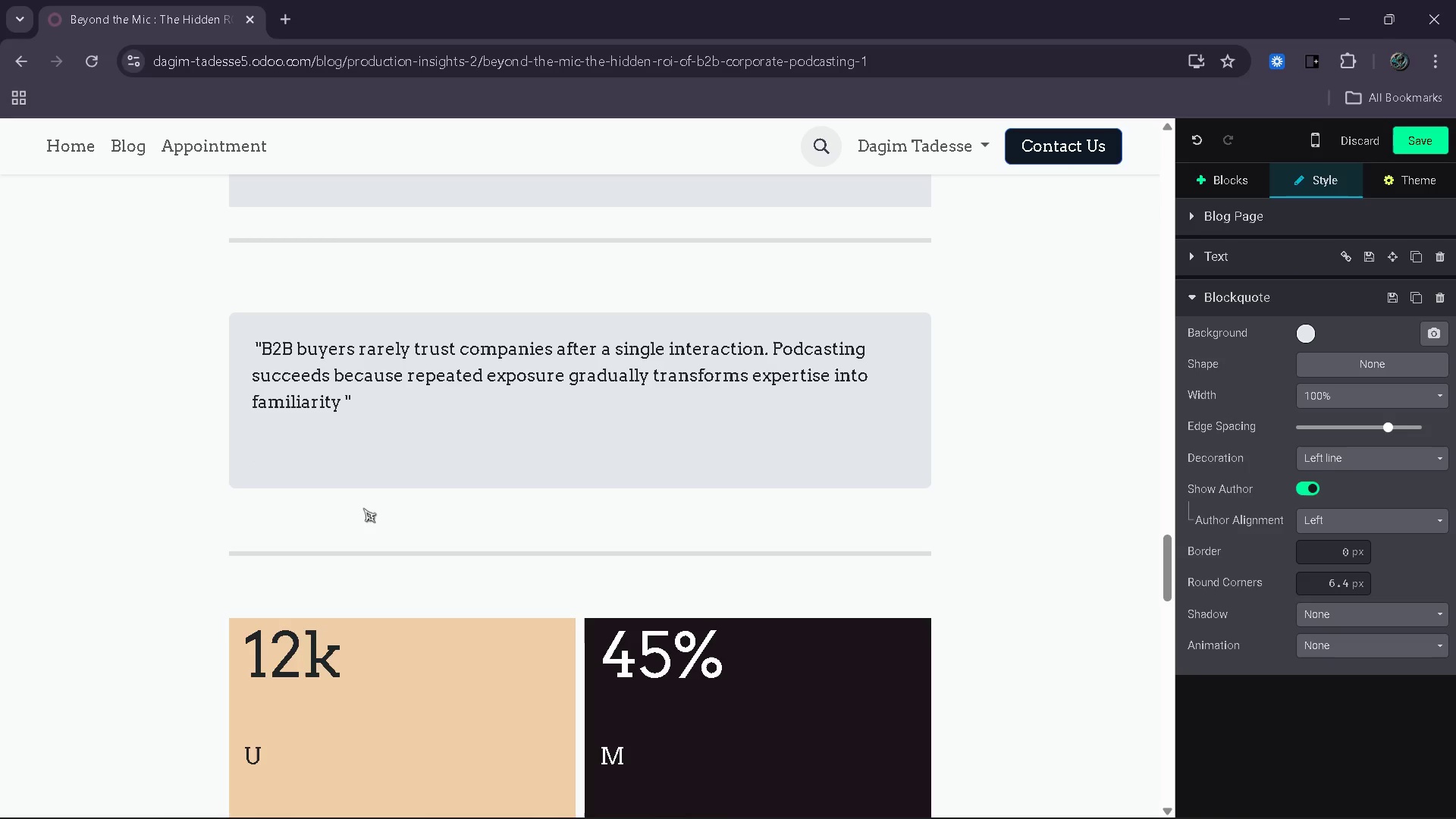 
hold_key(key=ShiftLeft, duration=3.2)
 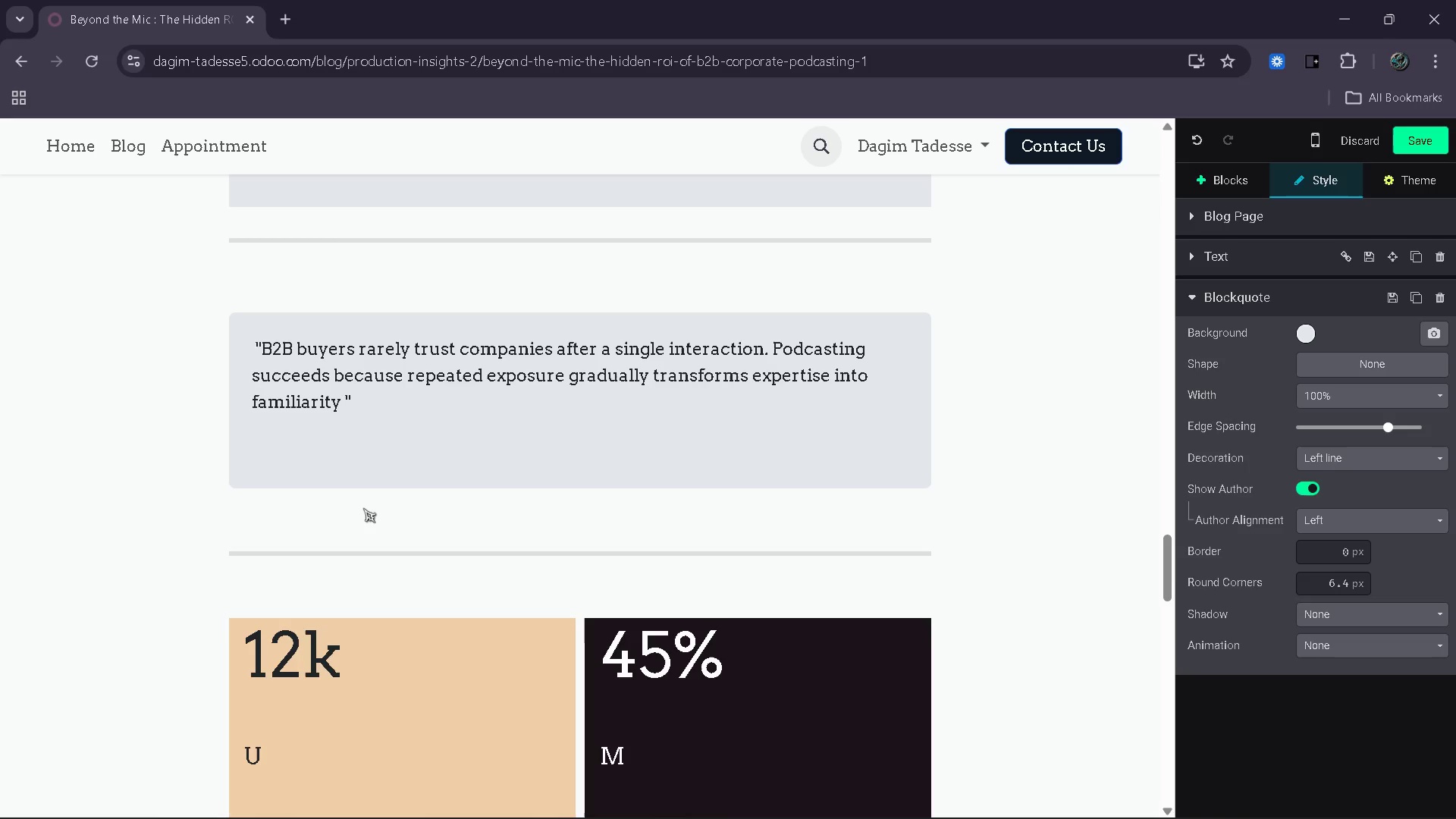 
key(Control+Shift+ControlRight)
 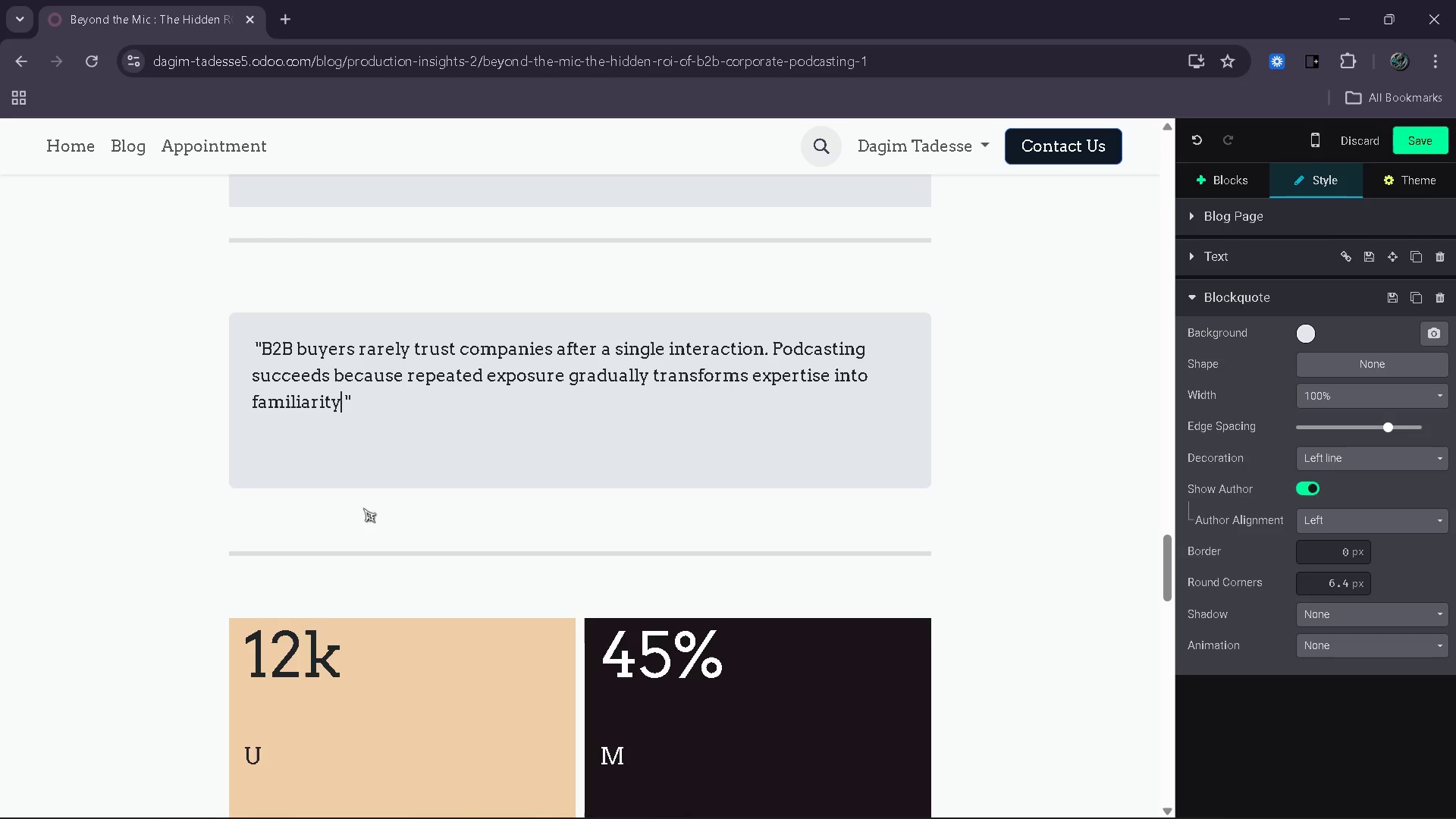 
key(Shift+ShiftRight)
 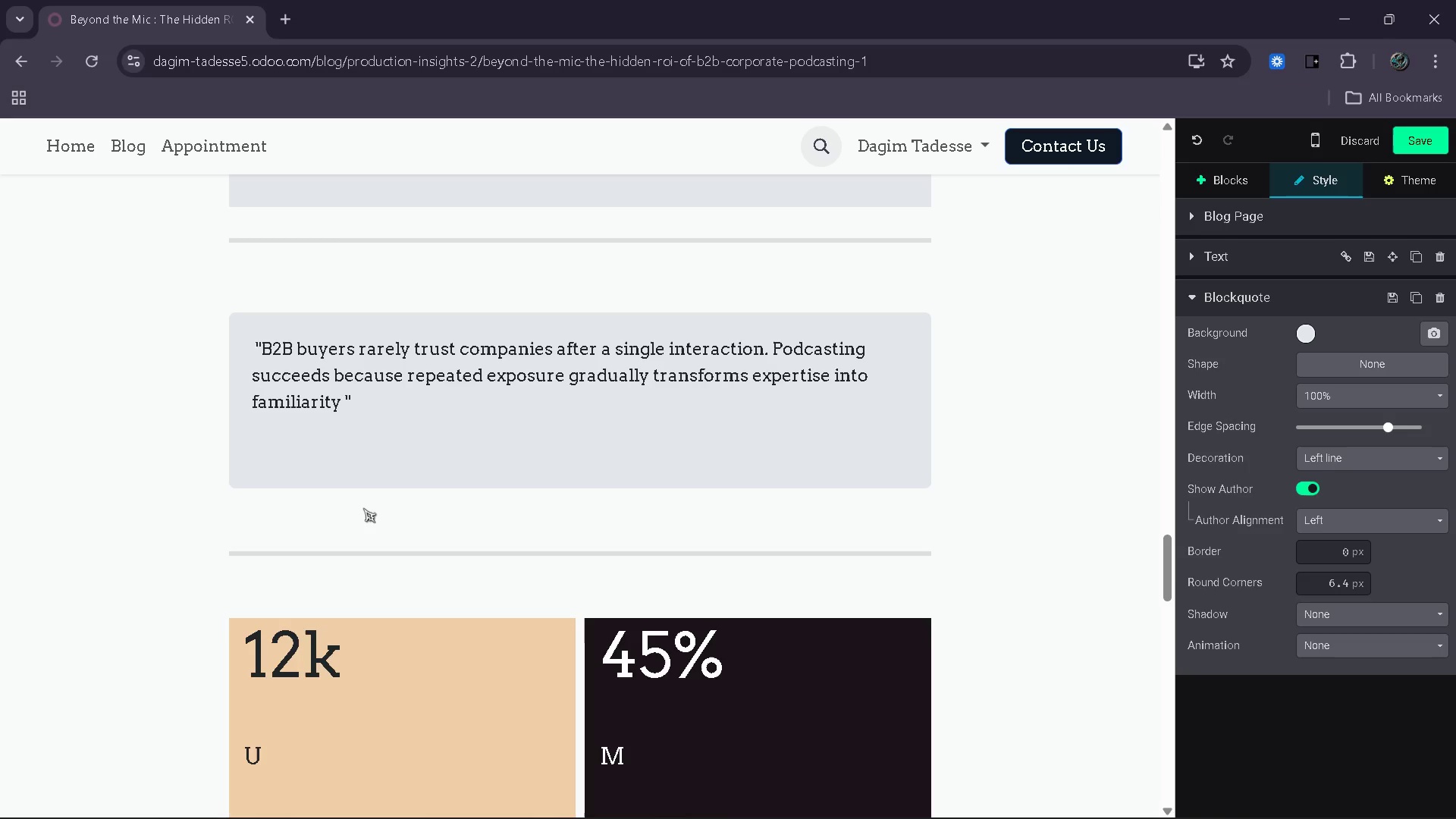 
key(Control+Shift+ControlRight)
 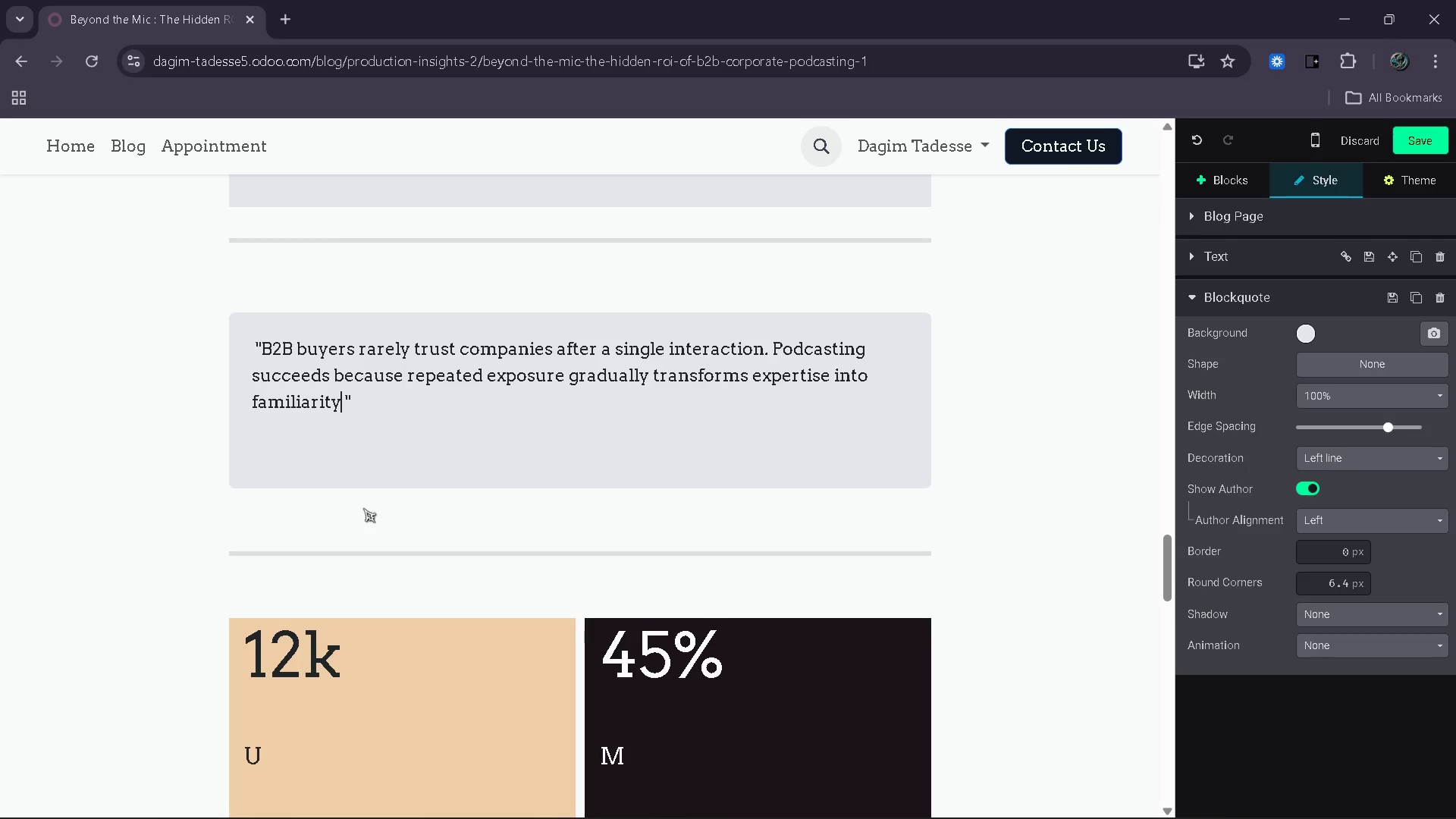 
hold_key(key=ShiftLeft, duration=0.77)
 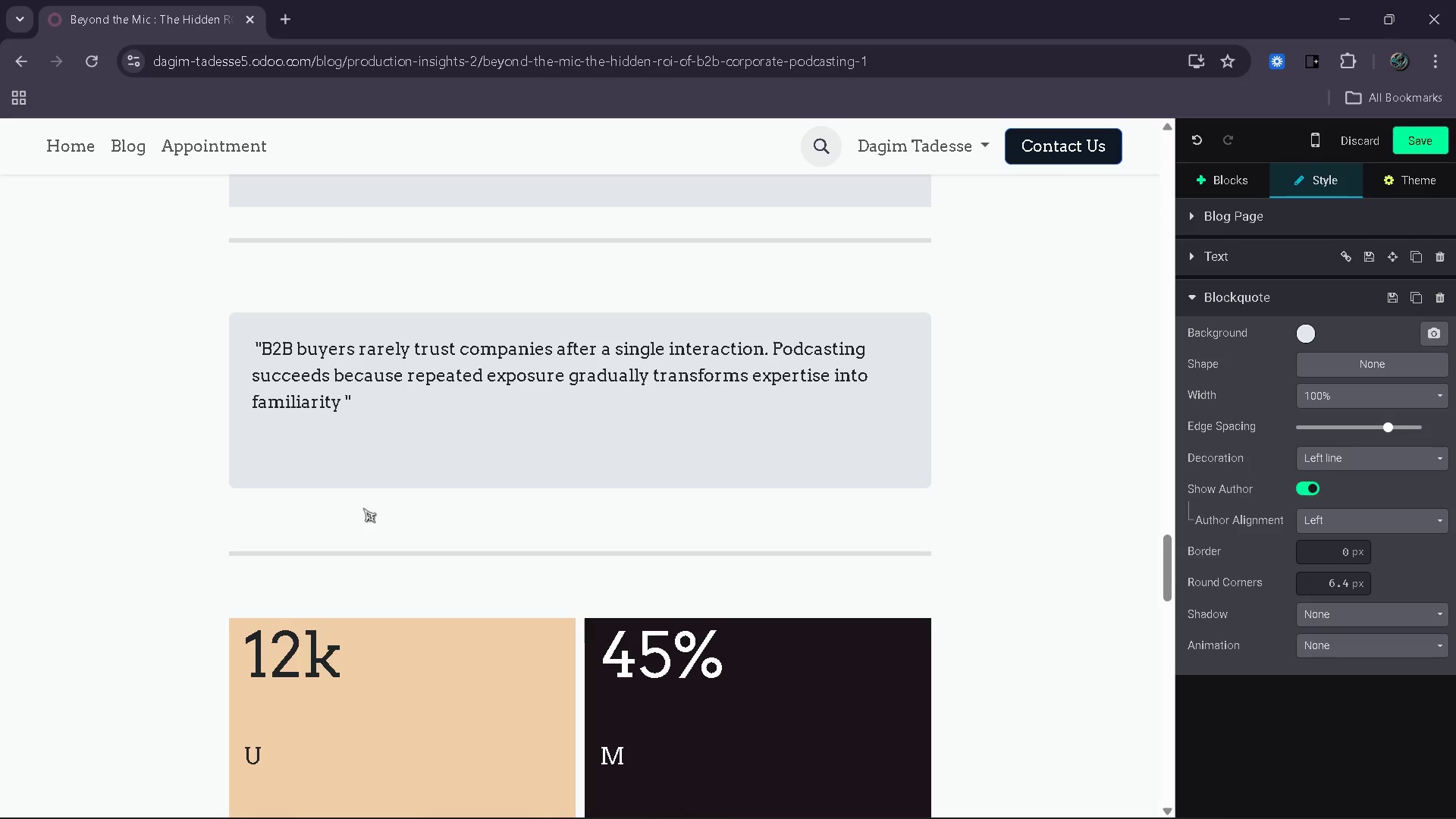 
hold_key(key=ShiftRight, duration=0.73)
 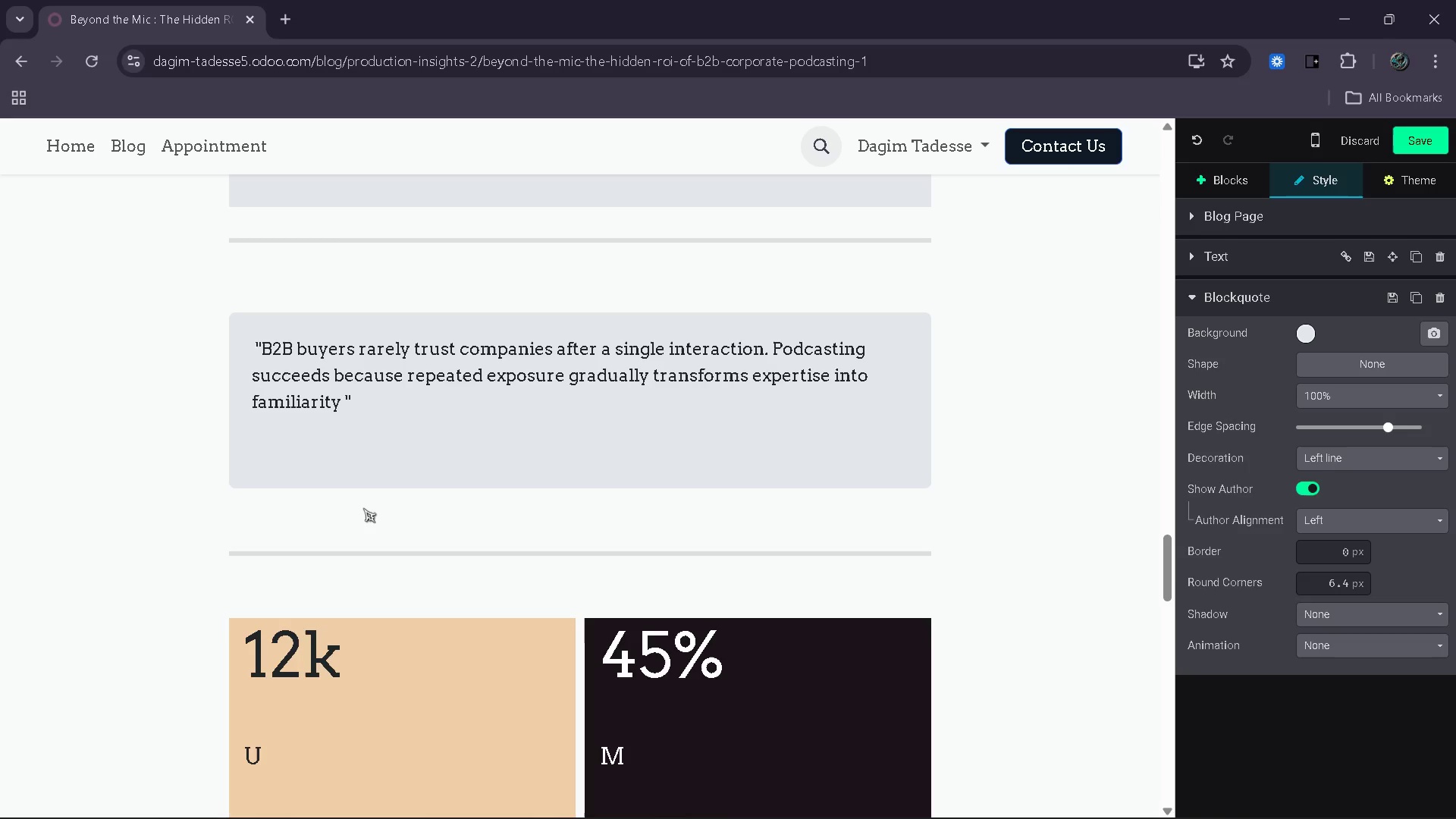 
key(Control+Shift+ControlRight)
 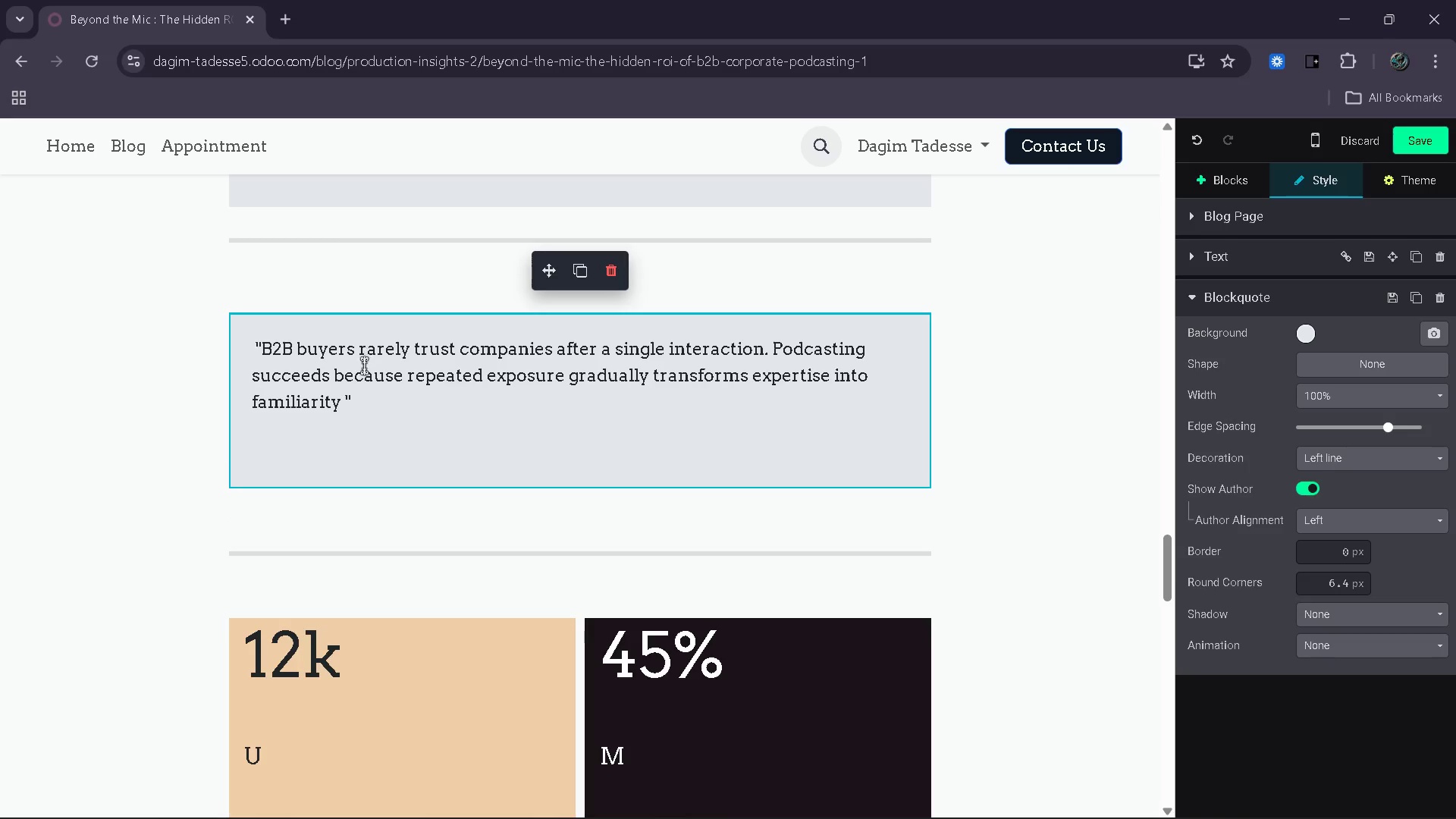 
key(Period)
 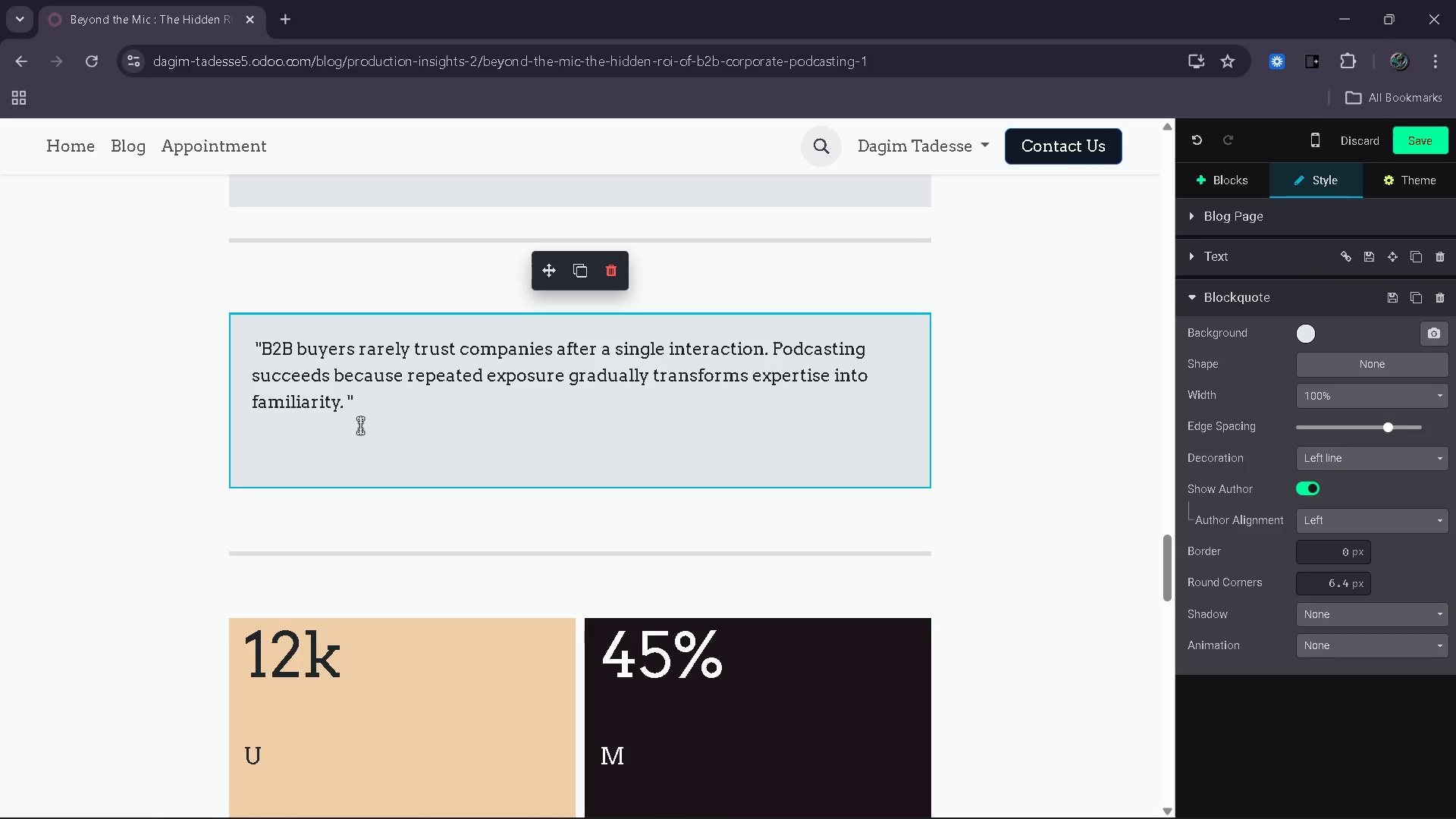 
scroll: coordinate [389, 436], scroll_direction: down, amount: 2.0
 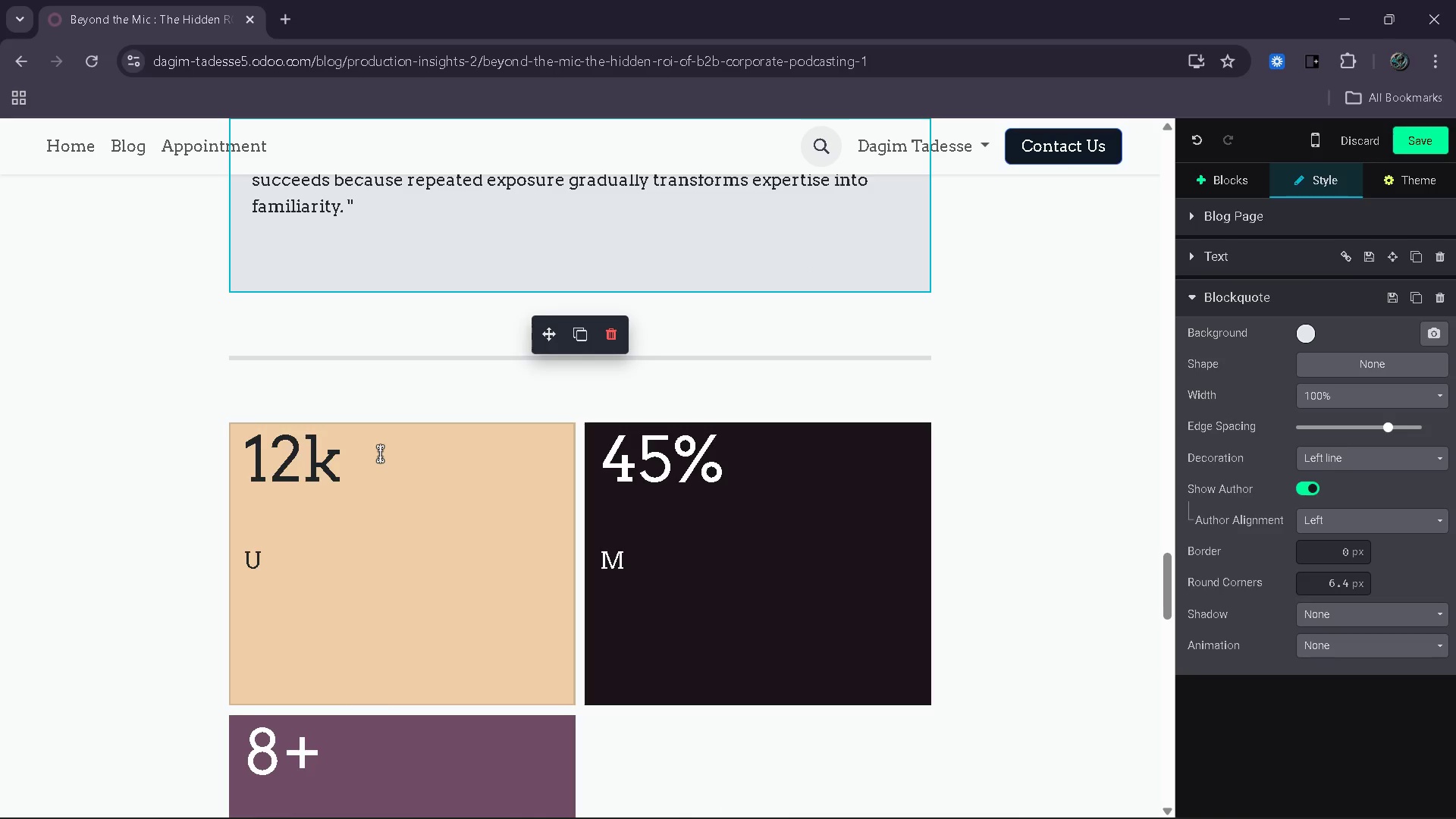 
wait(6.66)
 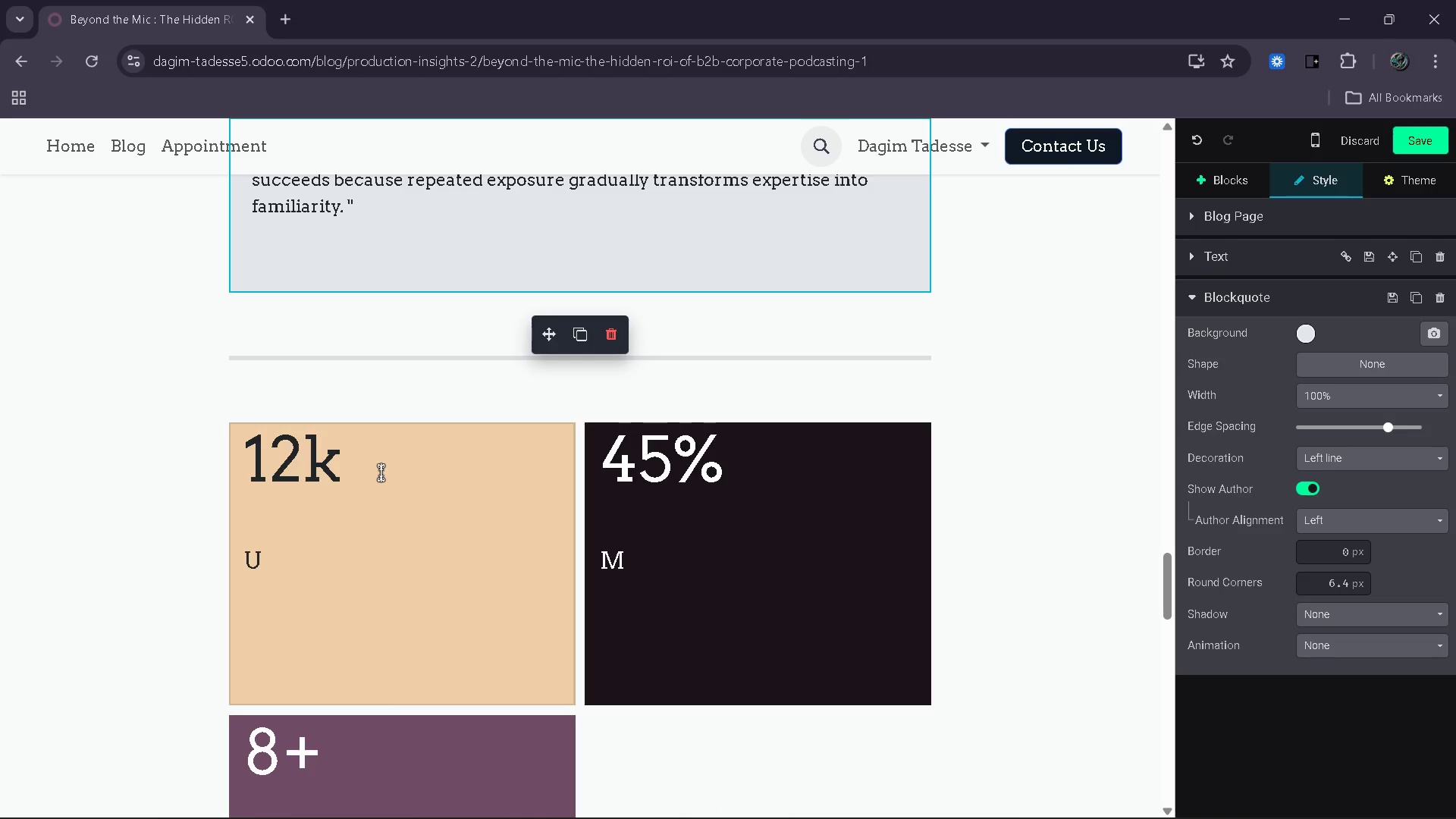 
scroll: coordinate [380, 453], scroll_direction: down, amount: 1.0
 